 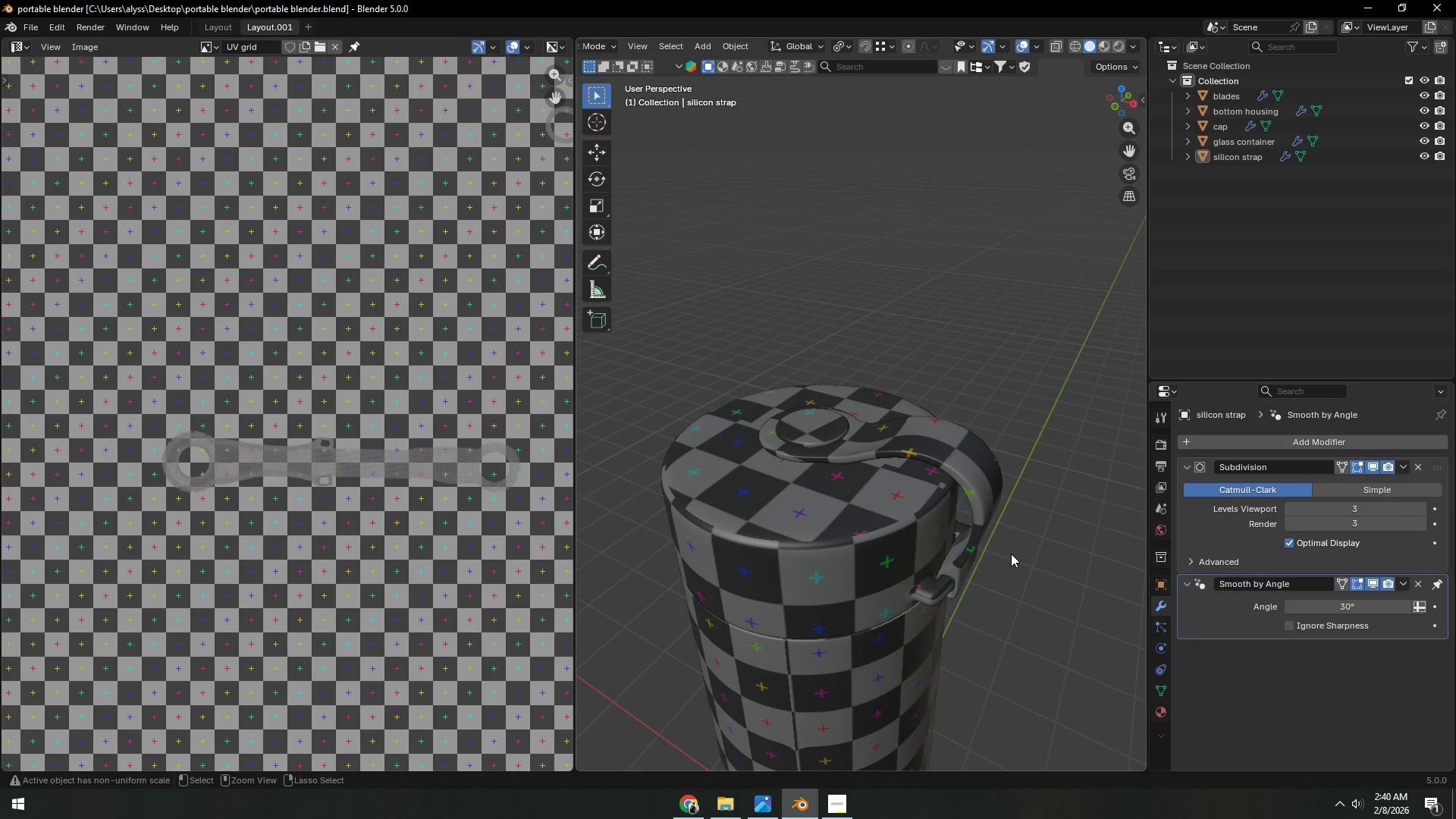 
key(Control+S)
 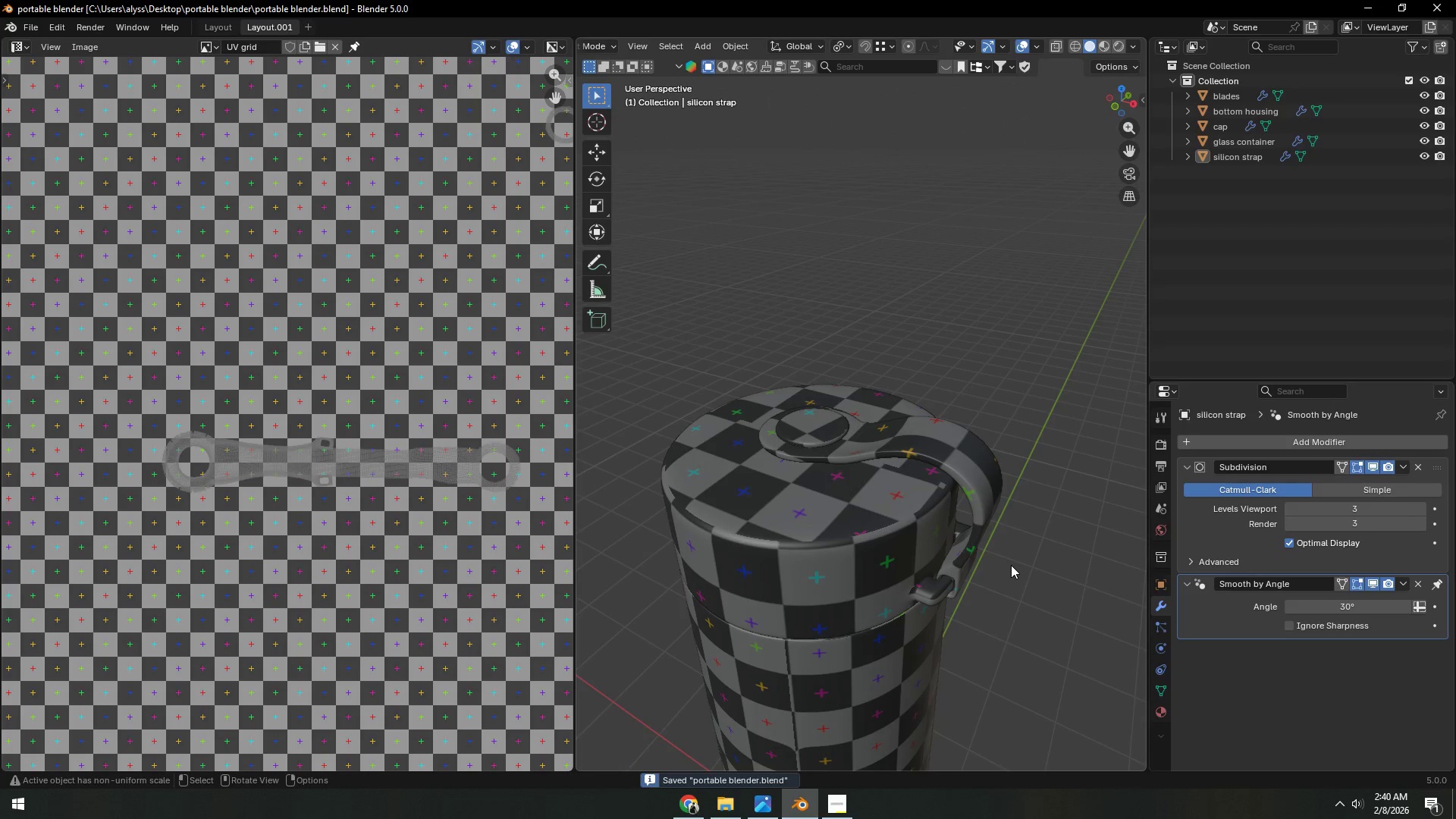 
scroll: coordinate [1007, 575], scroll_direction: down, amount: 3.0
 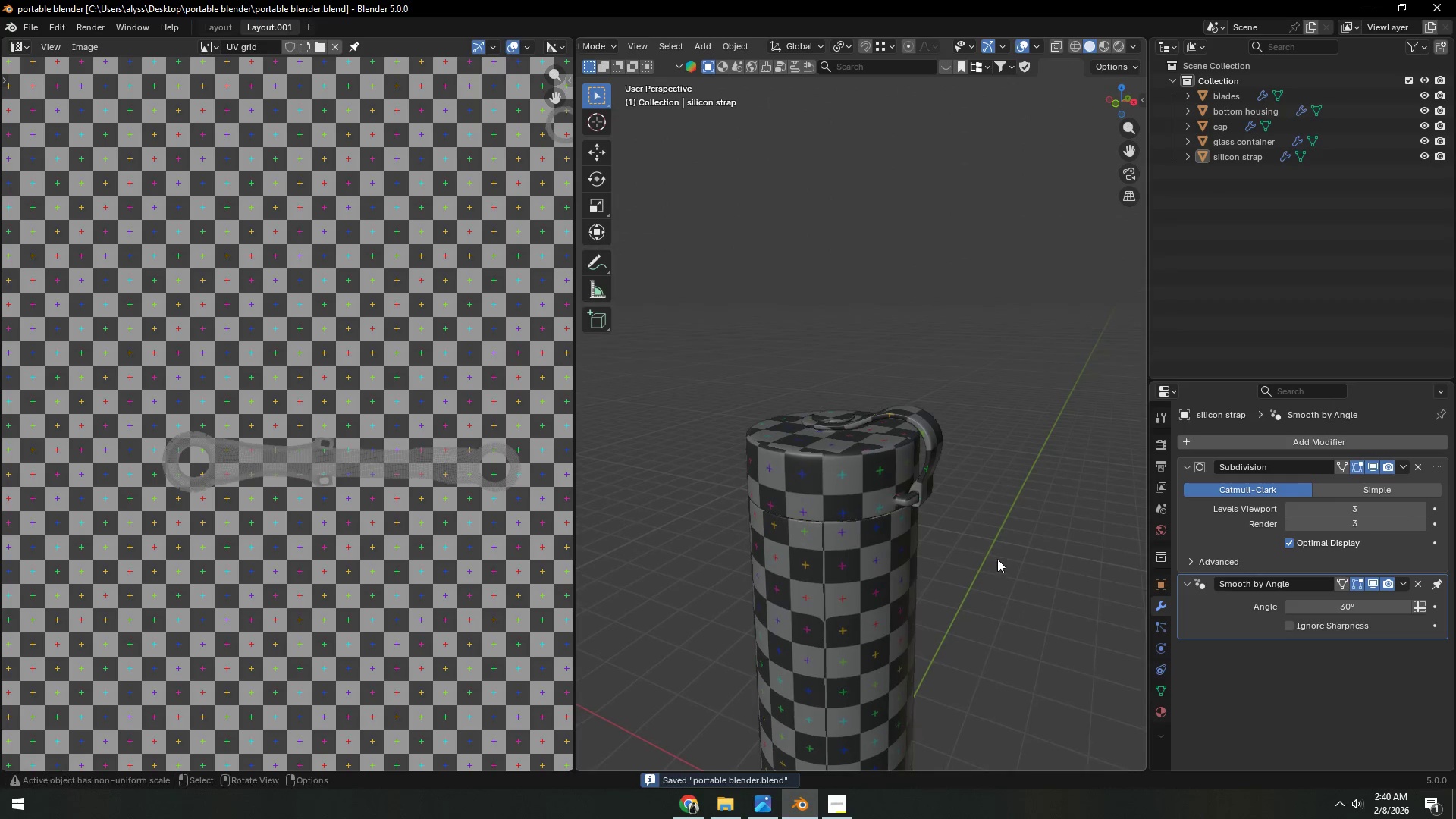 
hold_key(key=ShiftLeft, duration=0.41)
 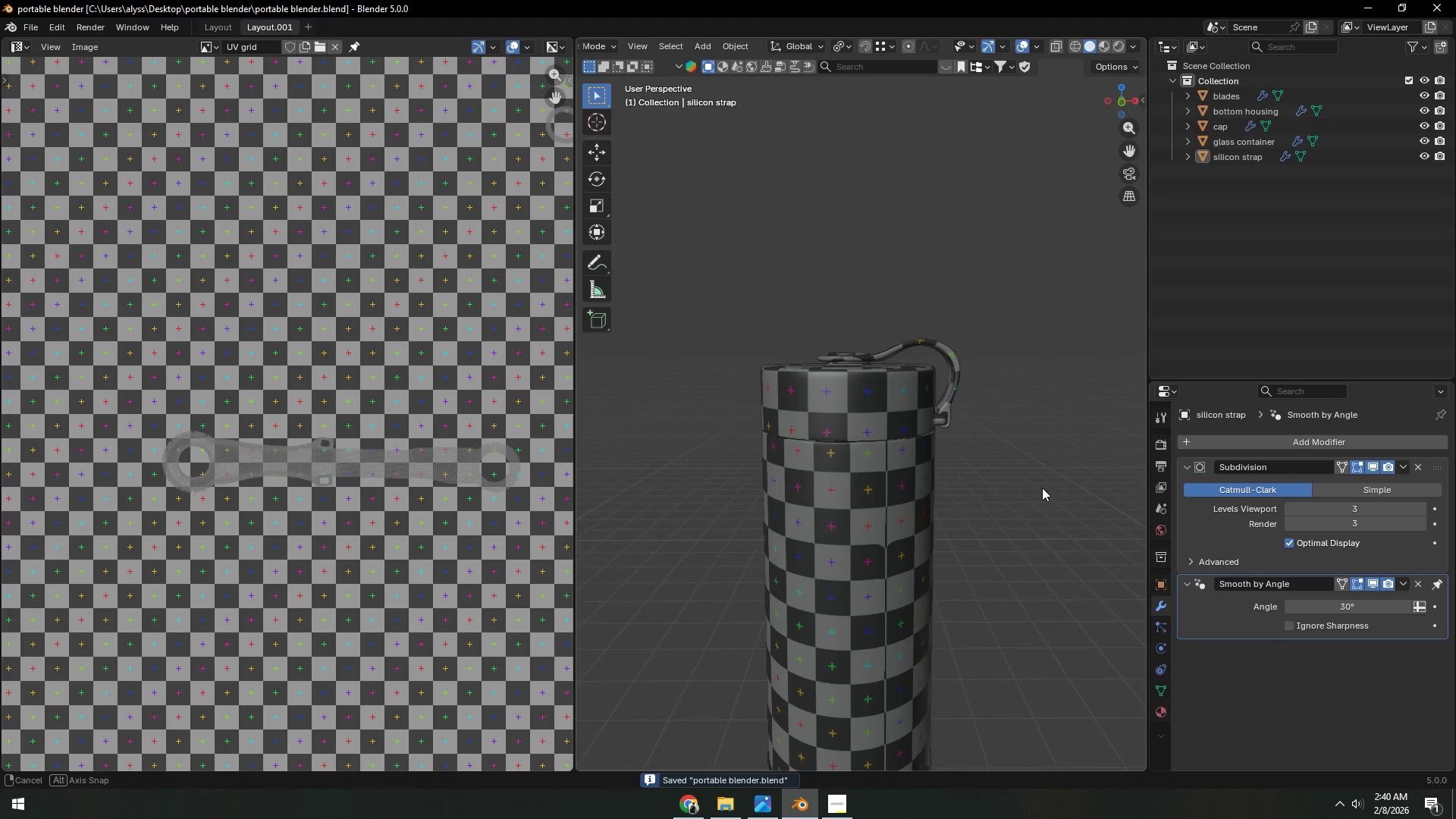 
scroll: coordinate [1031, 525], scroll_direction: down, amount: 4.0
 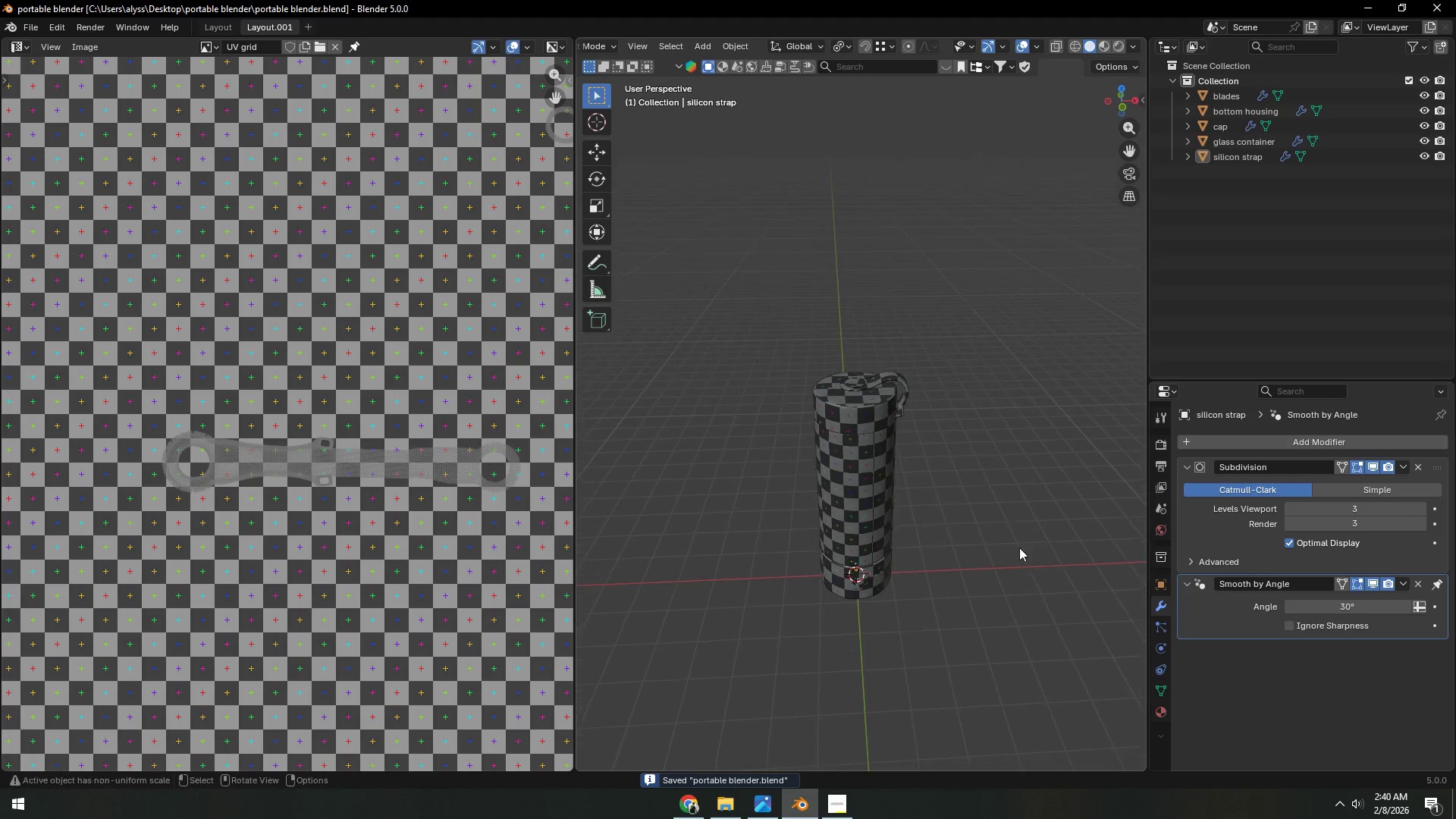 
key(Control+ControlLeft)
 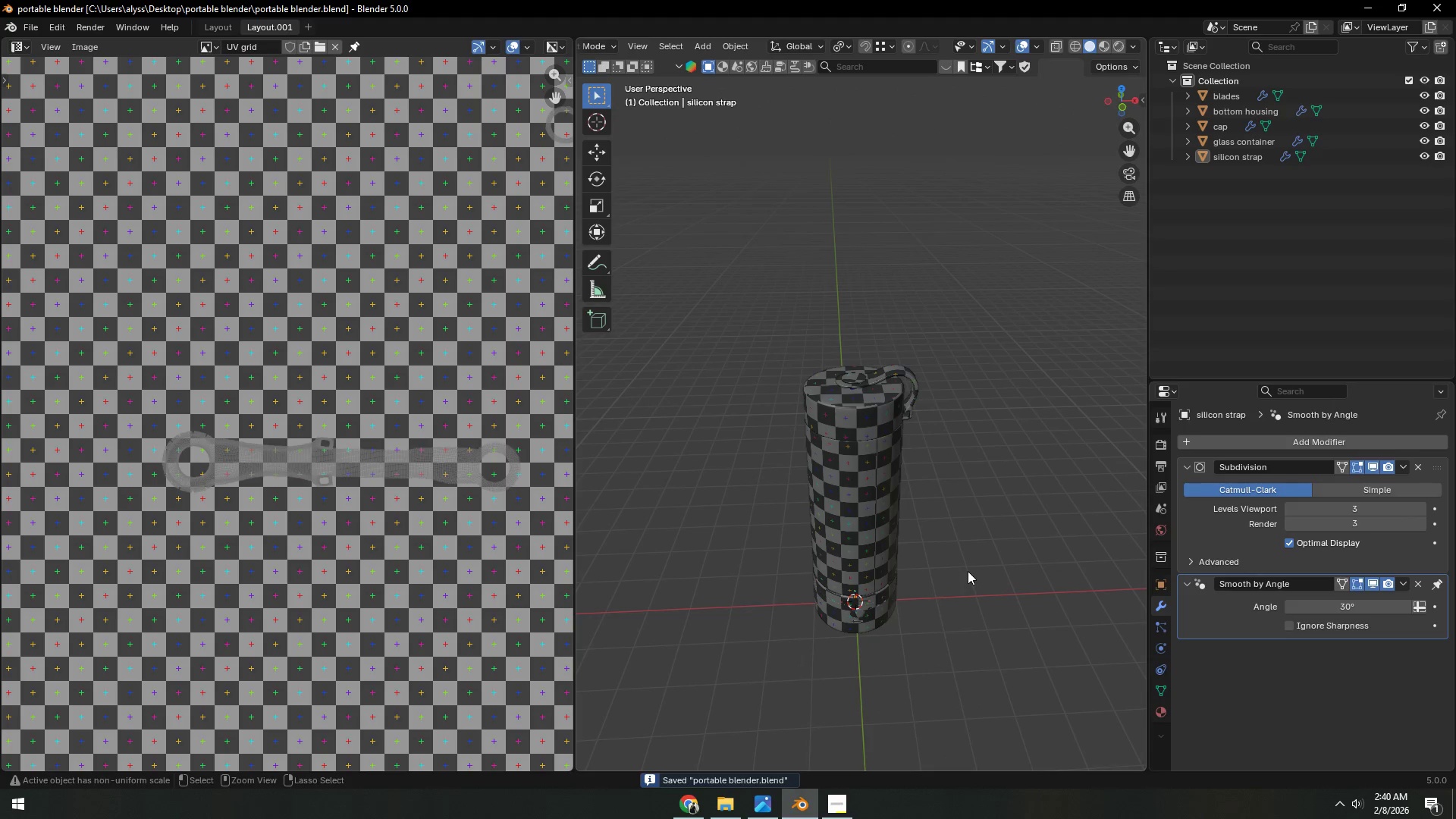 
scroll: coordinate [957, 563], scroll_direction: up, amount: 1.0
 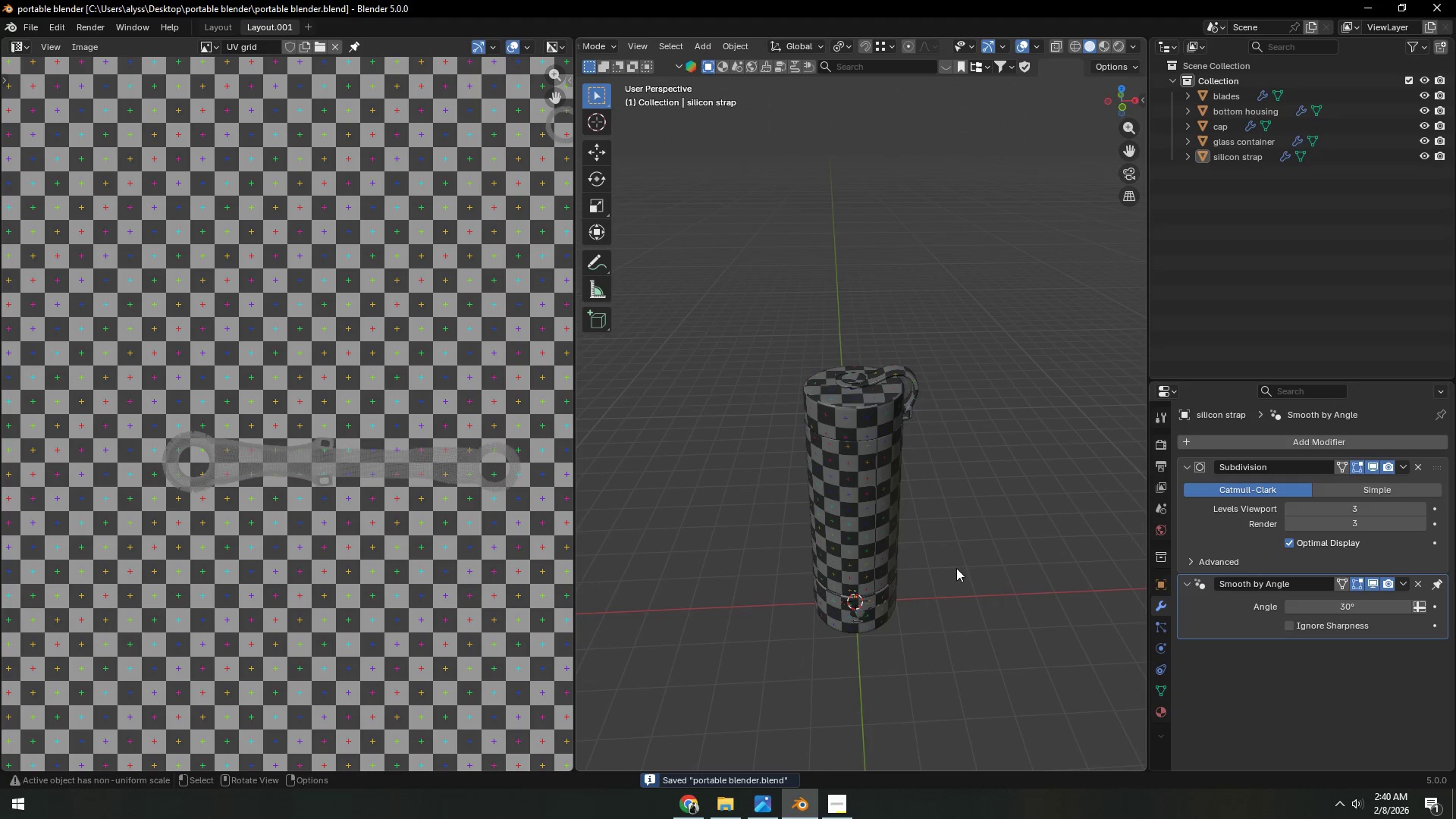 
key(Control+S)
 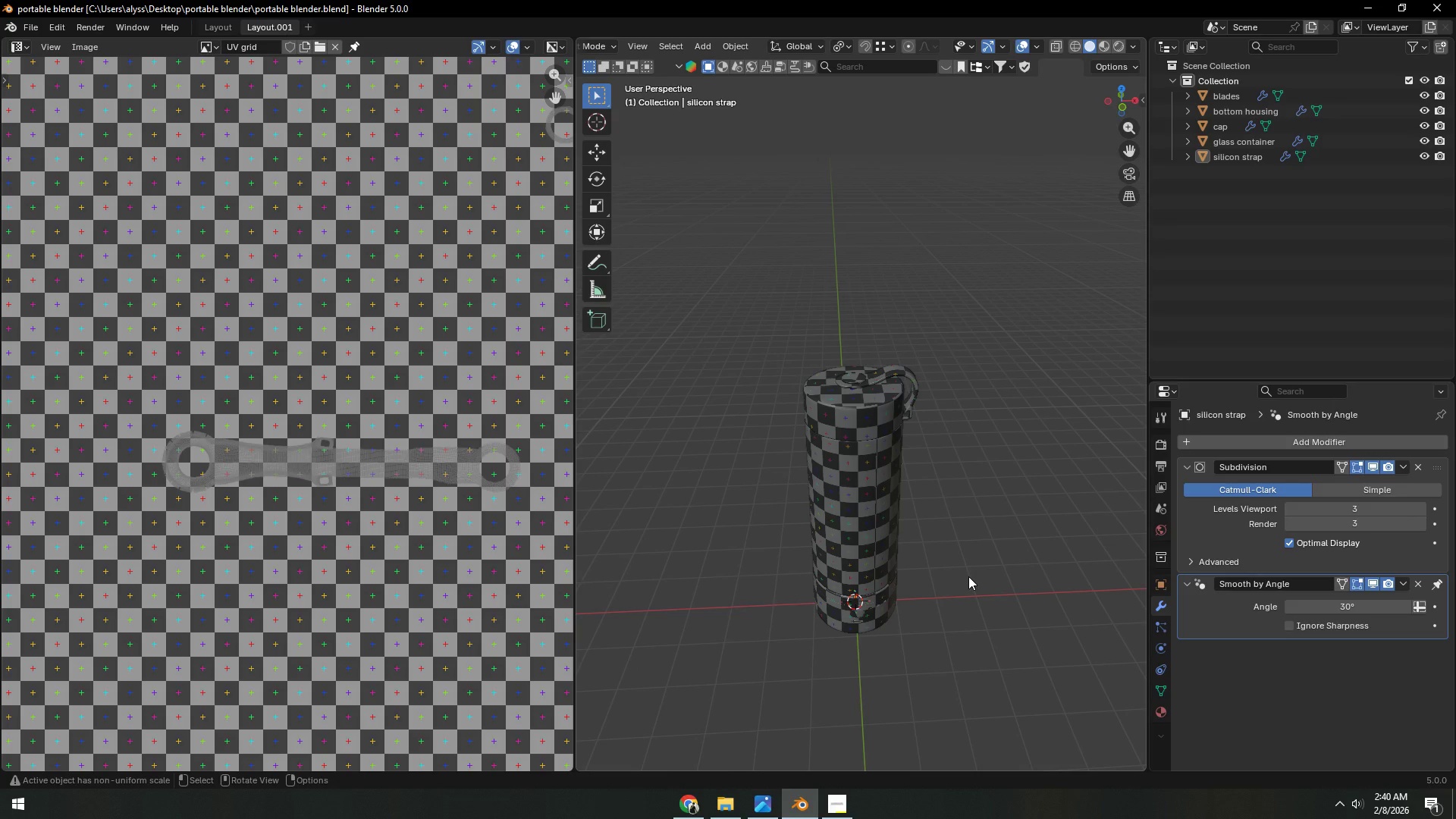 
wait(7.55)
 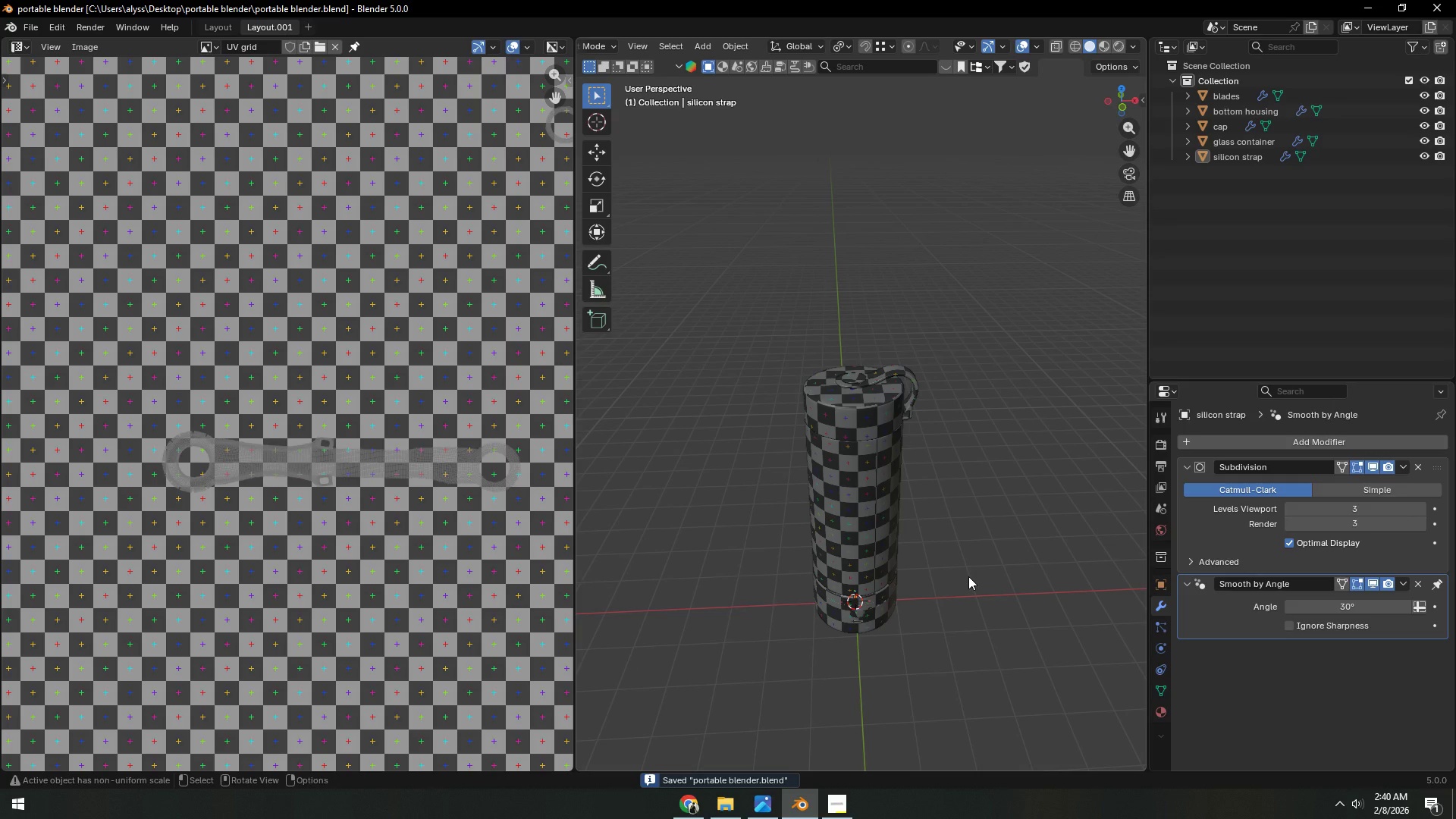 
scroll: coordinate [921, 564], scroll_direction: up, amount: 3.0
 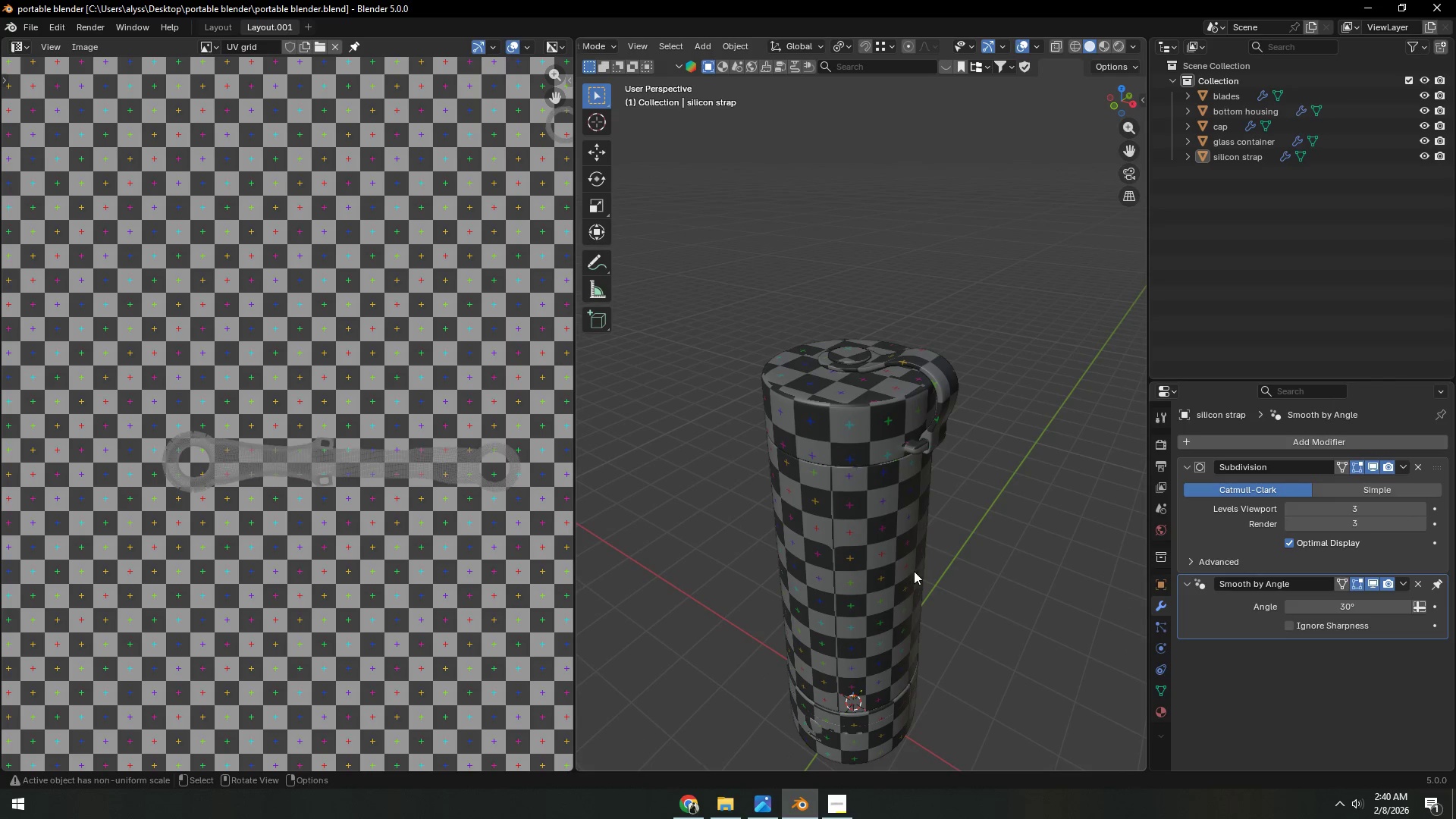 
hold_key(key=ShiftLeft, duration=0.53)
 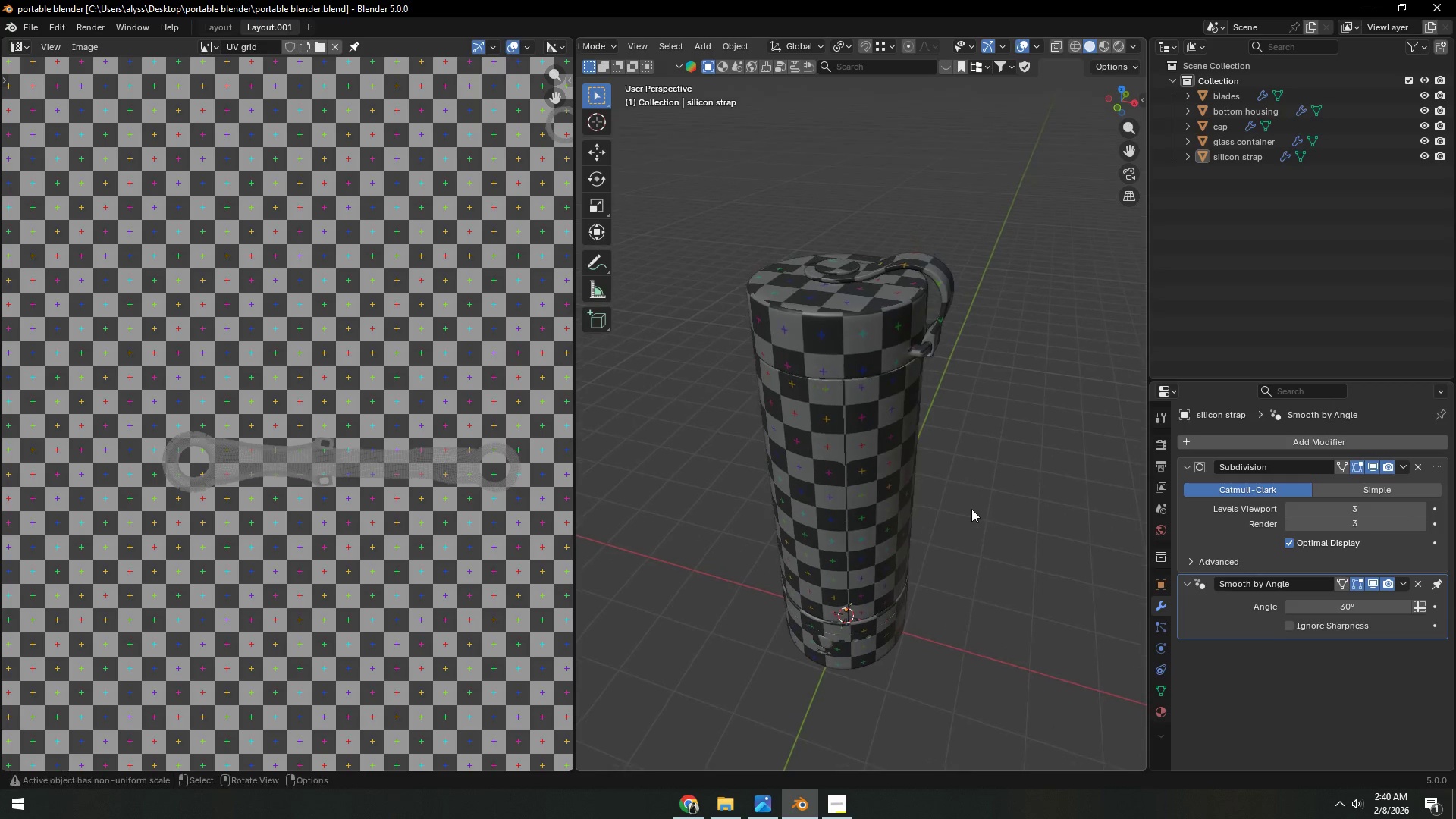 
scroll: coordinate [973, 512], scroll_direction: up, amount: 2.0
 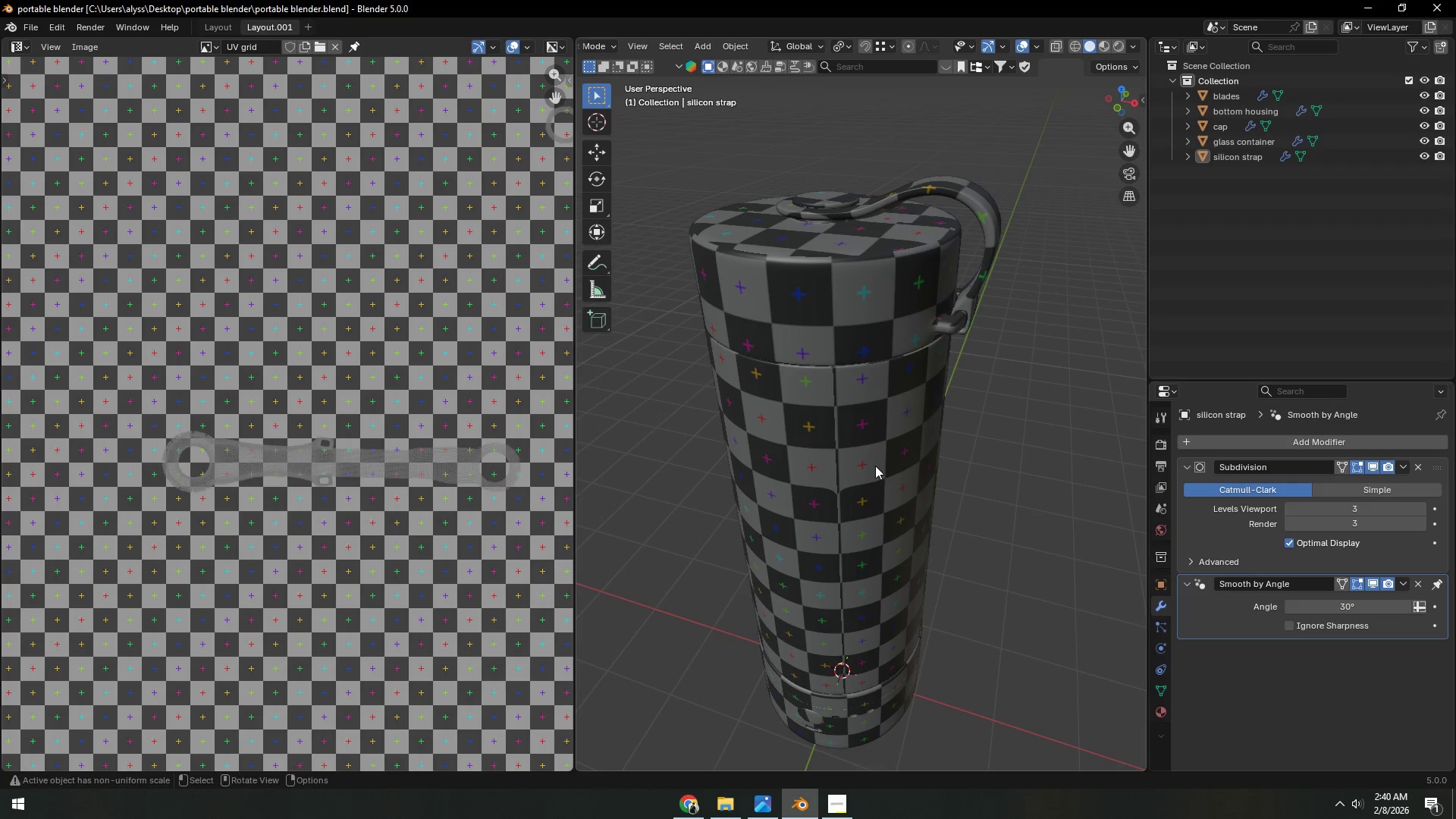 
key(Shift+ShiftLeft)
 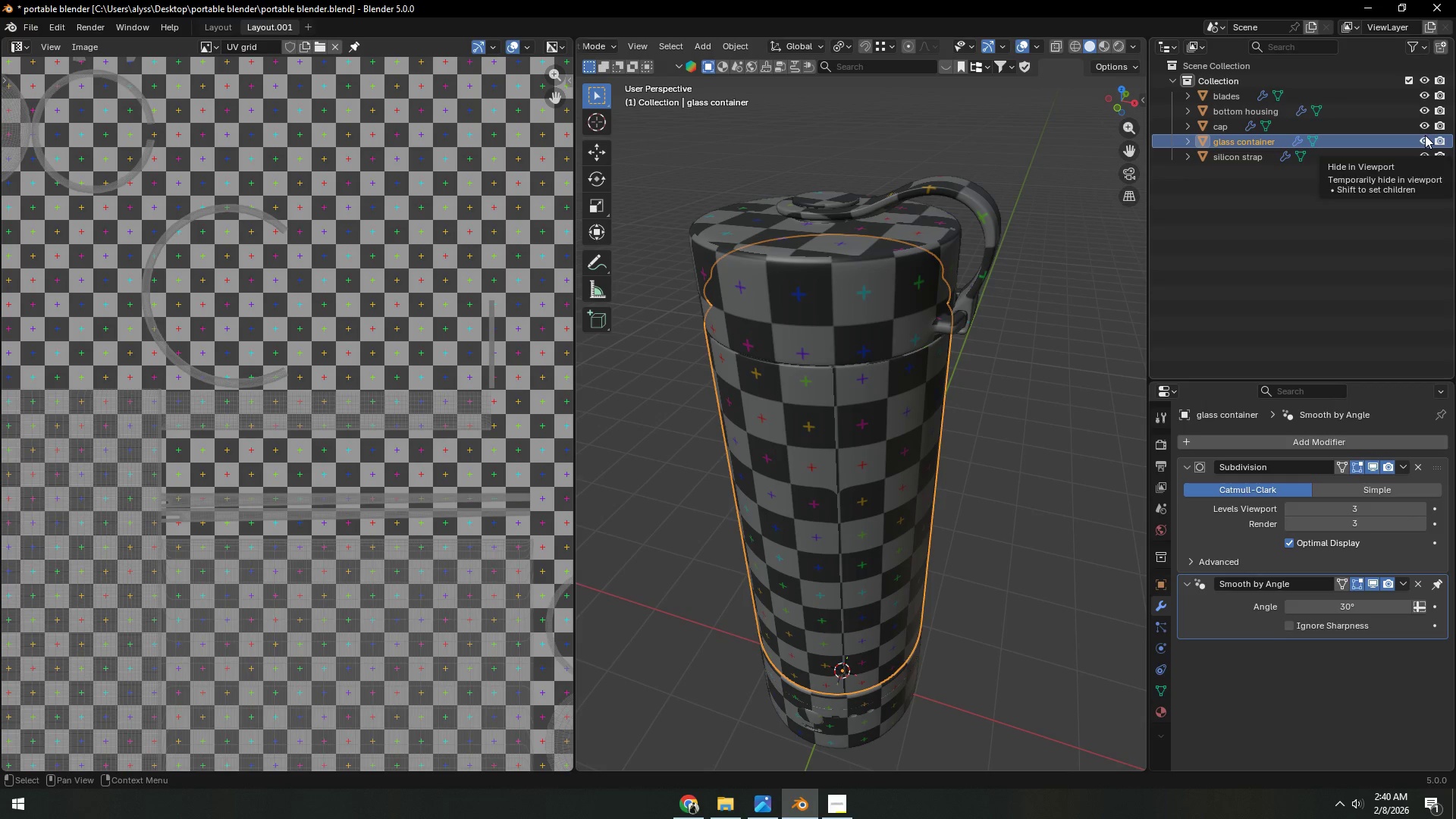 
left_click([904, 262])
 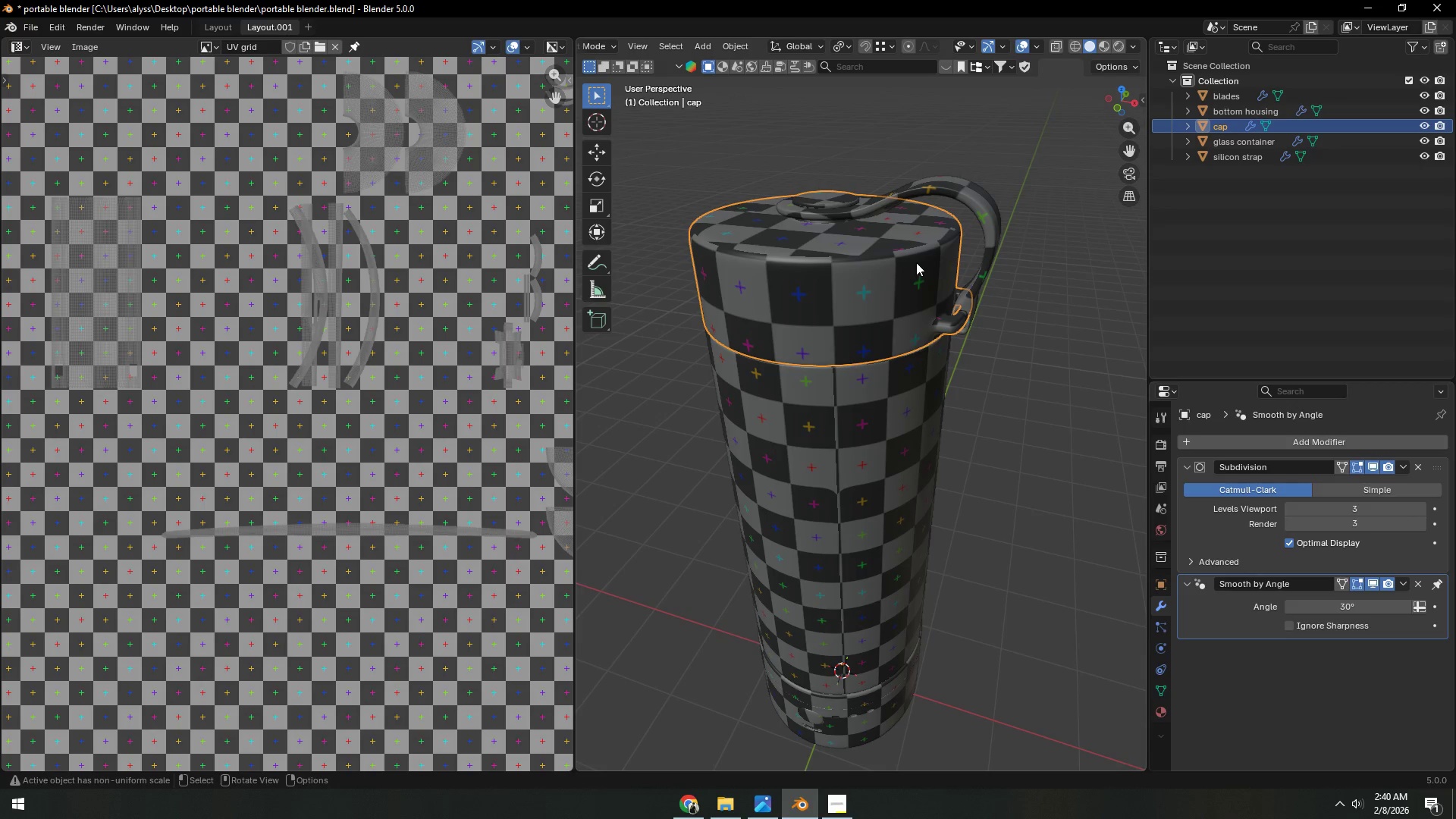 
left_click([1228, 96])
 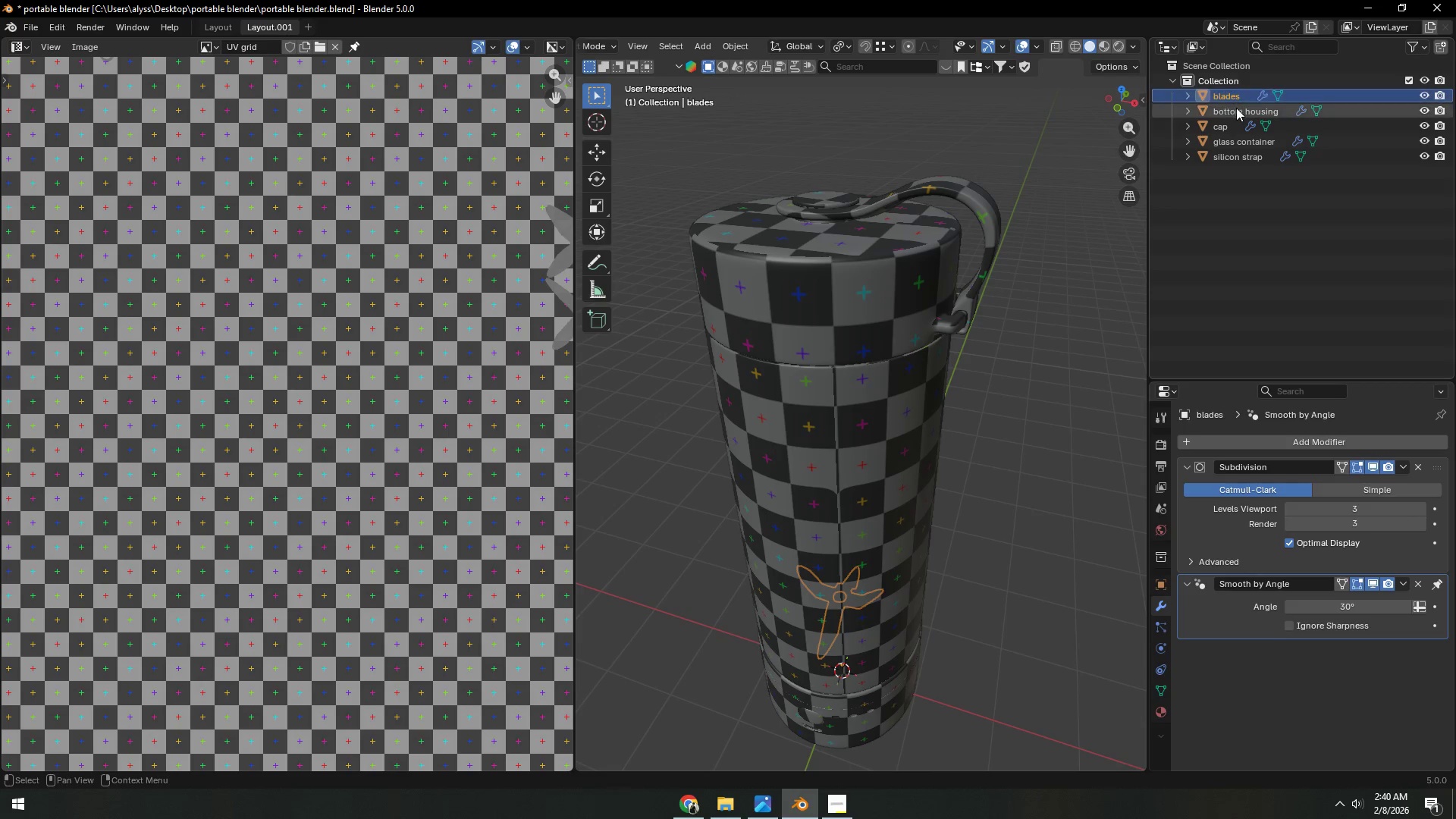 
left_click([1236, 108])
 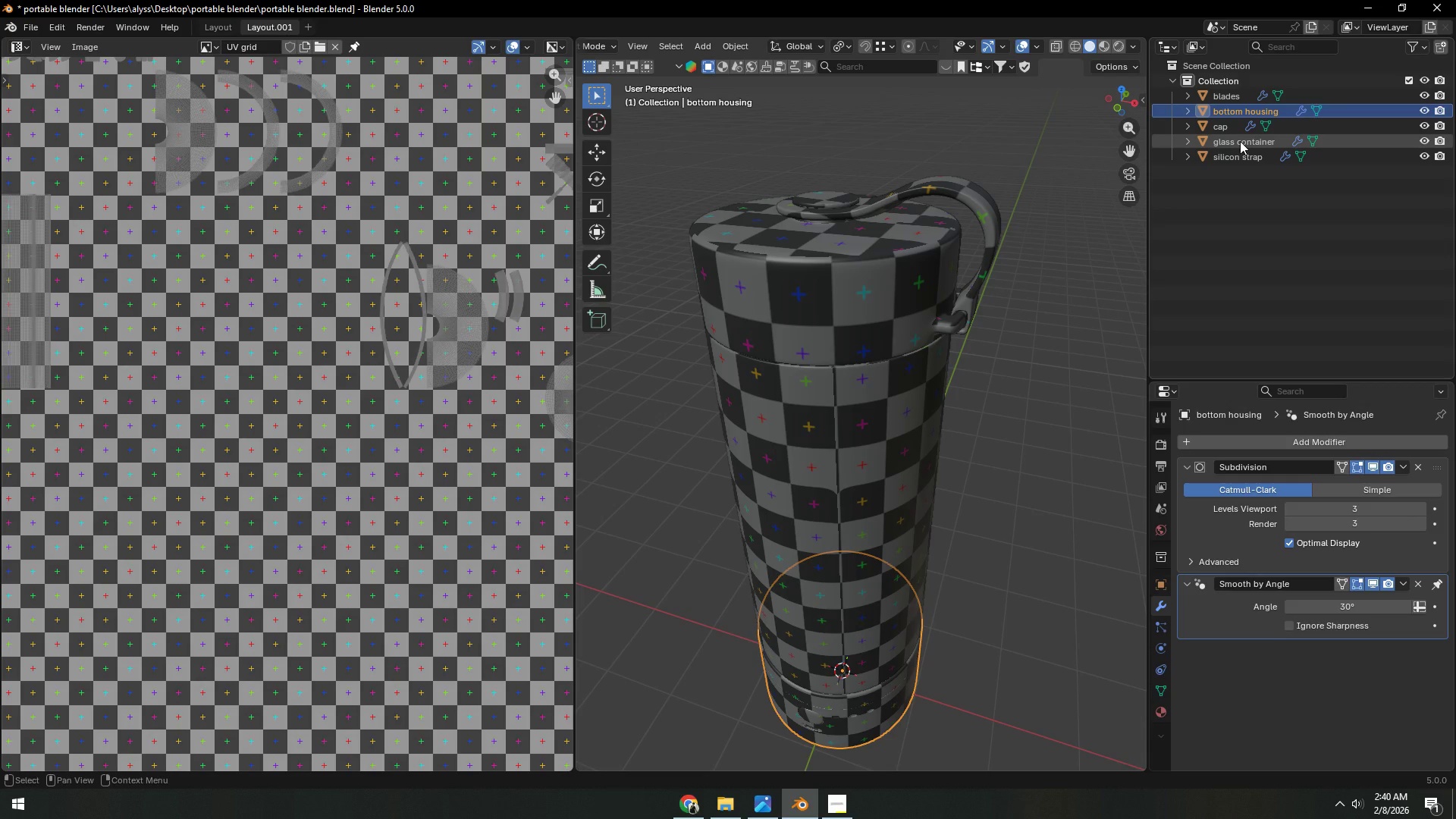 
left_click([1240, 141])
 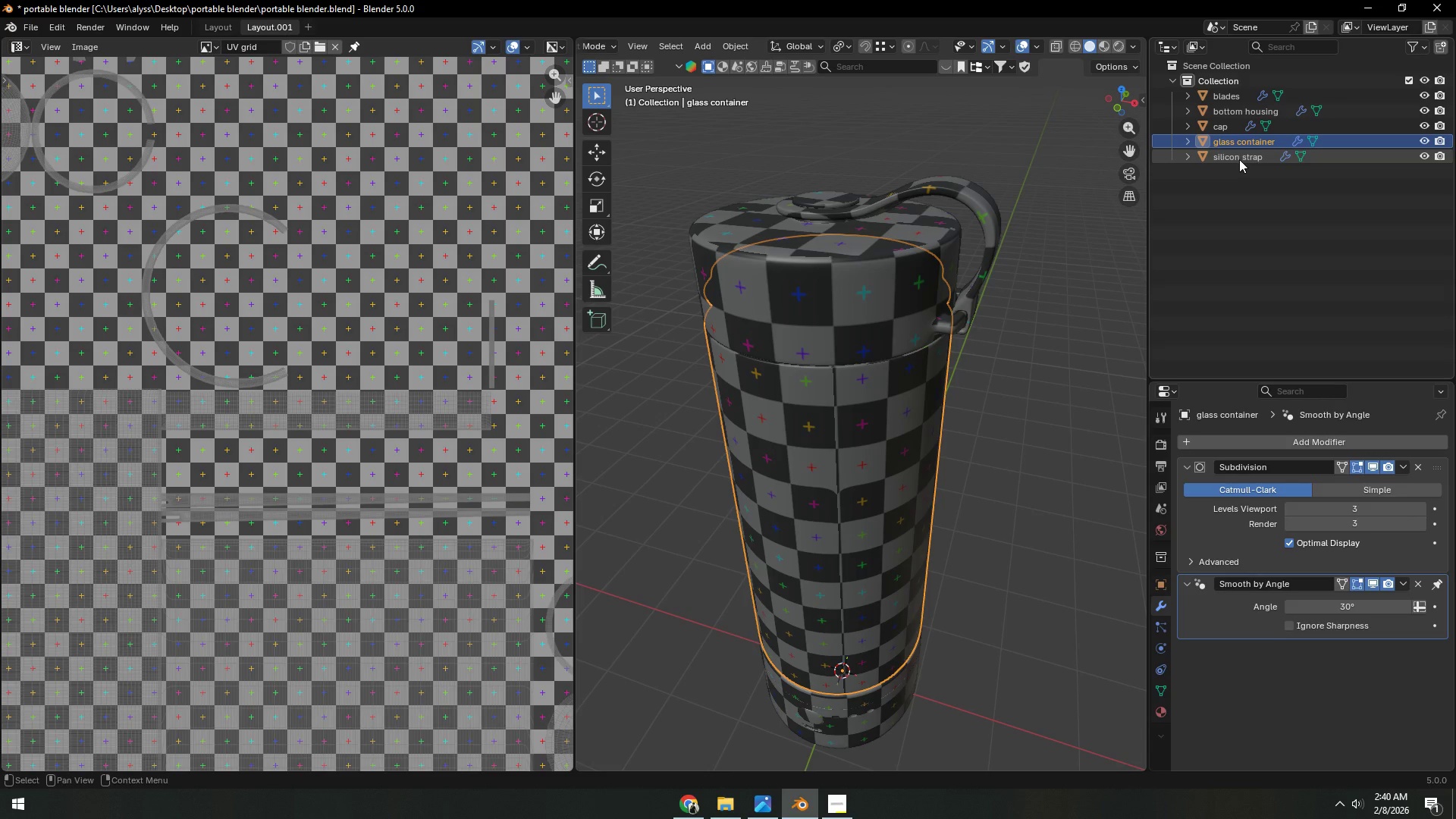 
left_click([1239, 159])
 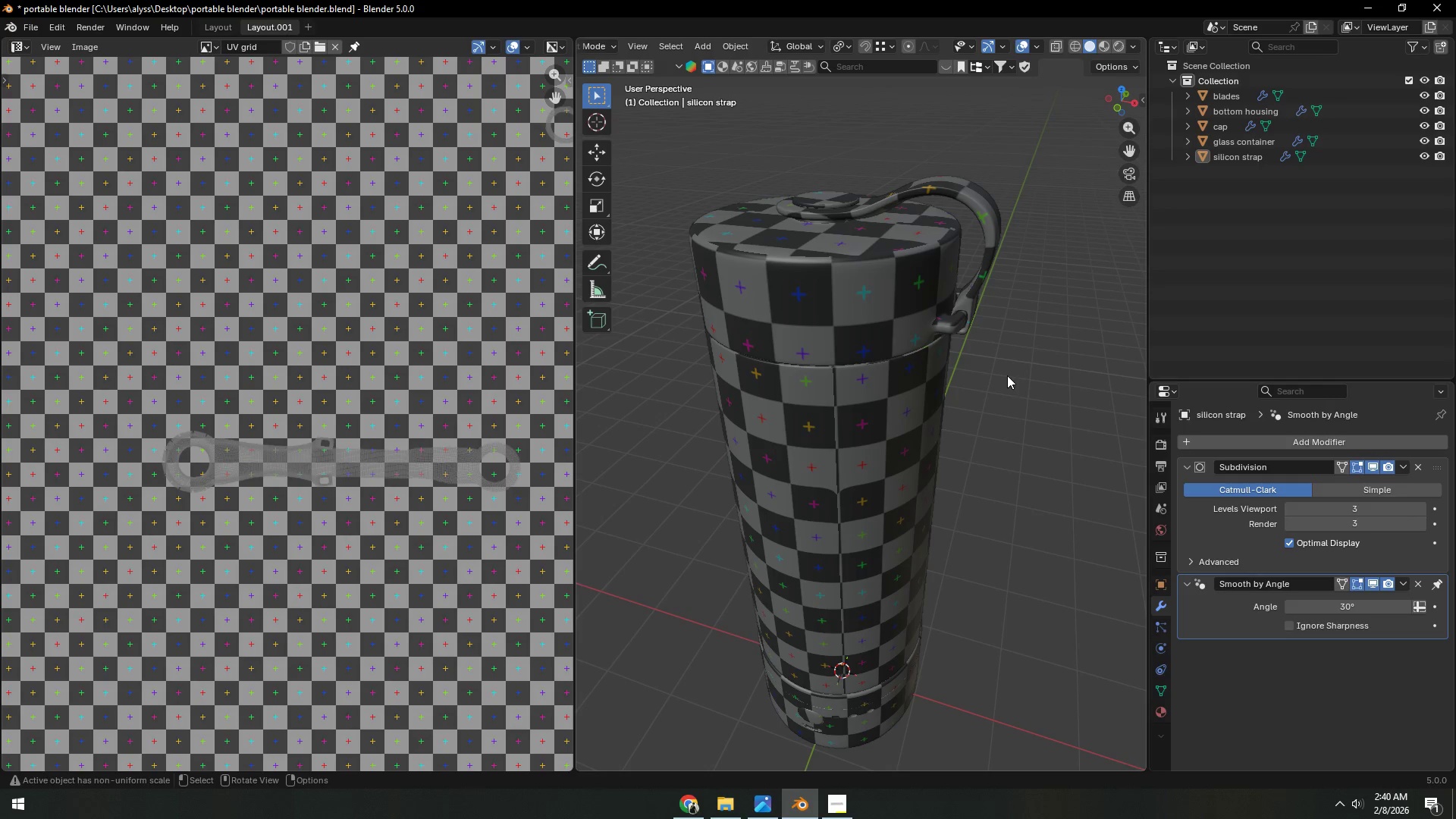 
left_click([961, 323])
 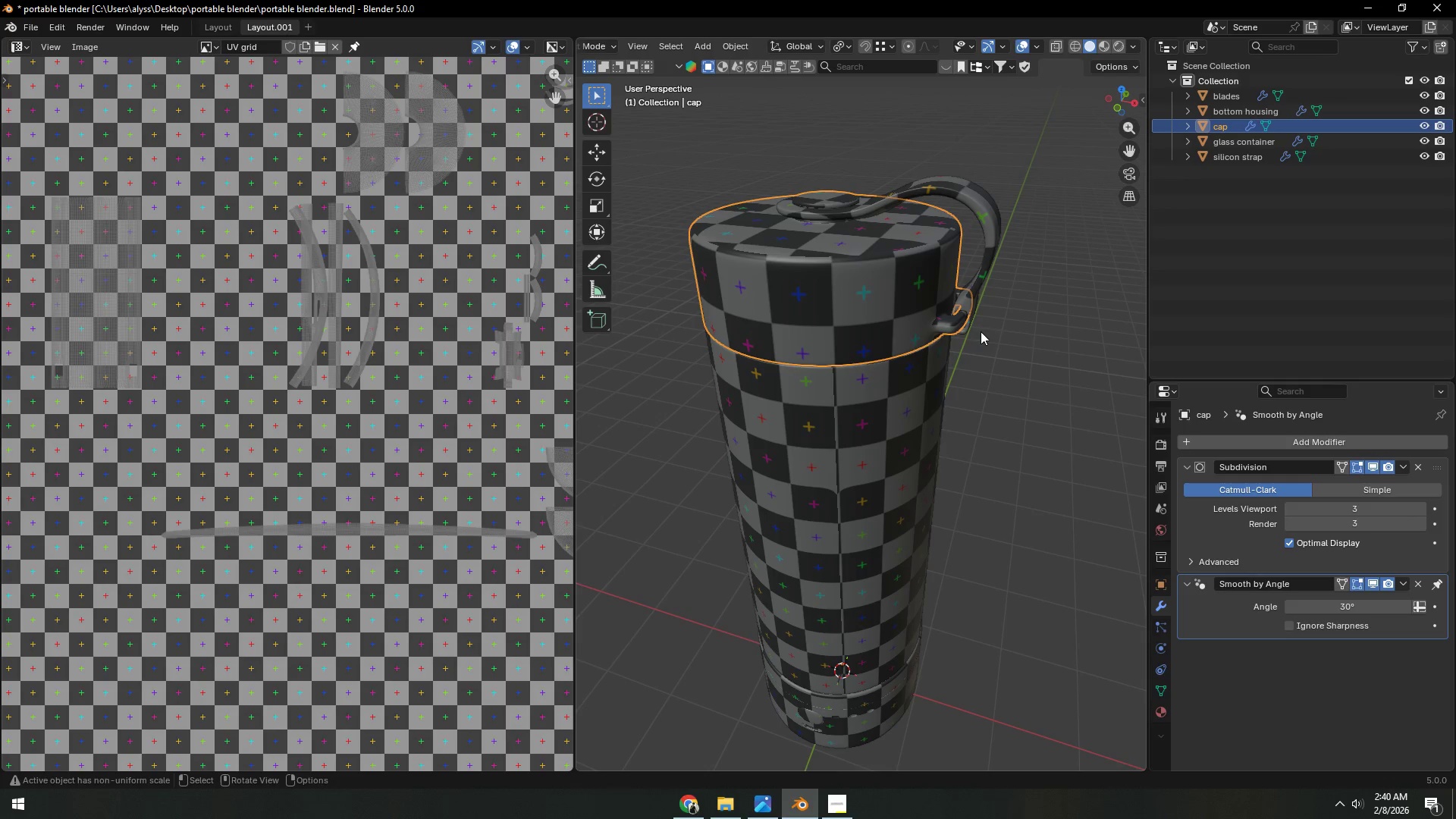 
key(Shift+ShiftLeft)
 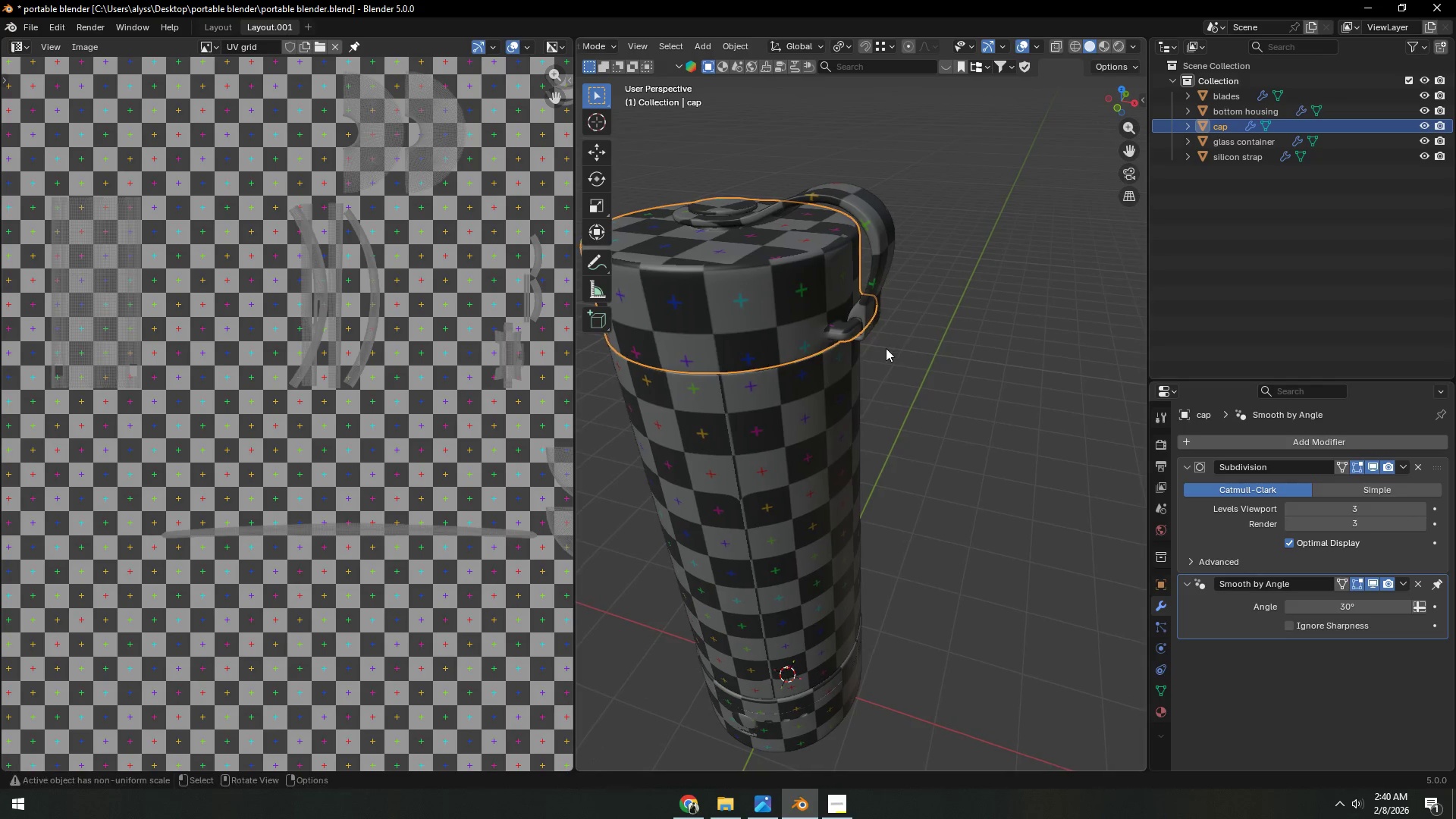 
key(Shift+ShiftLeft)
 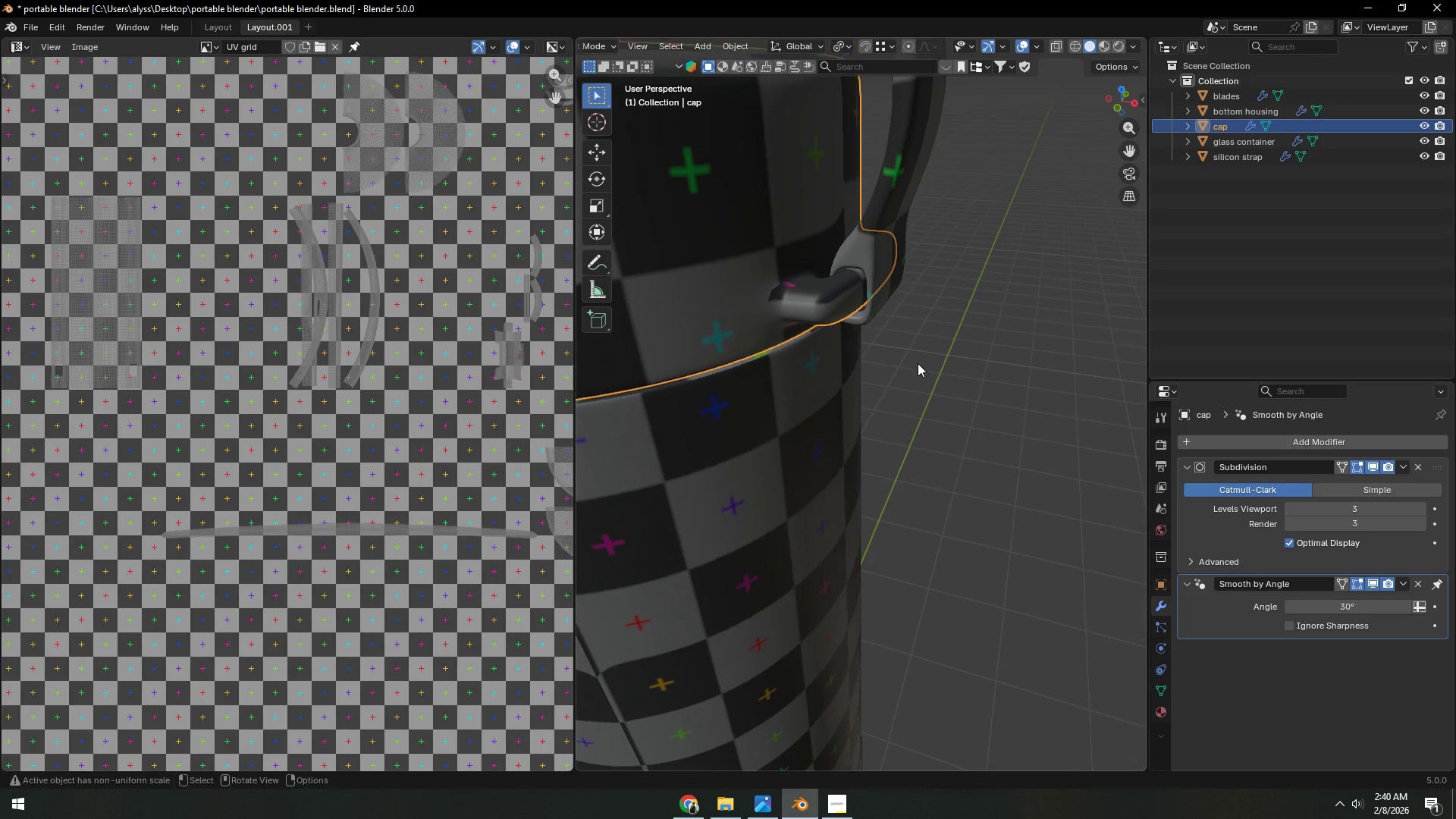 
scroll: coordinate [885, 354], scroll_direction: up, amount: 4.0
 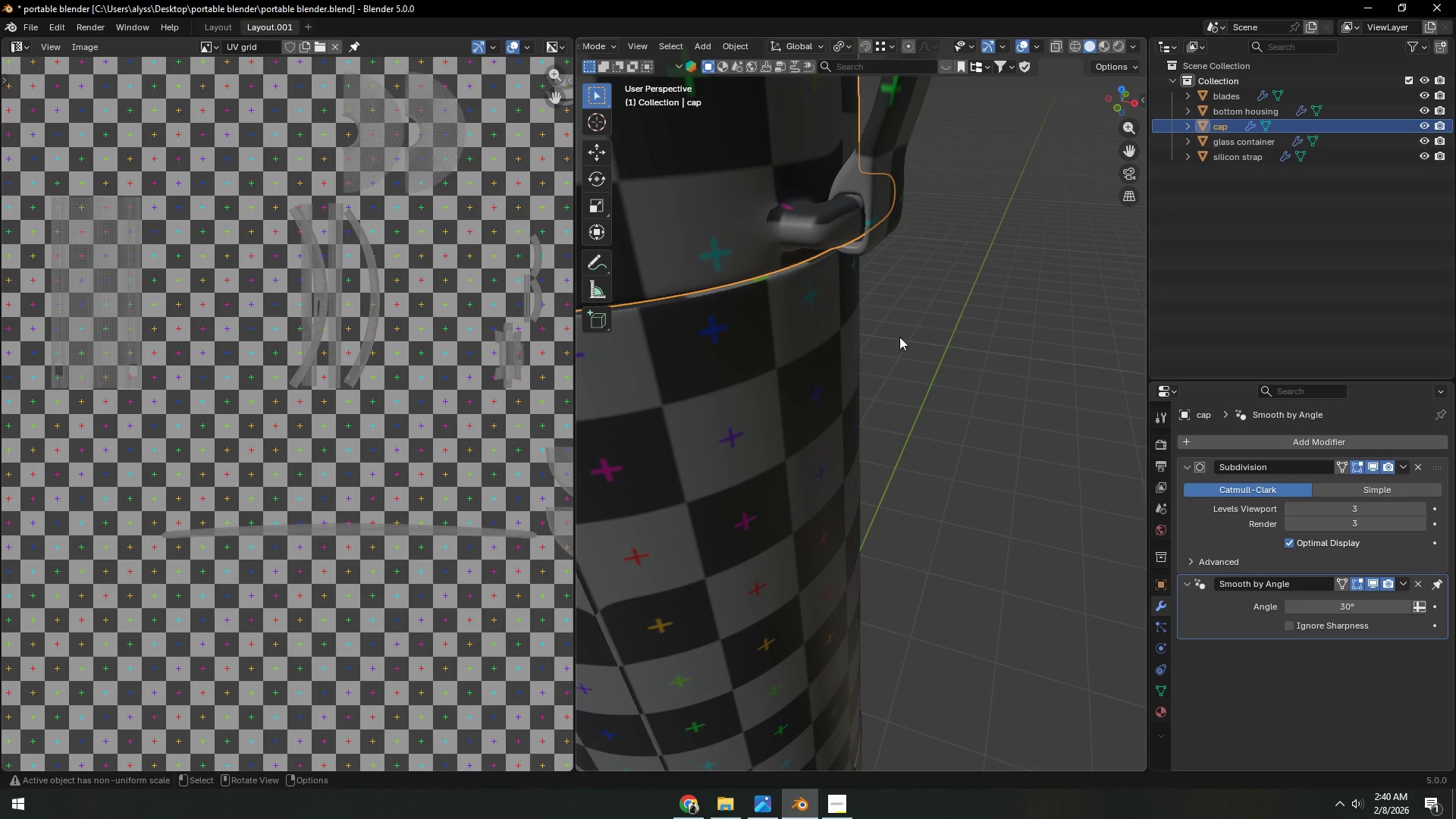 
left_click([973, 356])
 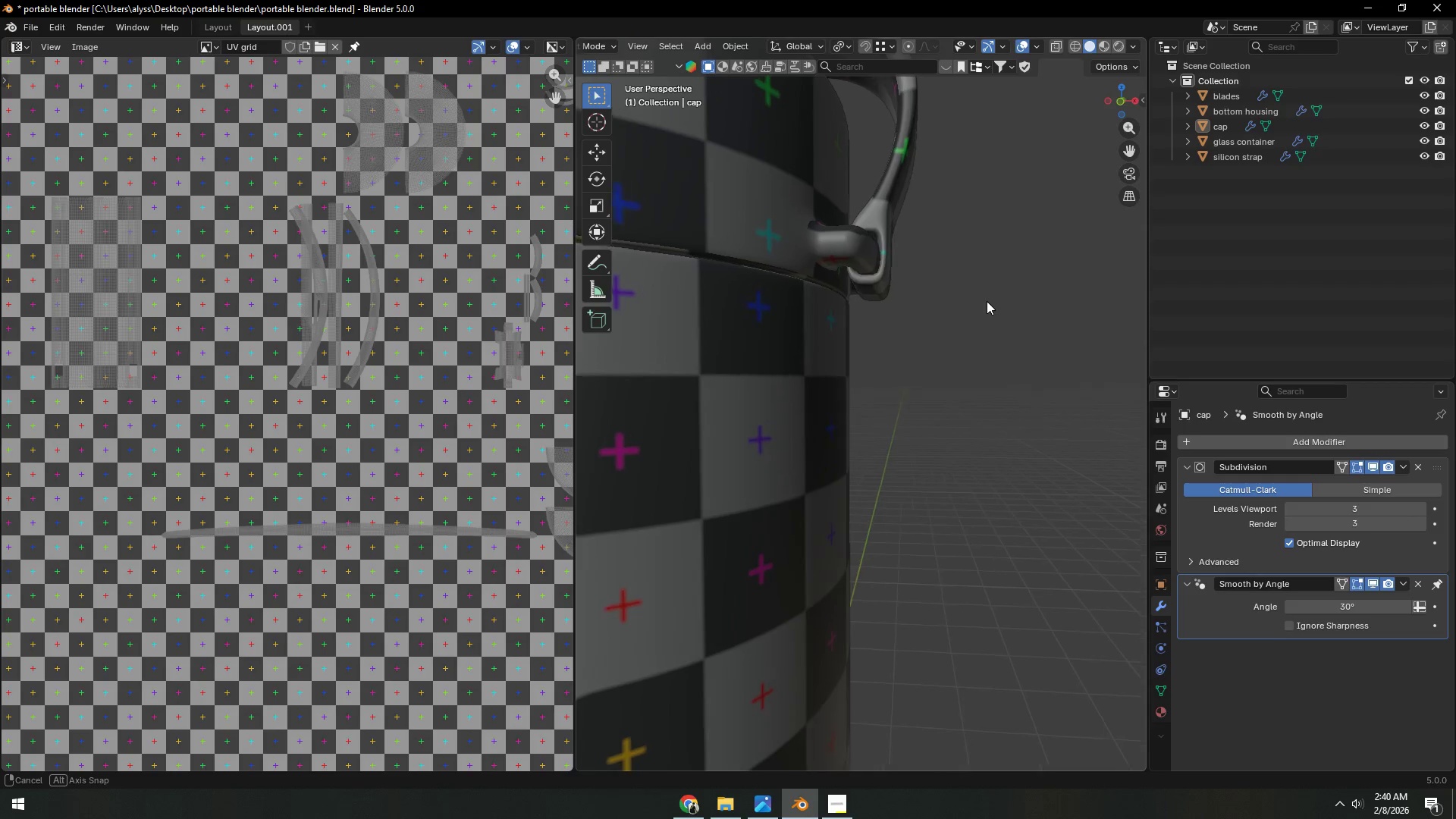 
hold_key(key=ShiftLeft, duration=0.34)
 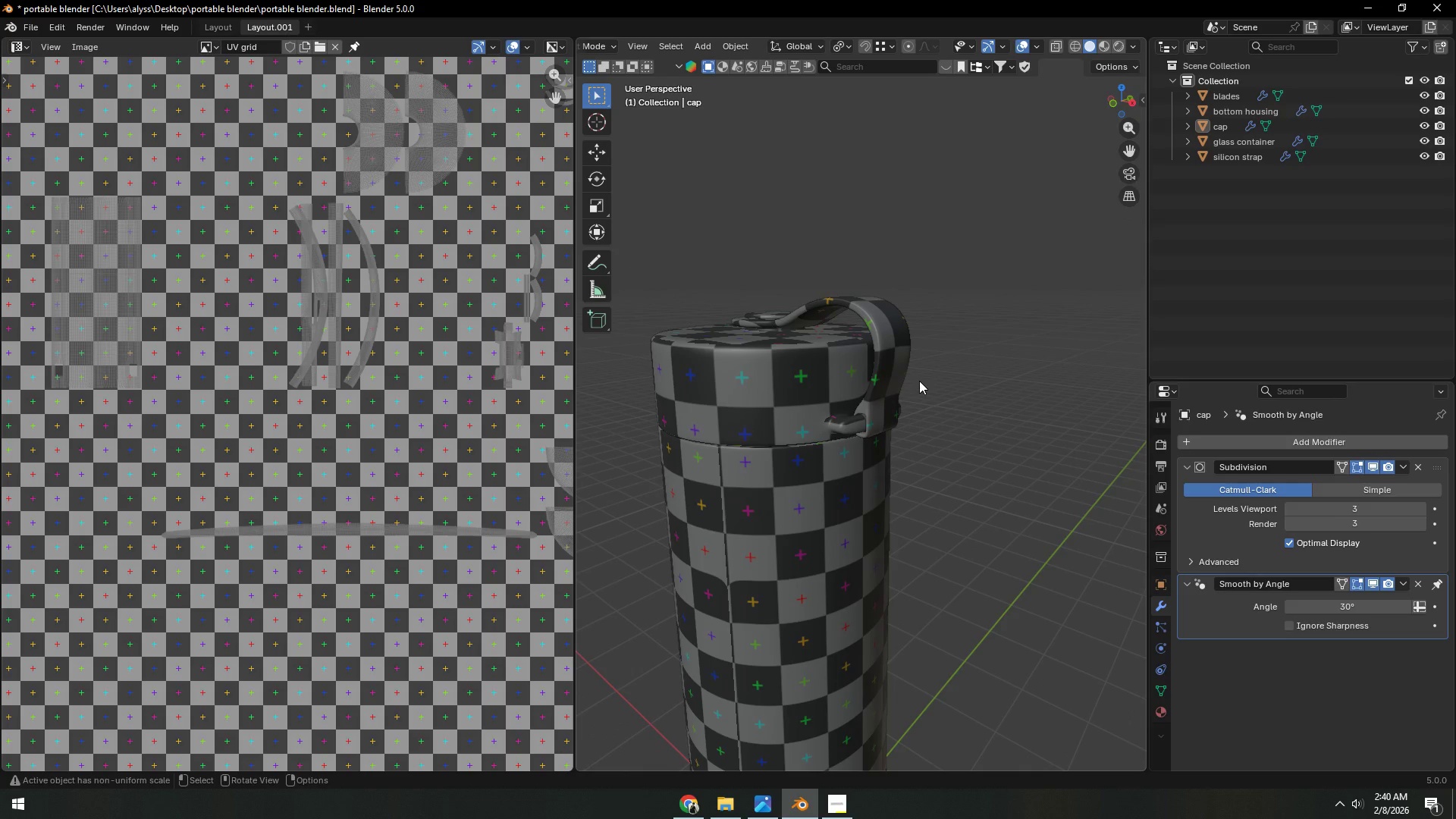 
scroll: coordinate [973, 331], scroll_direction: down, amount: 4.0
 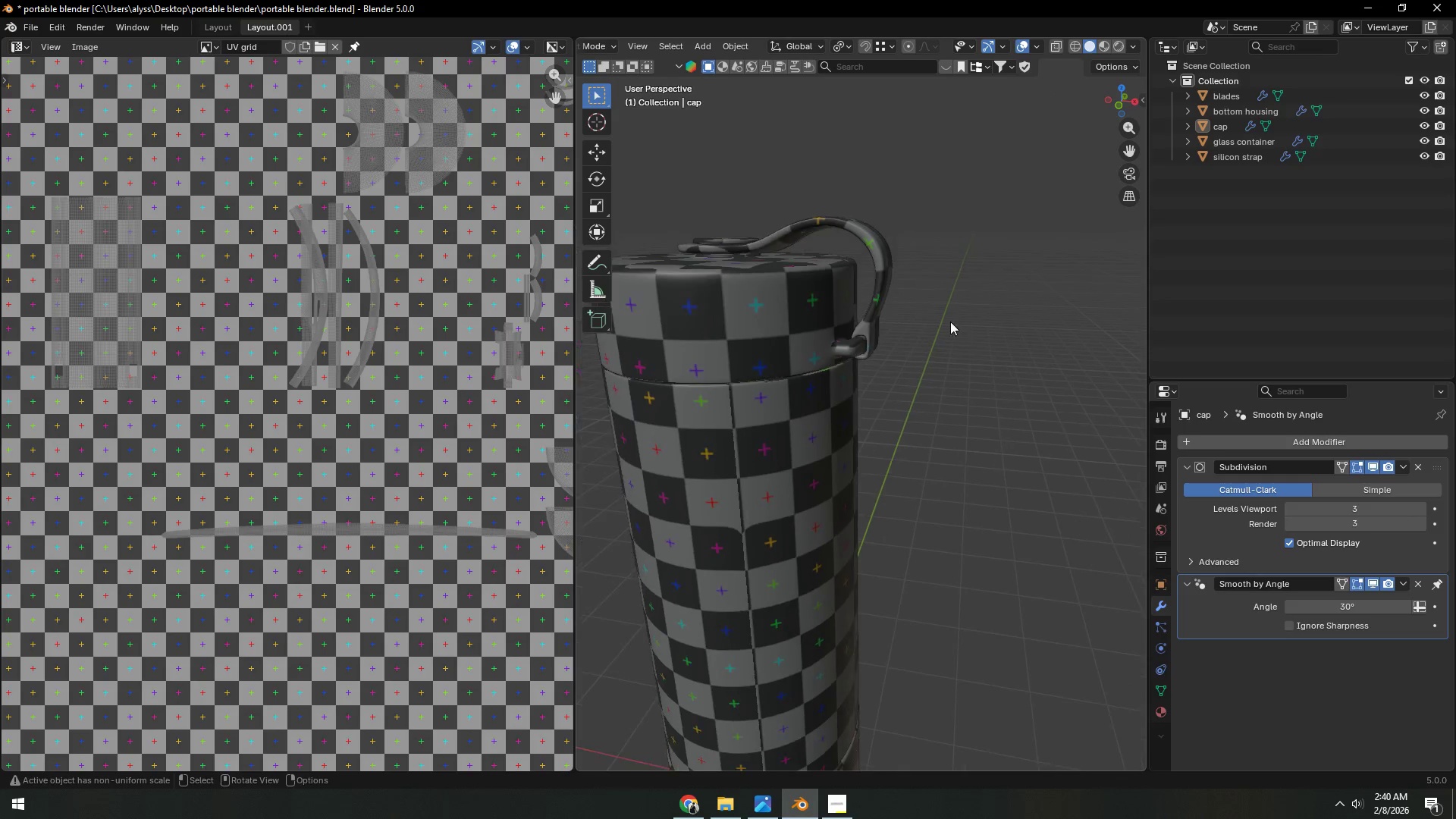 
left_click([809, 407])
 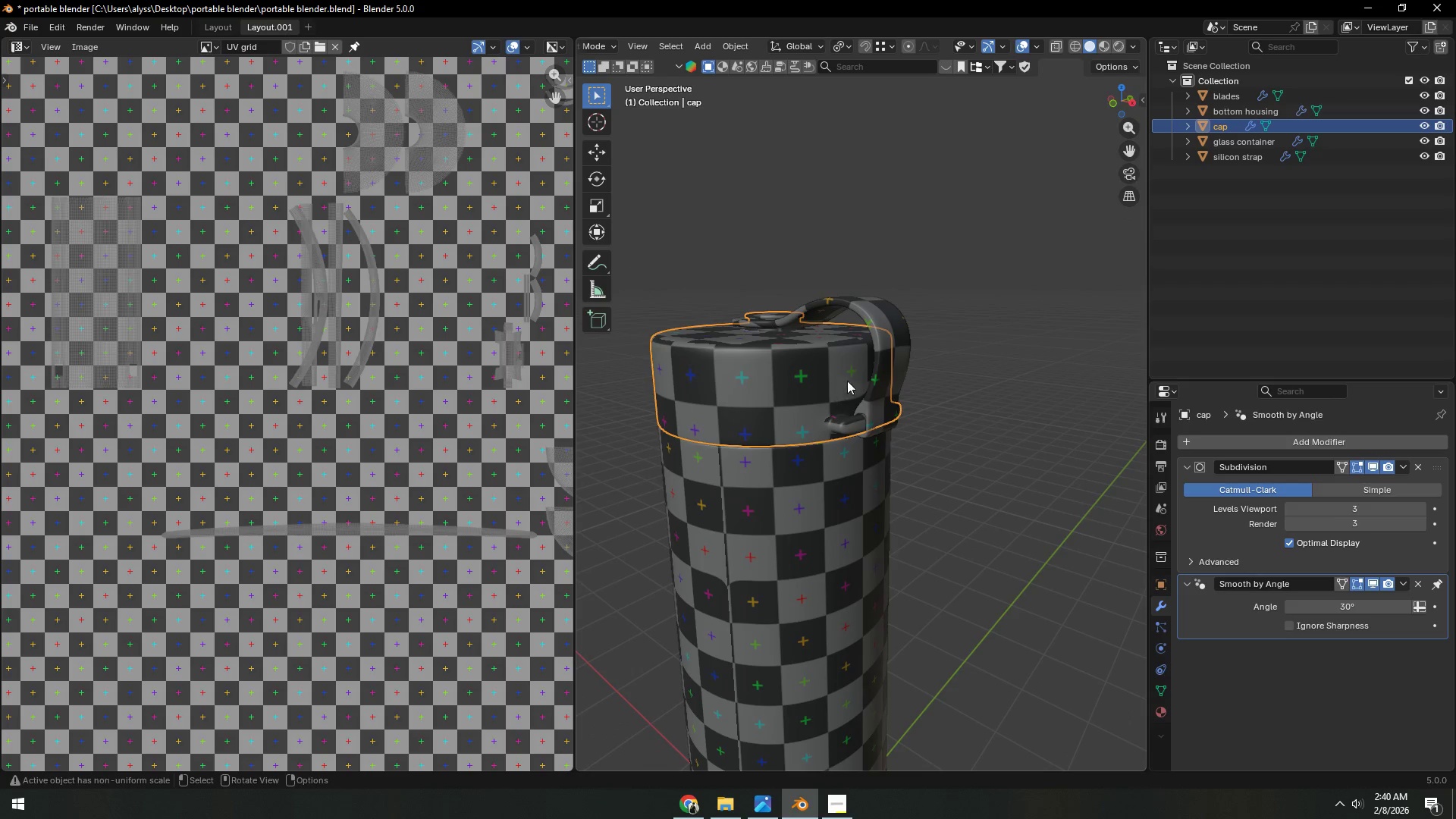 
hold_key(key=ShiftLeft, duration=0.44)
 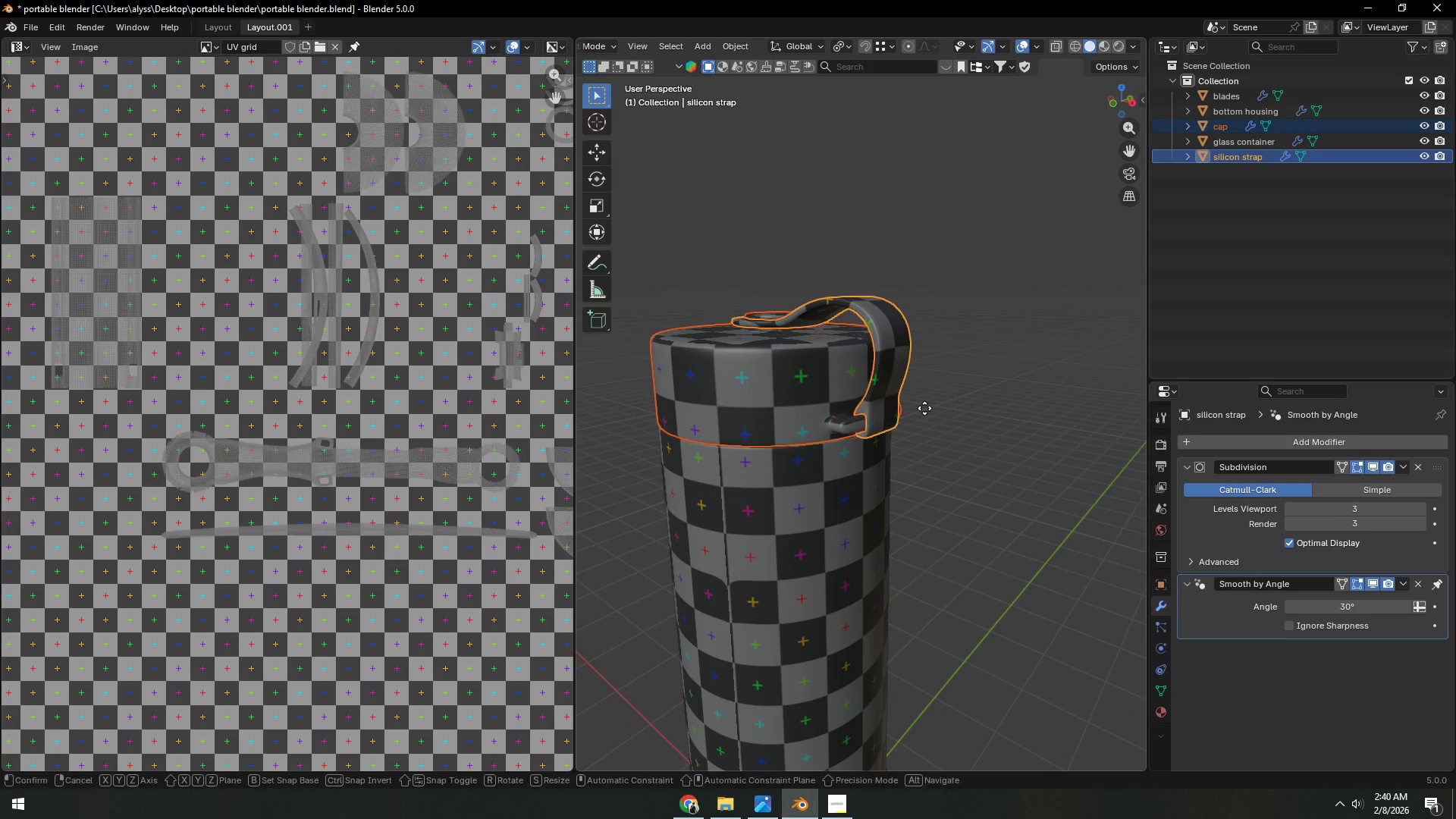 
type(gz)
 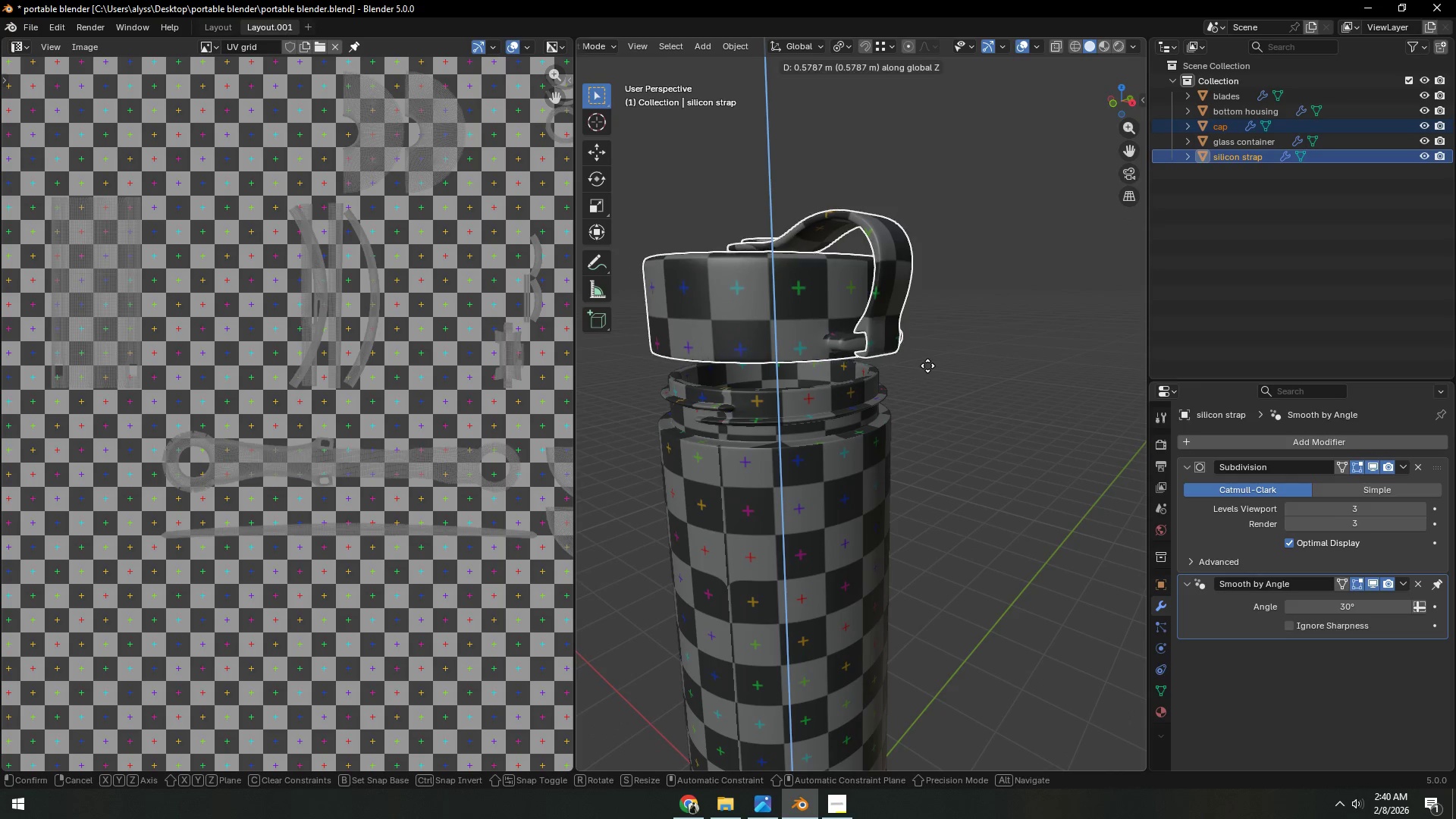 
right_click([928, 366])
 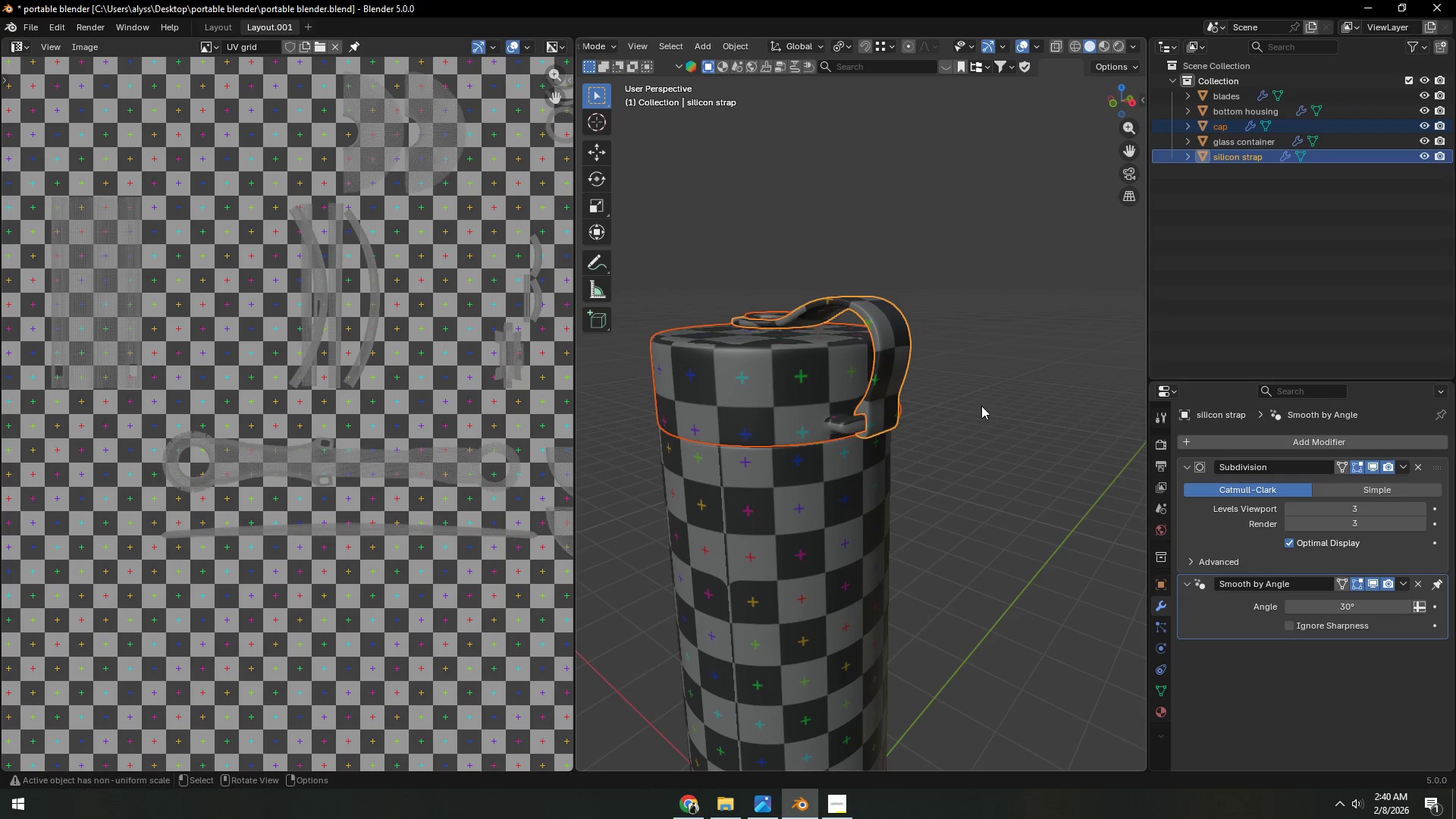 
left_click([992, 408])
 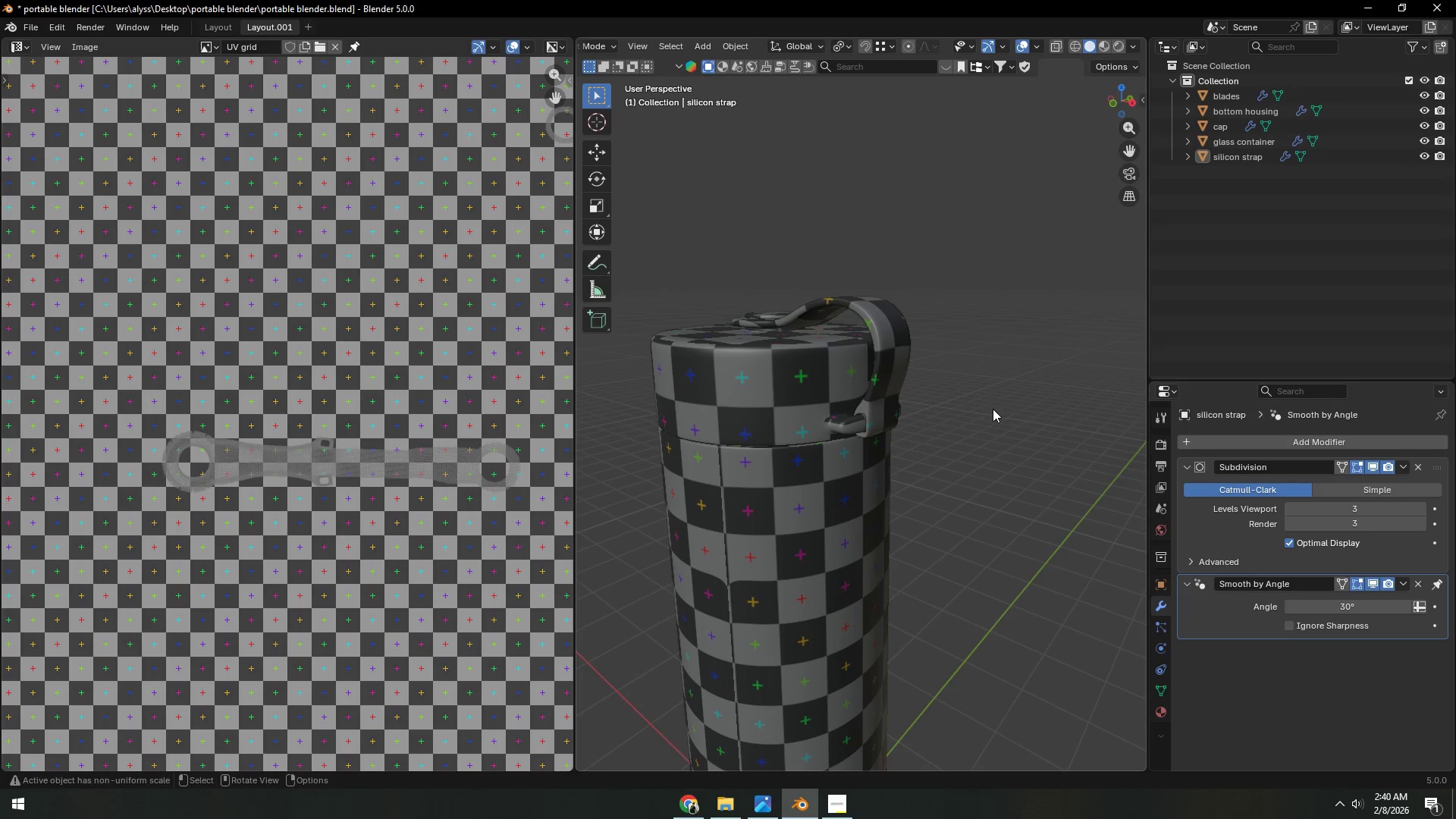 
key(Control+S)
 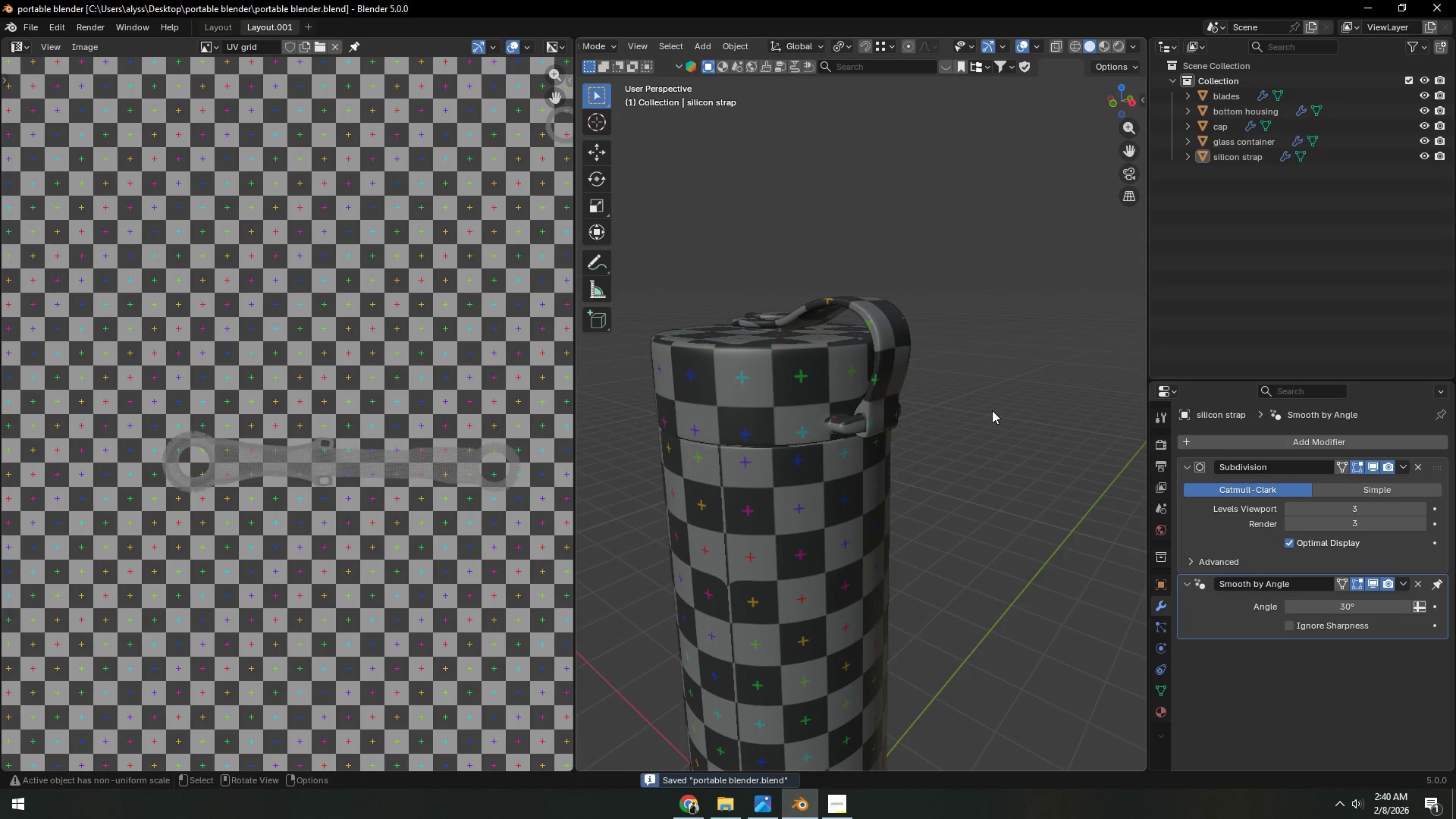 
scroll: coordinate [991, 411], scroll_direction: down, amount: 3.0
 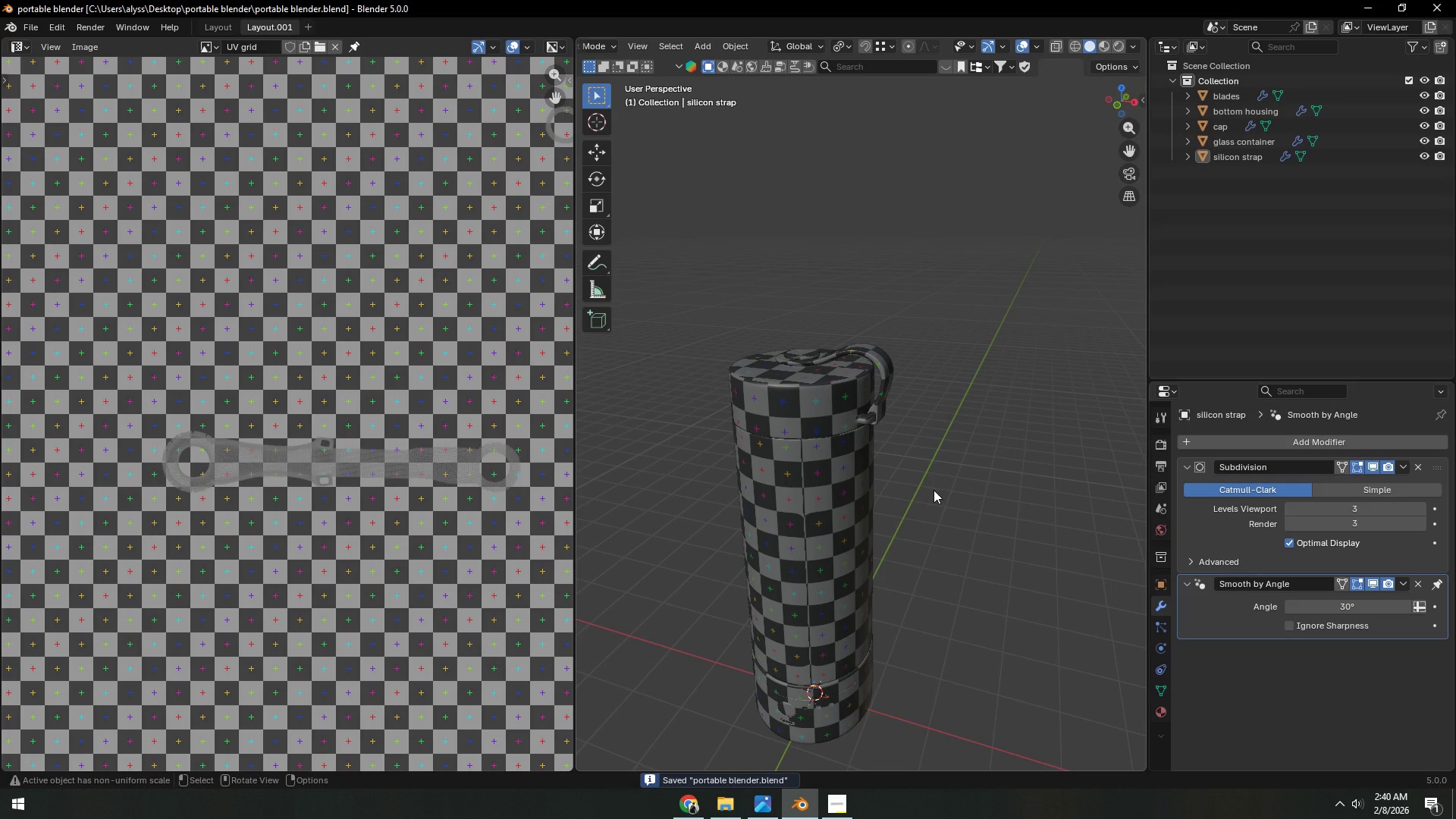 
wait(8.19)
 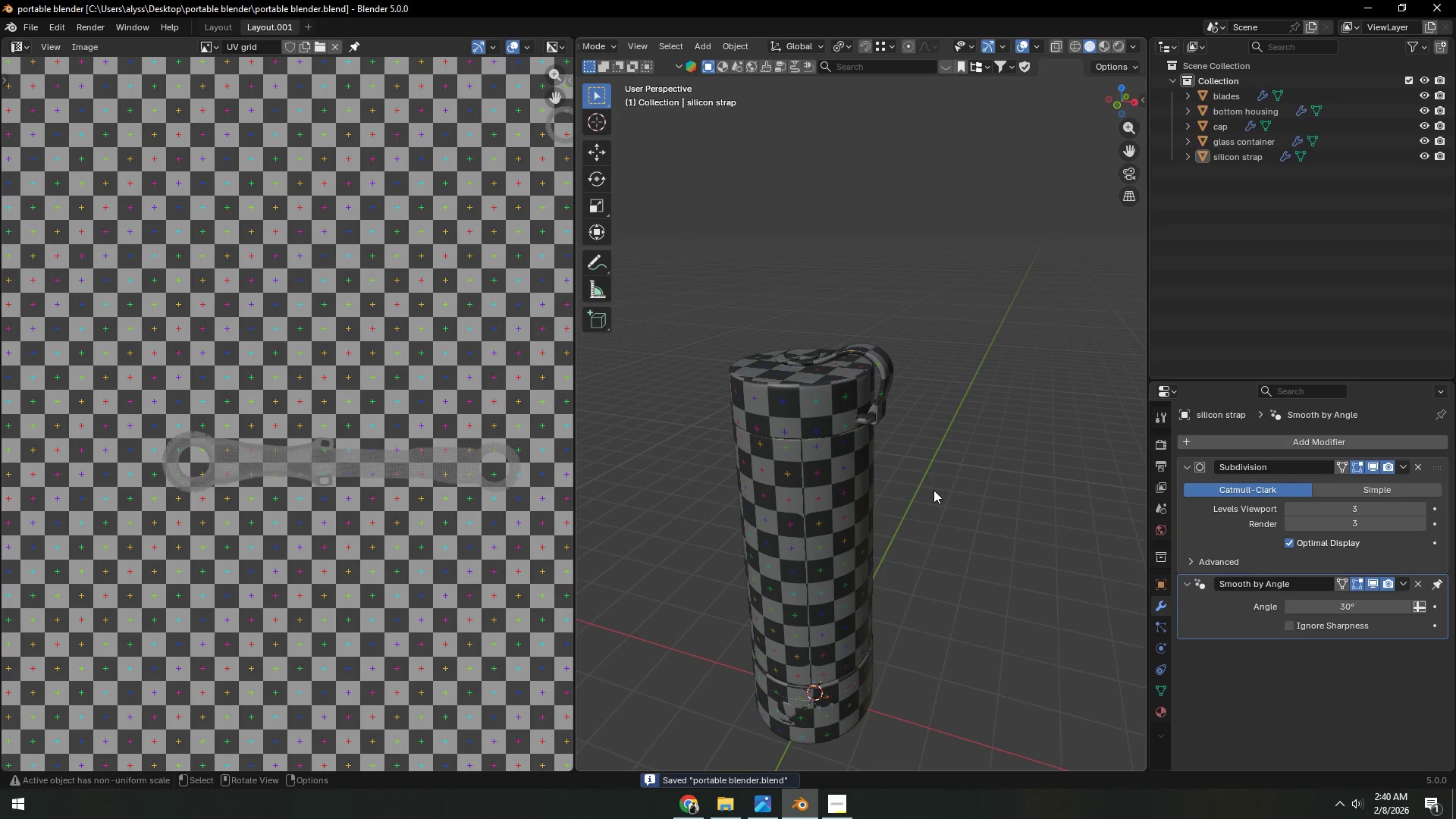 
key(Control+S)
 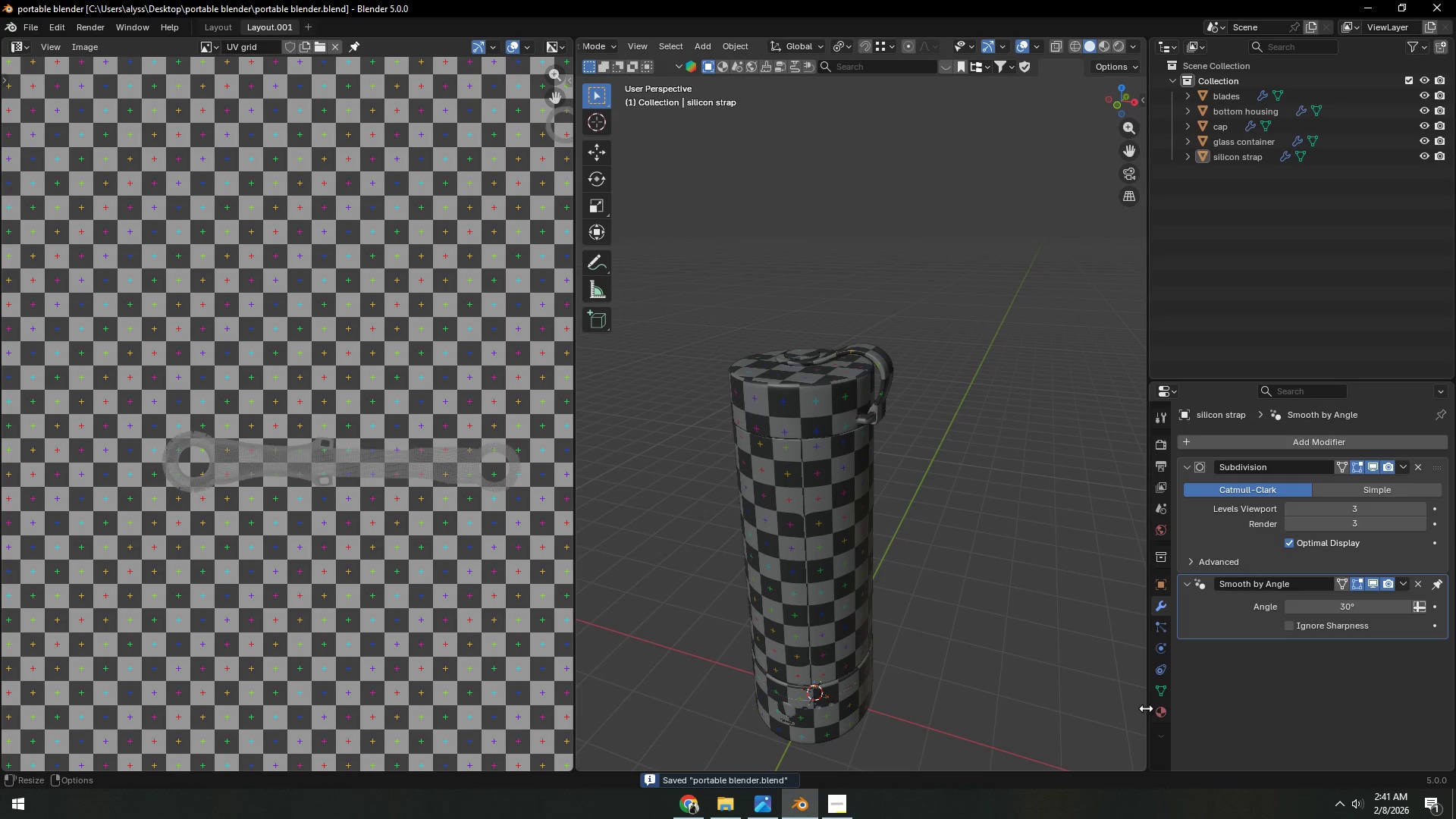 
left_click([1155, 713])
 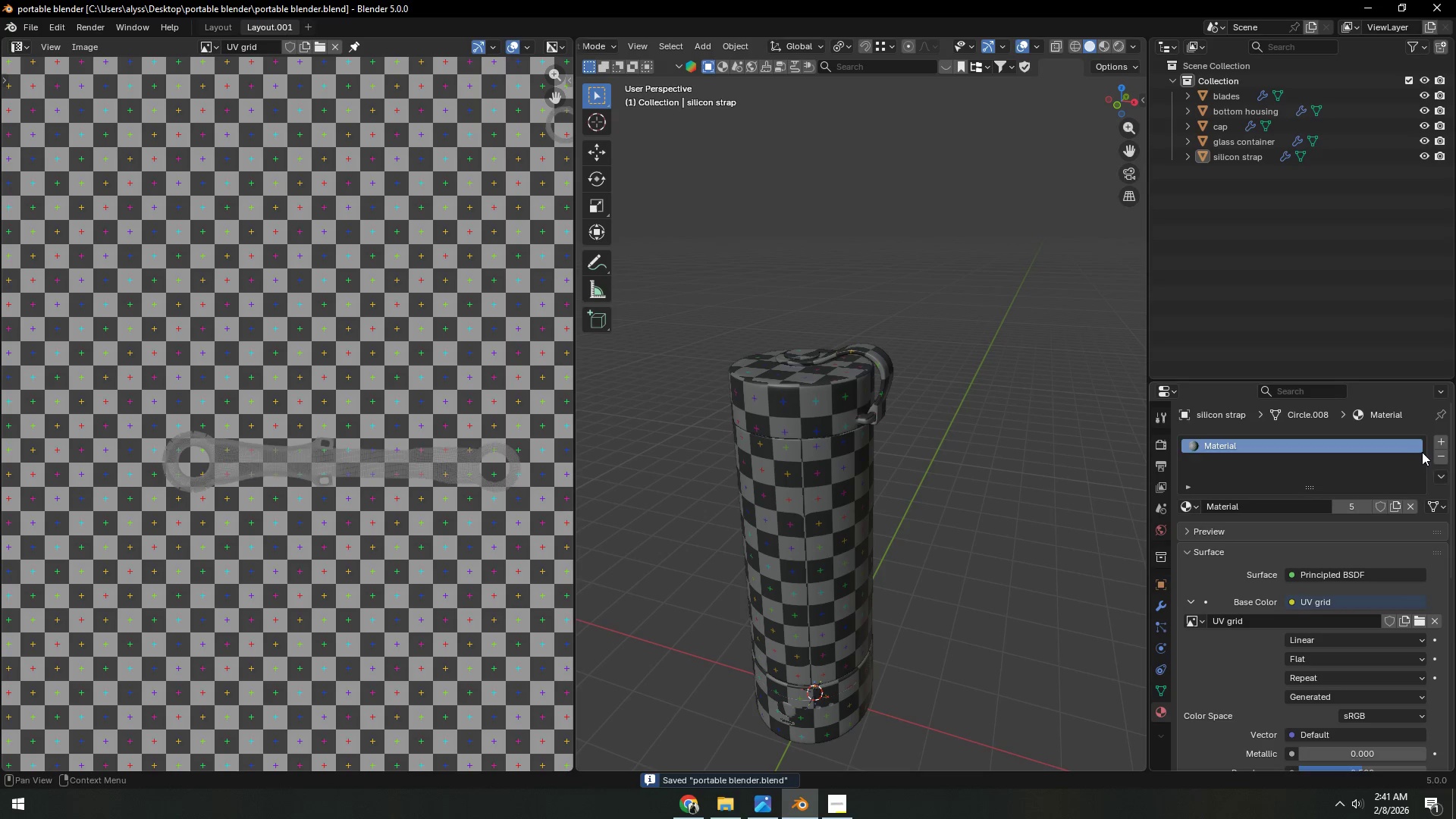 
left_click([1442, 443])
 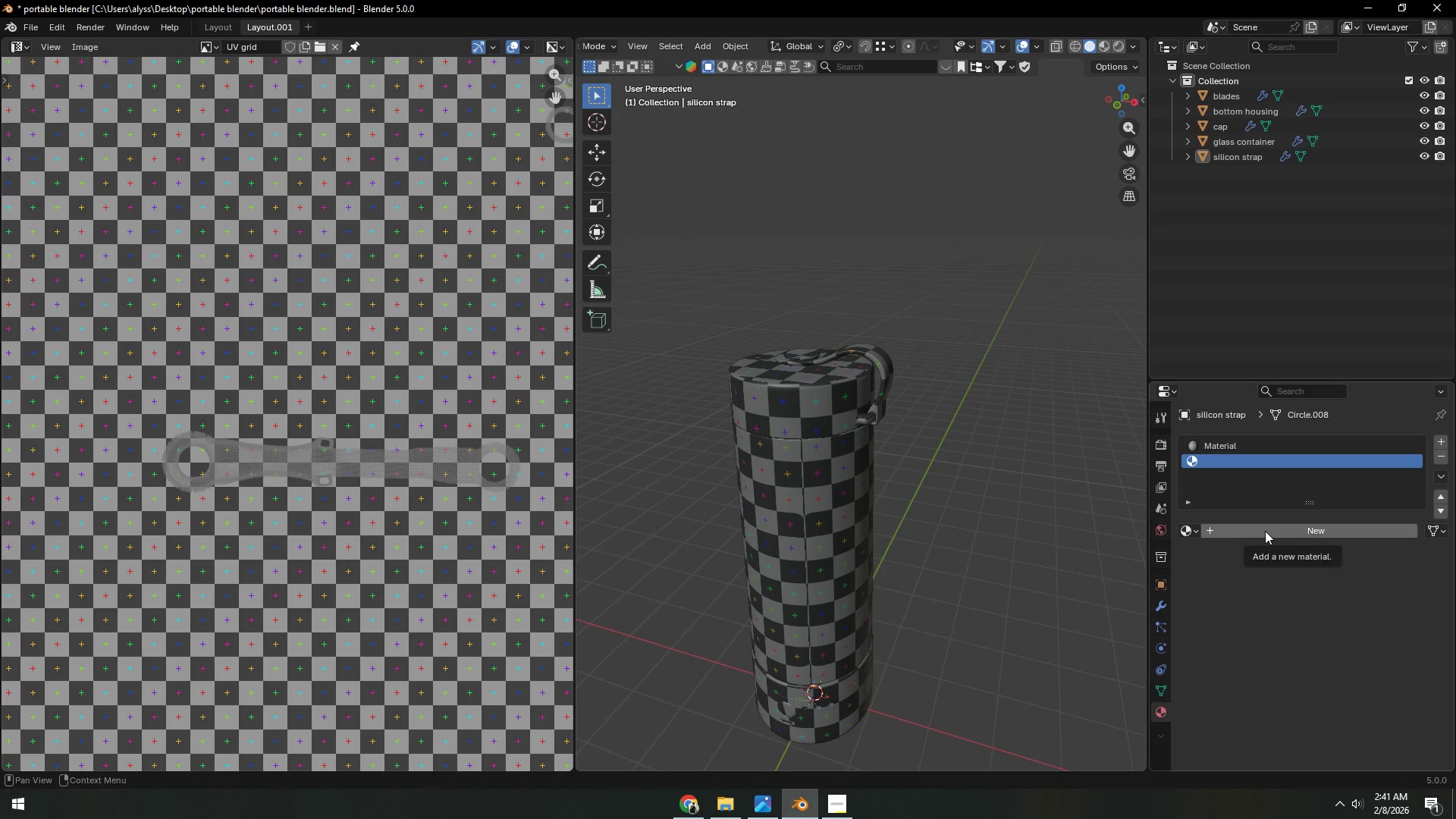 
left_click([1311, 447])
 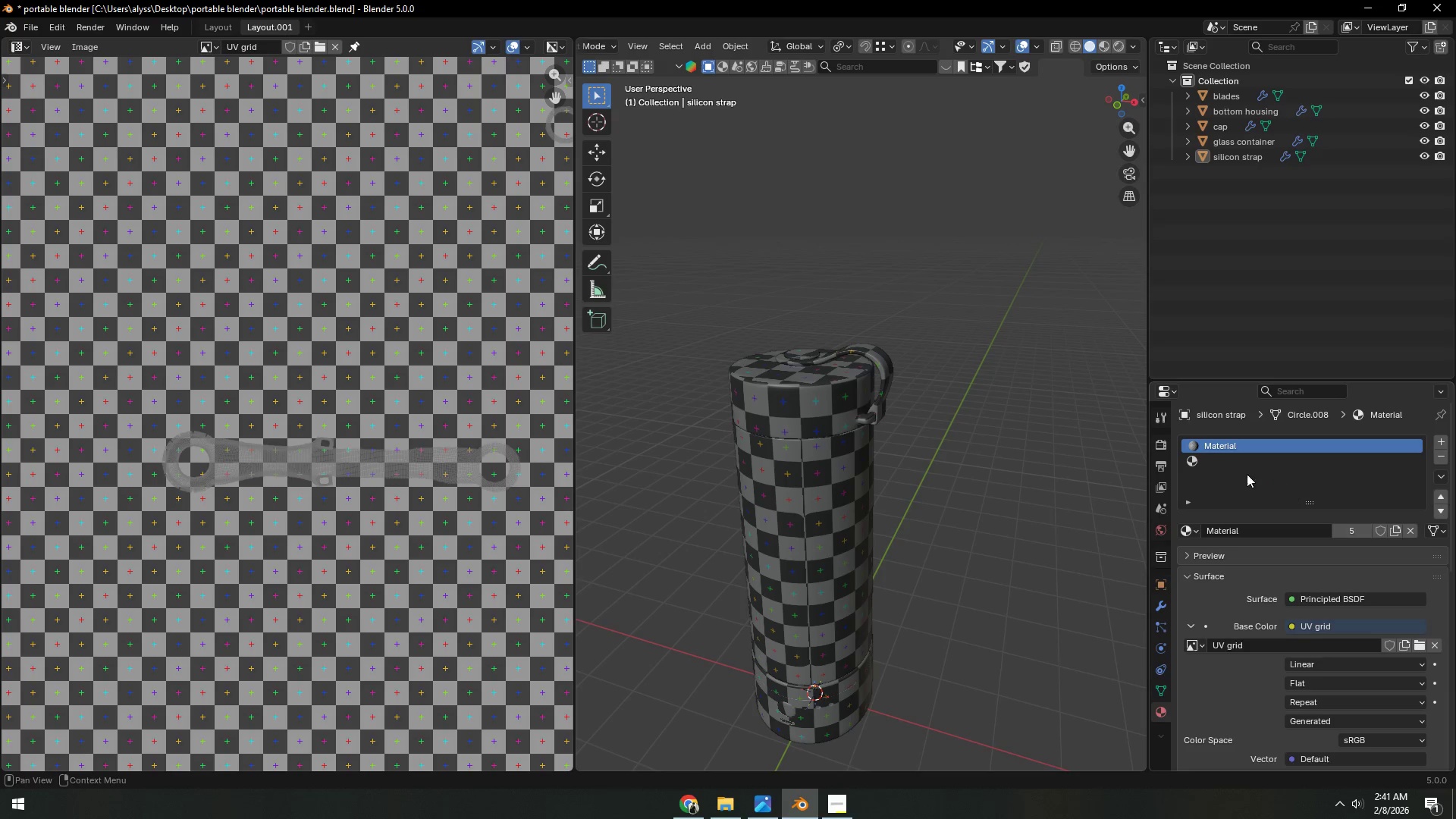 
left_click([1243, 459])
 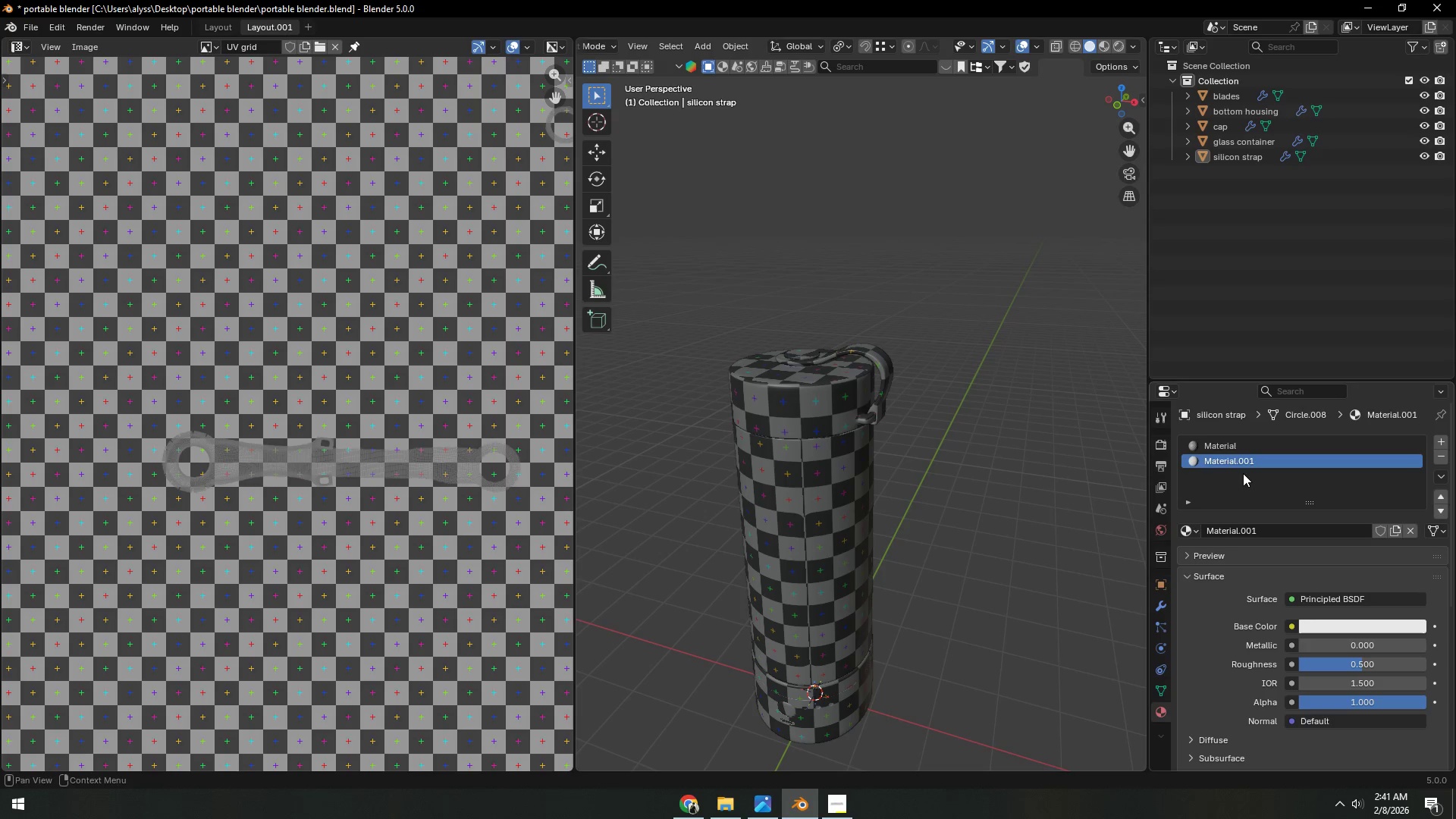 
double_click([1243, 461])
 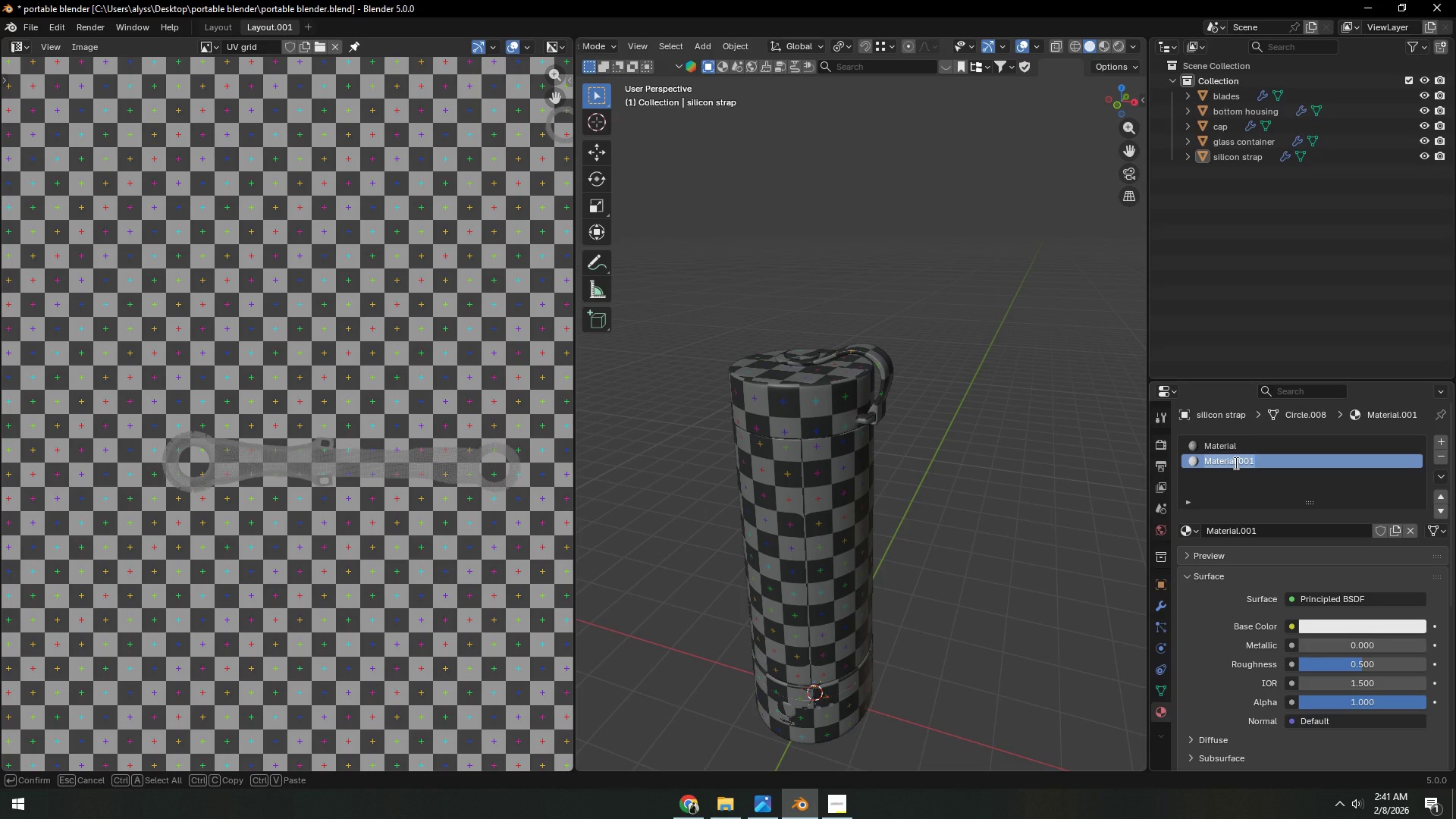 
type(glask)
key(Backspace)
type(s material)
 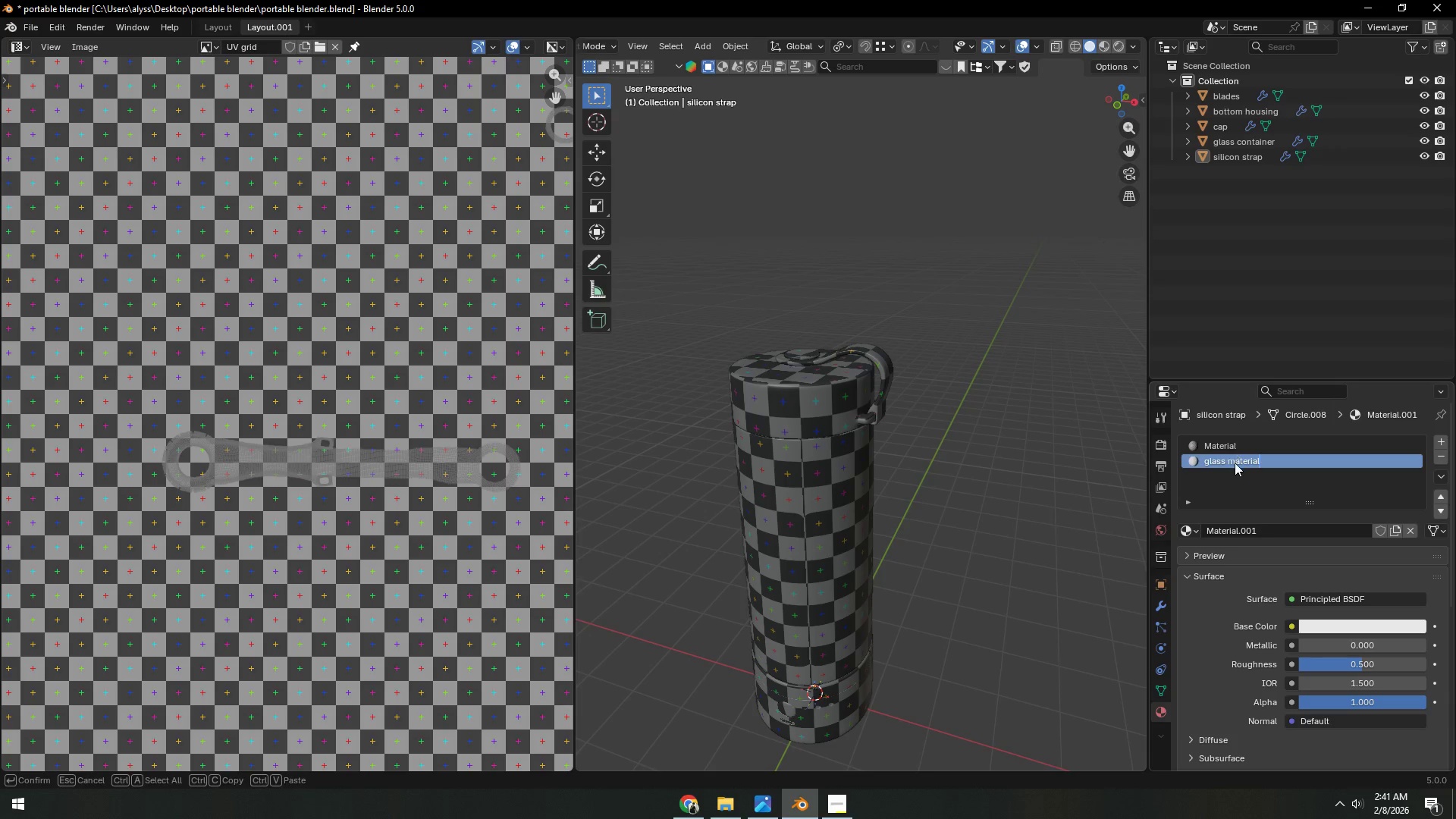 
key(Enter)
 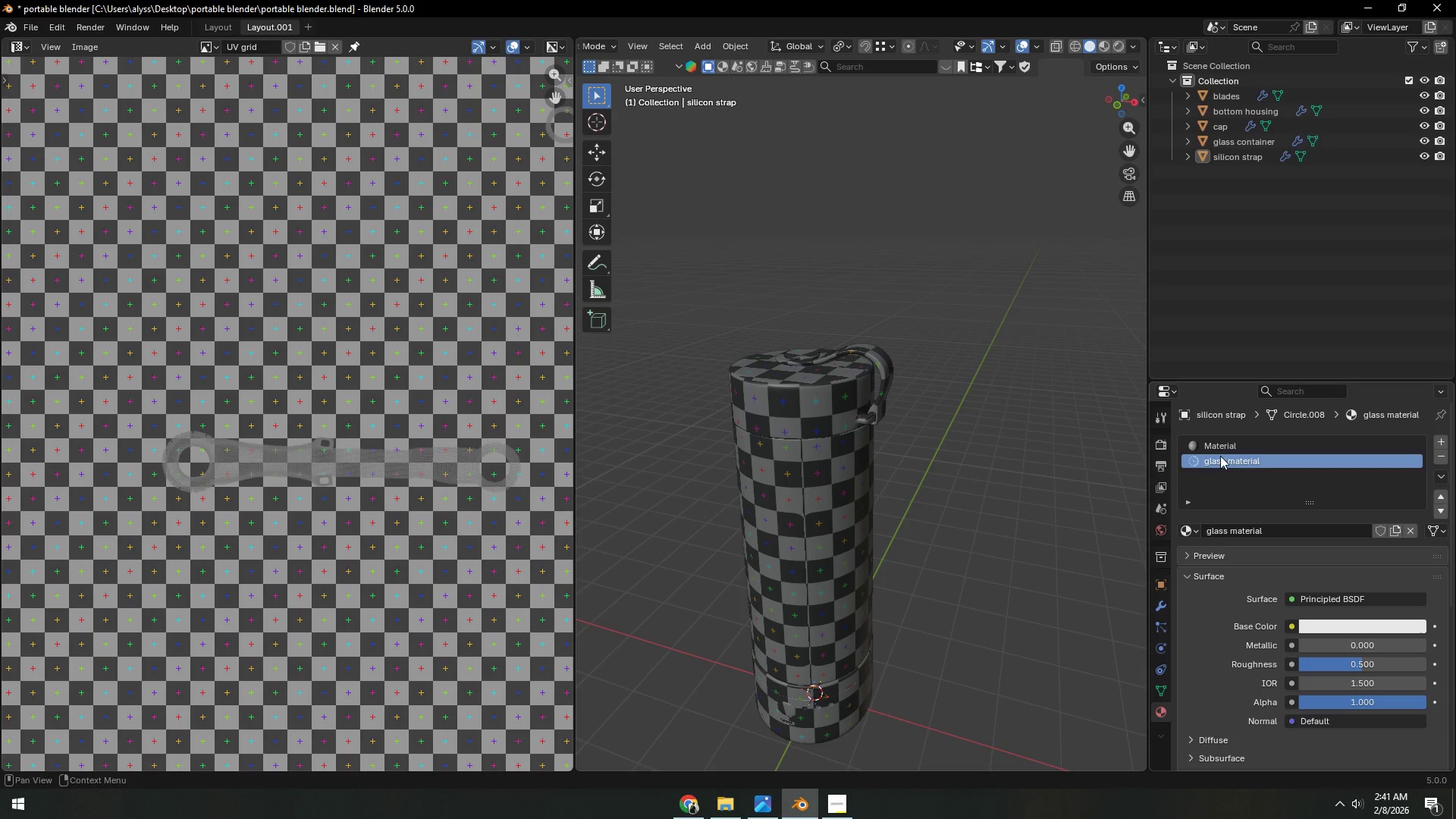 
left_click_drag(start_coordinate=[1079, 503], to_coordinate=[1084, 500])
 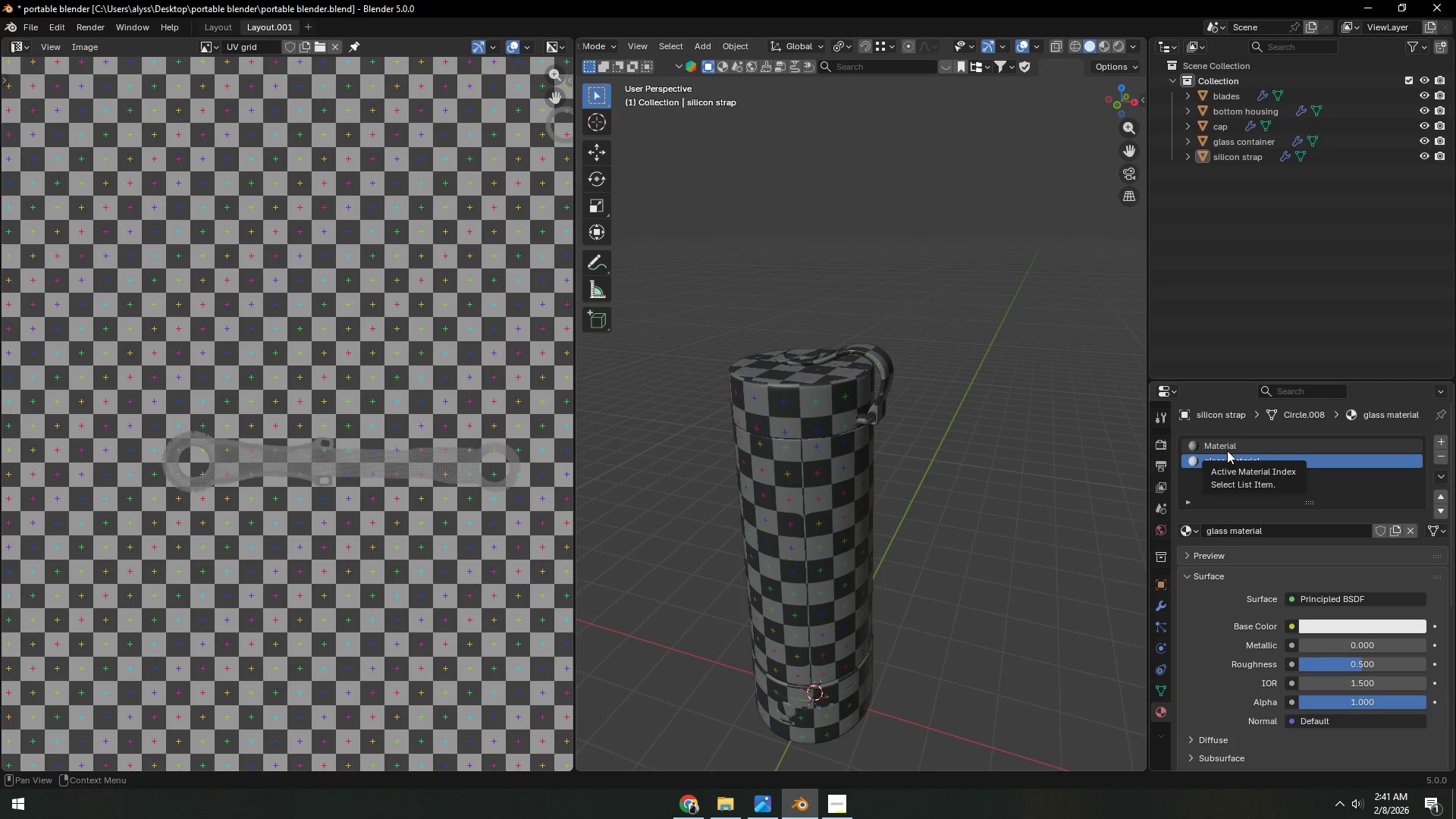 
left_click([1236, 447])
 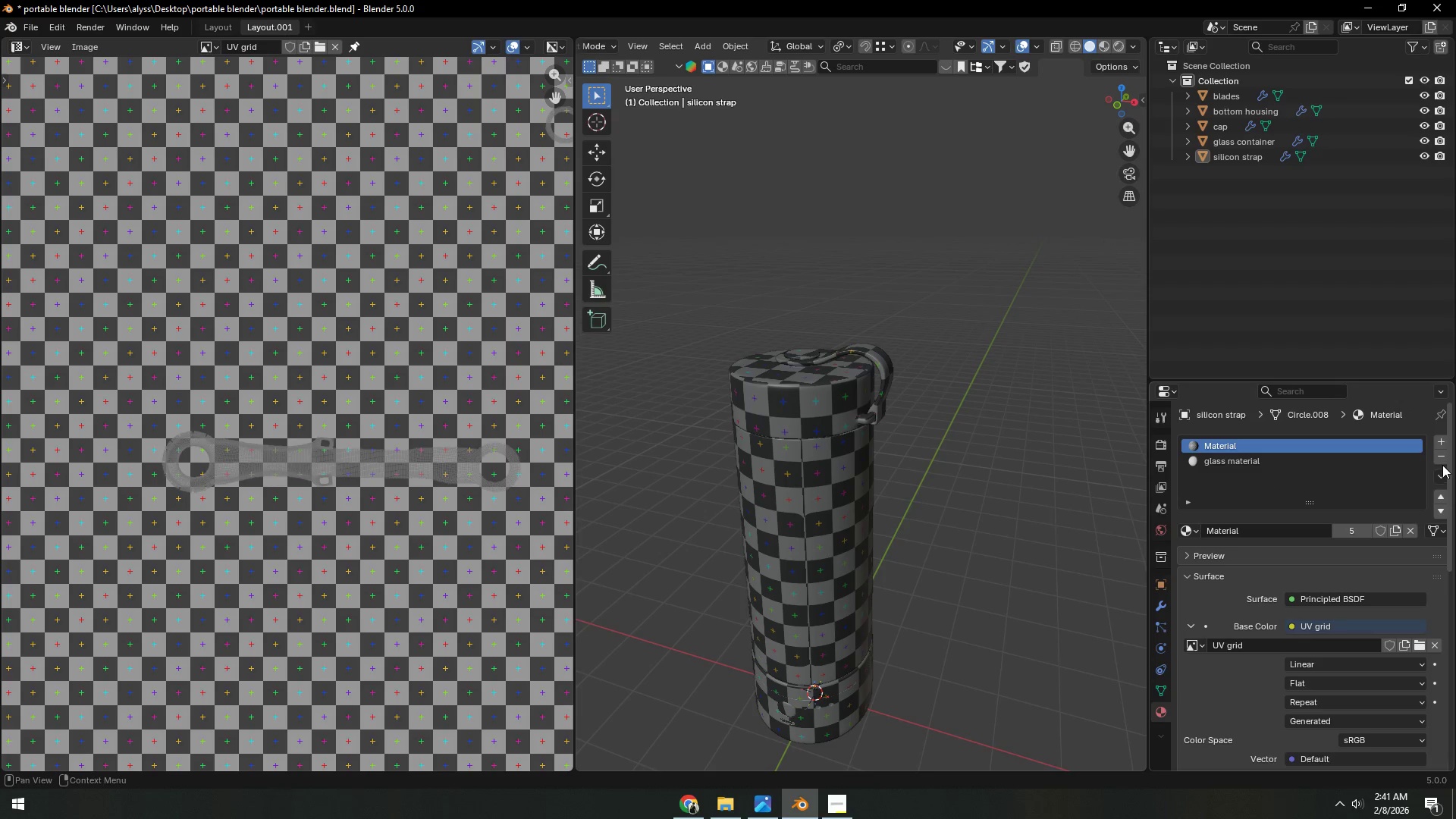 
left_click([1442, 461])
 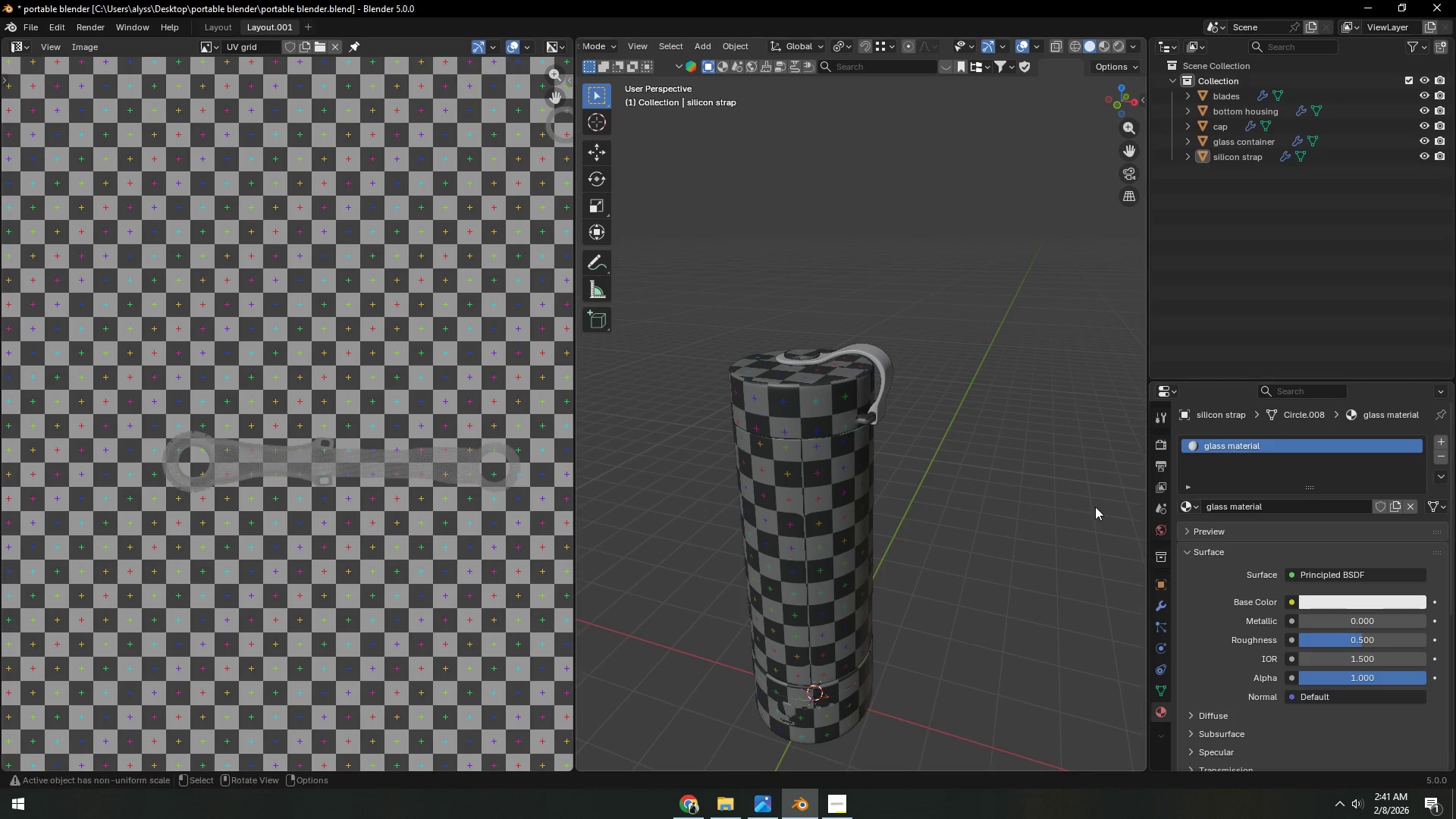 
key(Shift+ShiftLeft)
 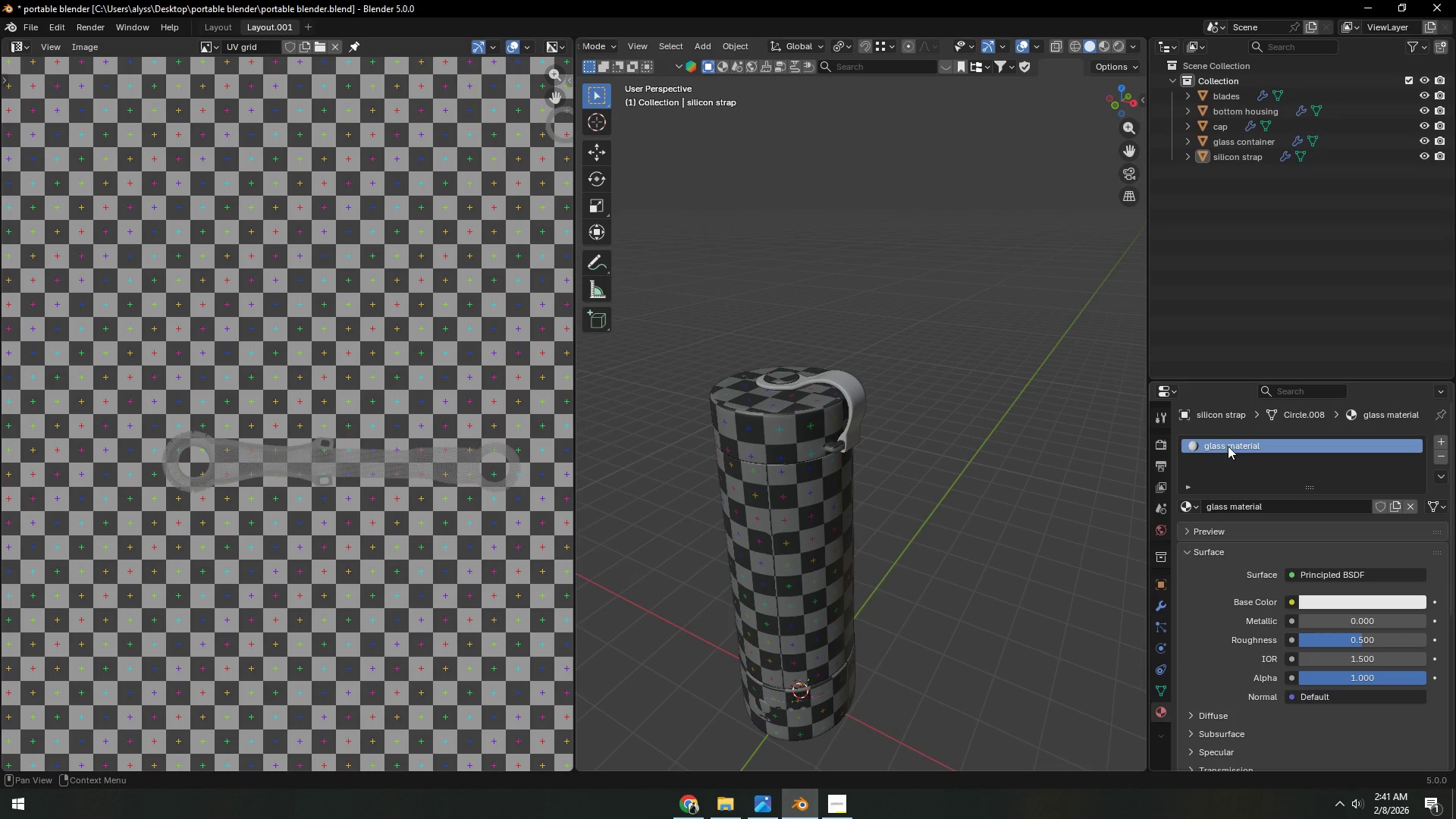 
left_click([1443, 452])
 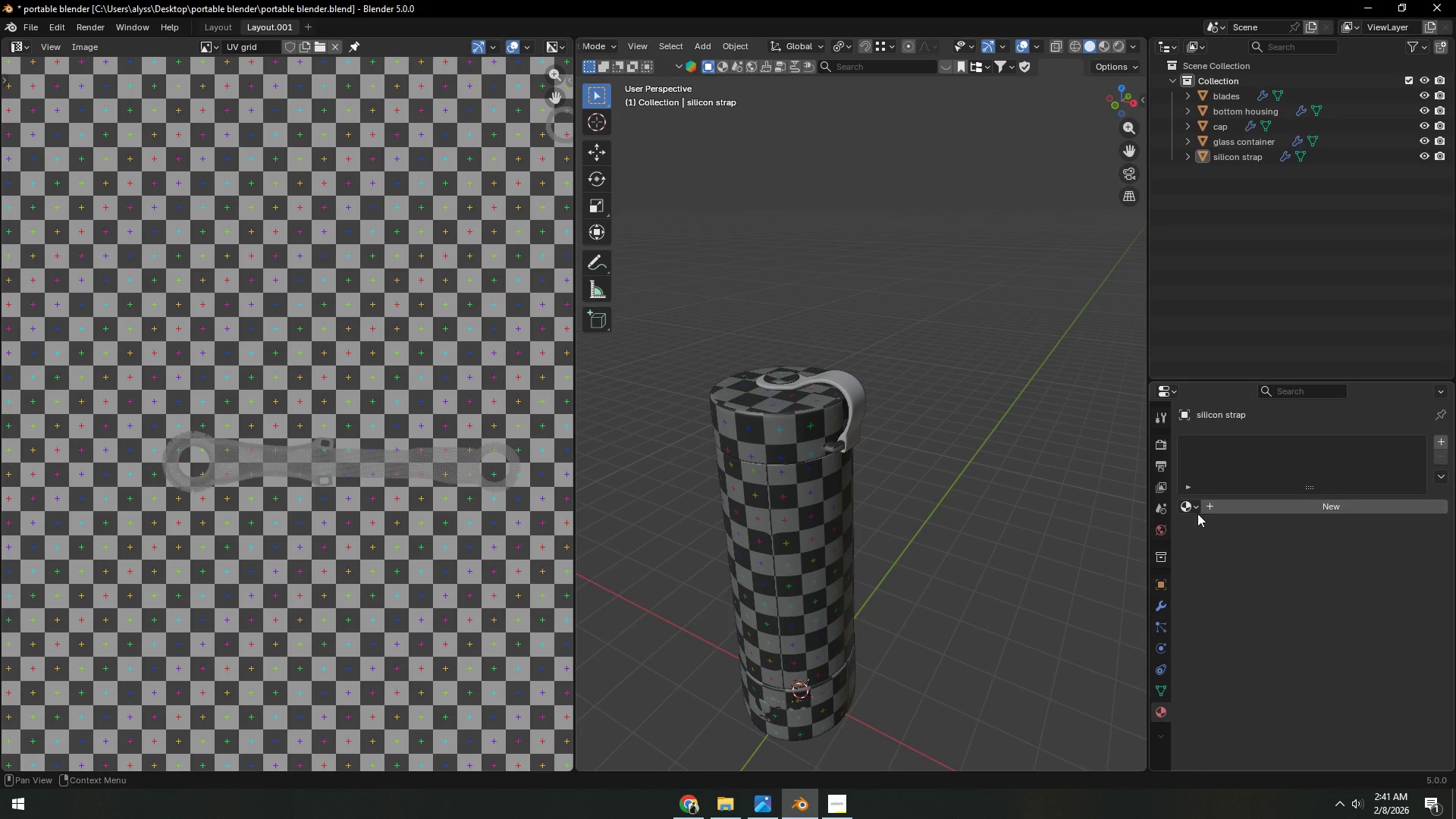 
left_click([1188, 509])
 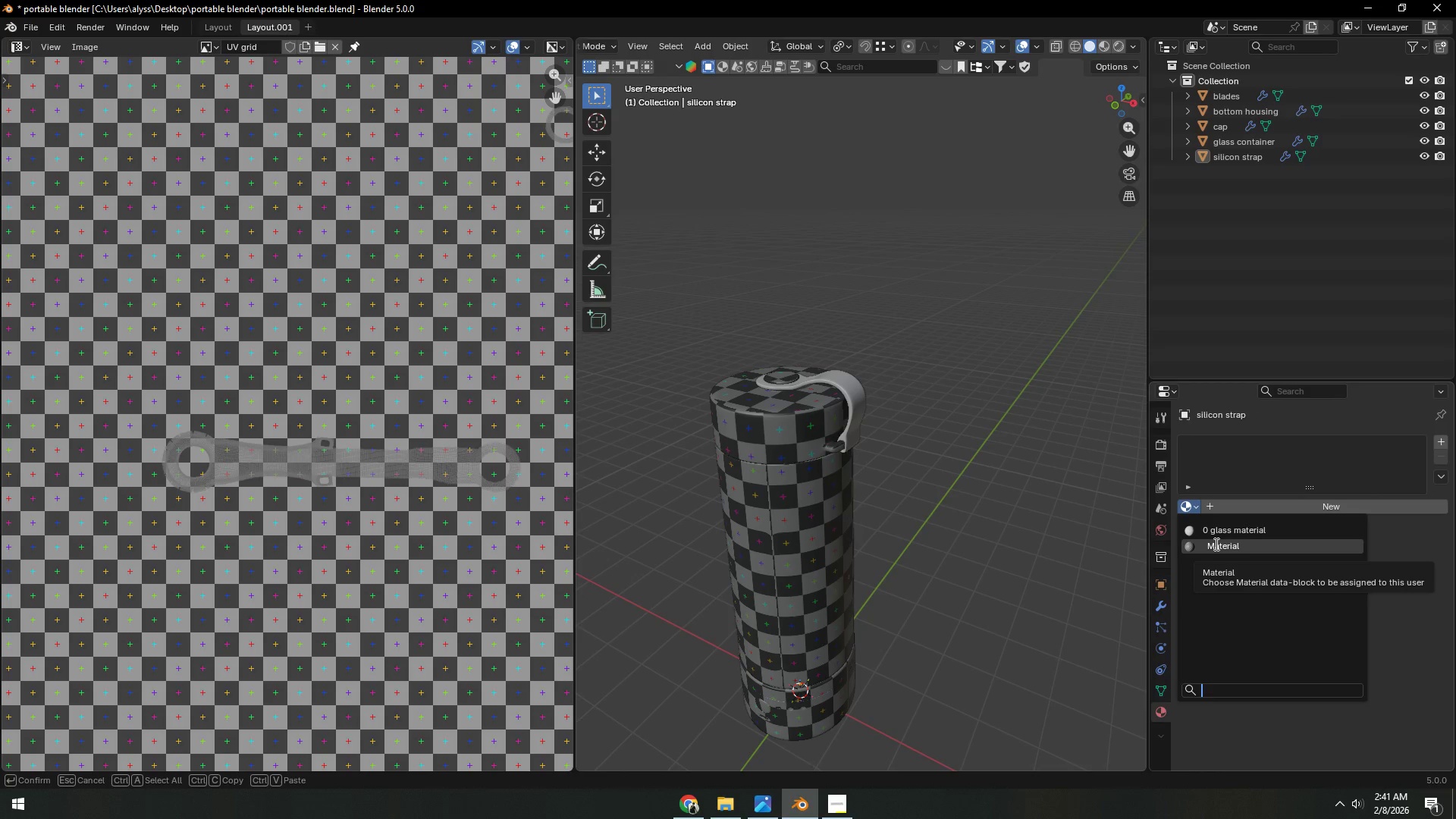 
left_click([1215, 544])
 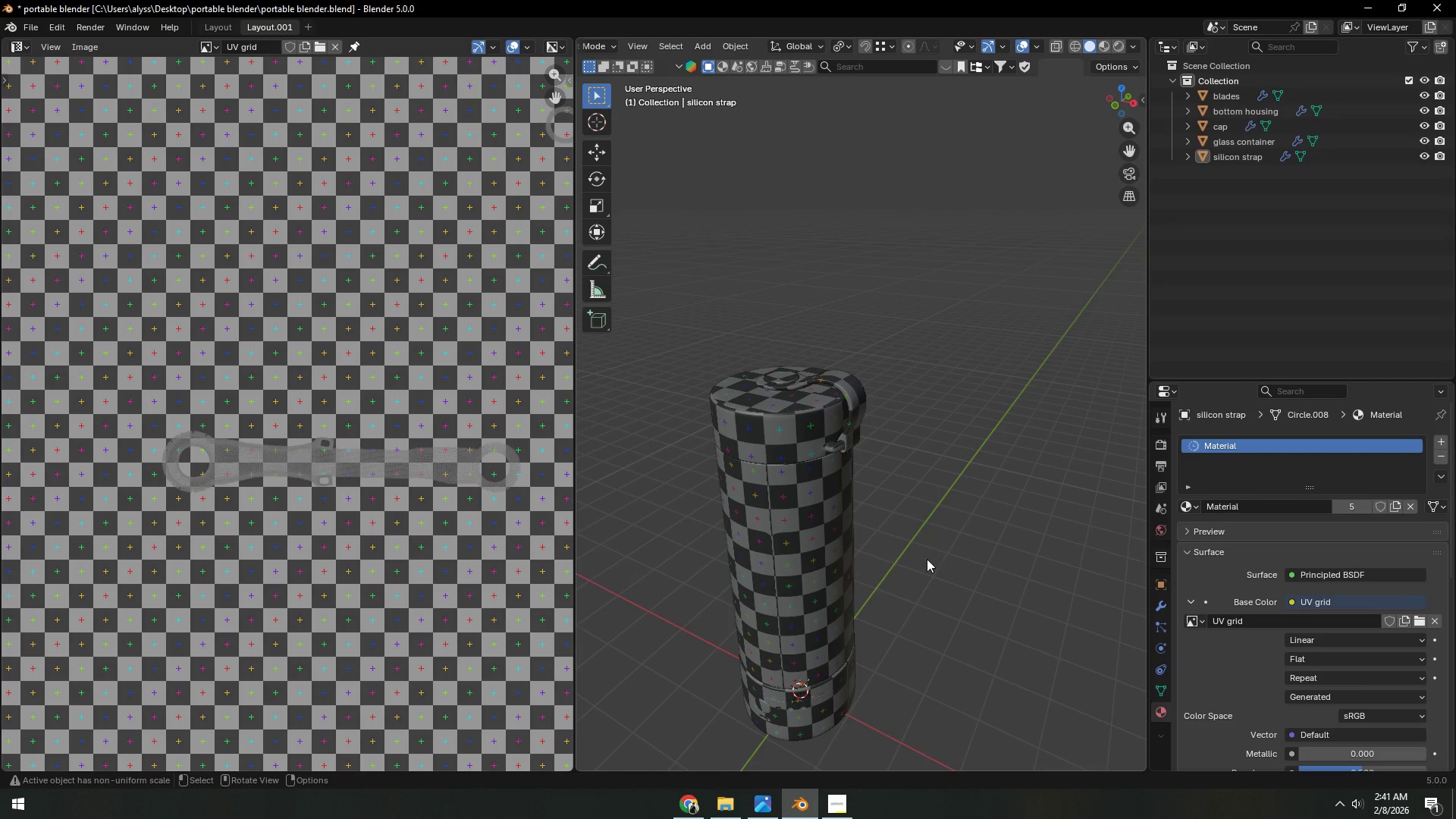 
double_click([840, 567])
 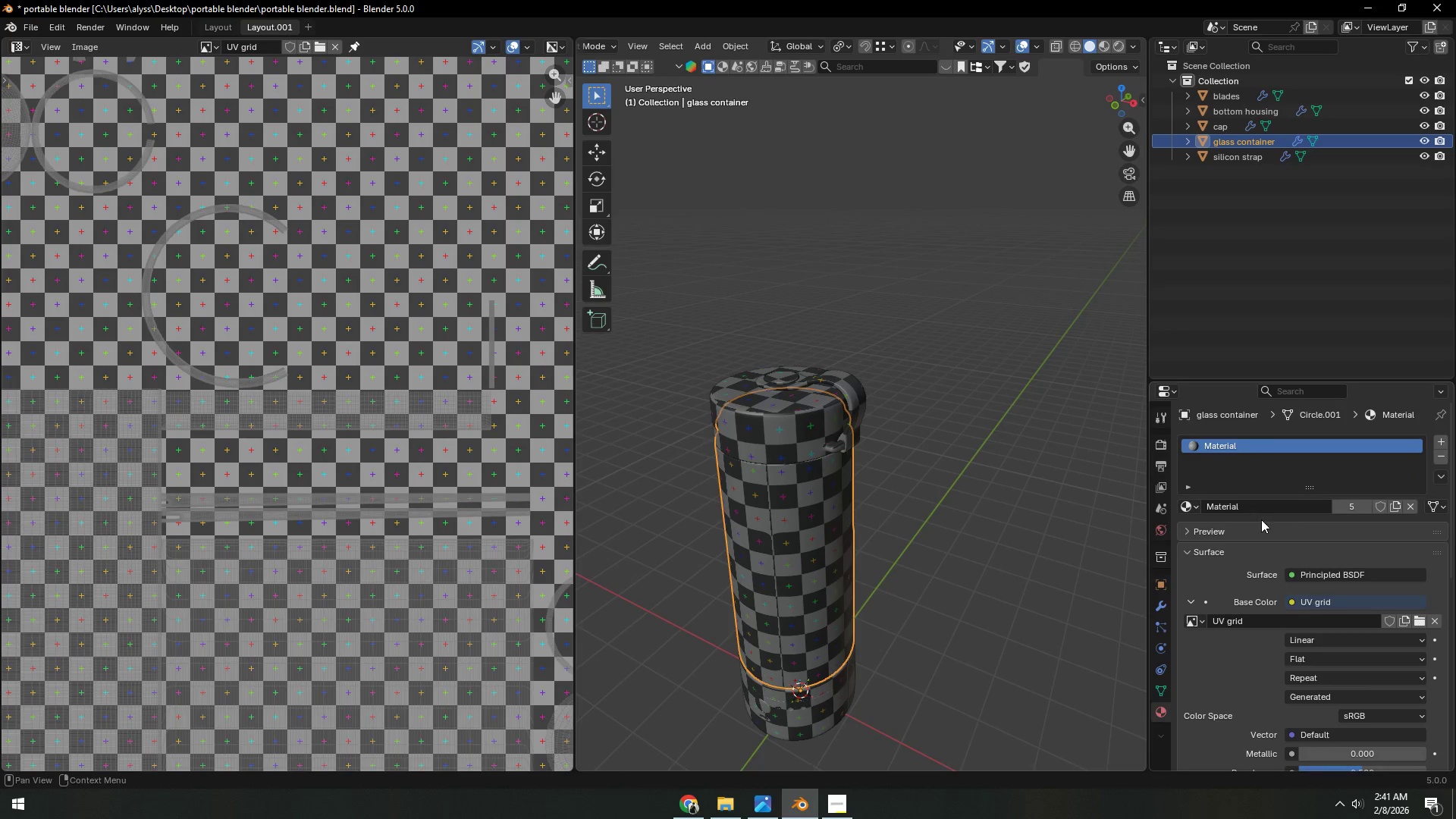 
left_click([1444, 438])
 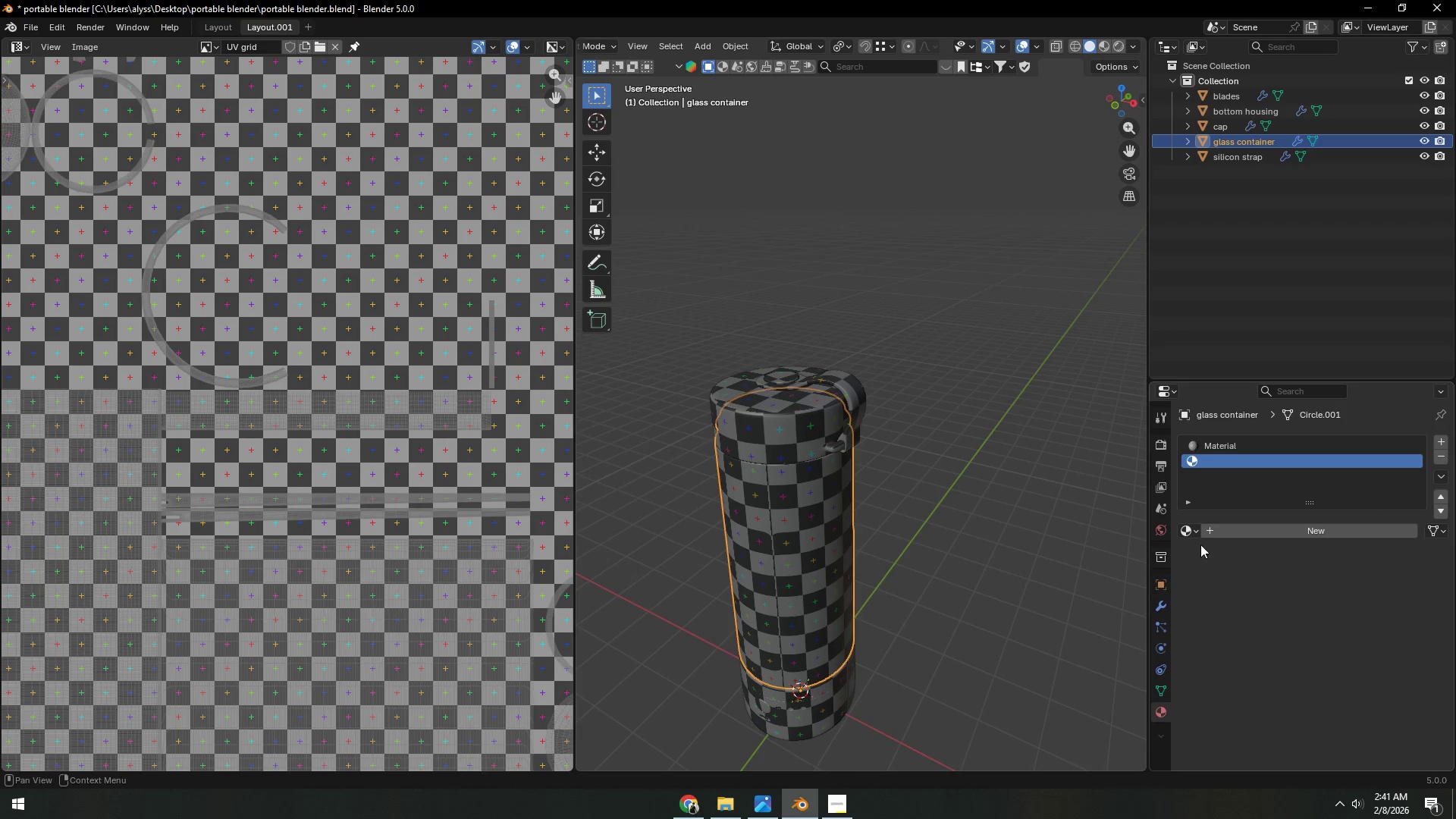 
left_click([1186, 529])
 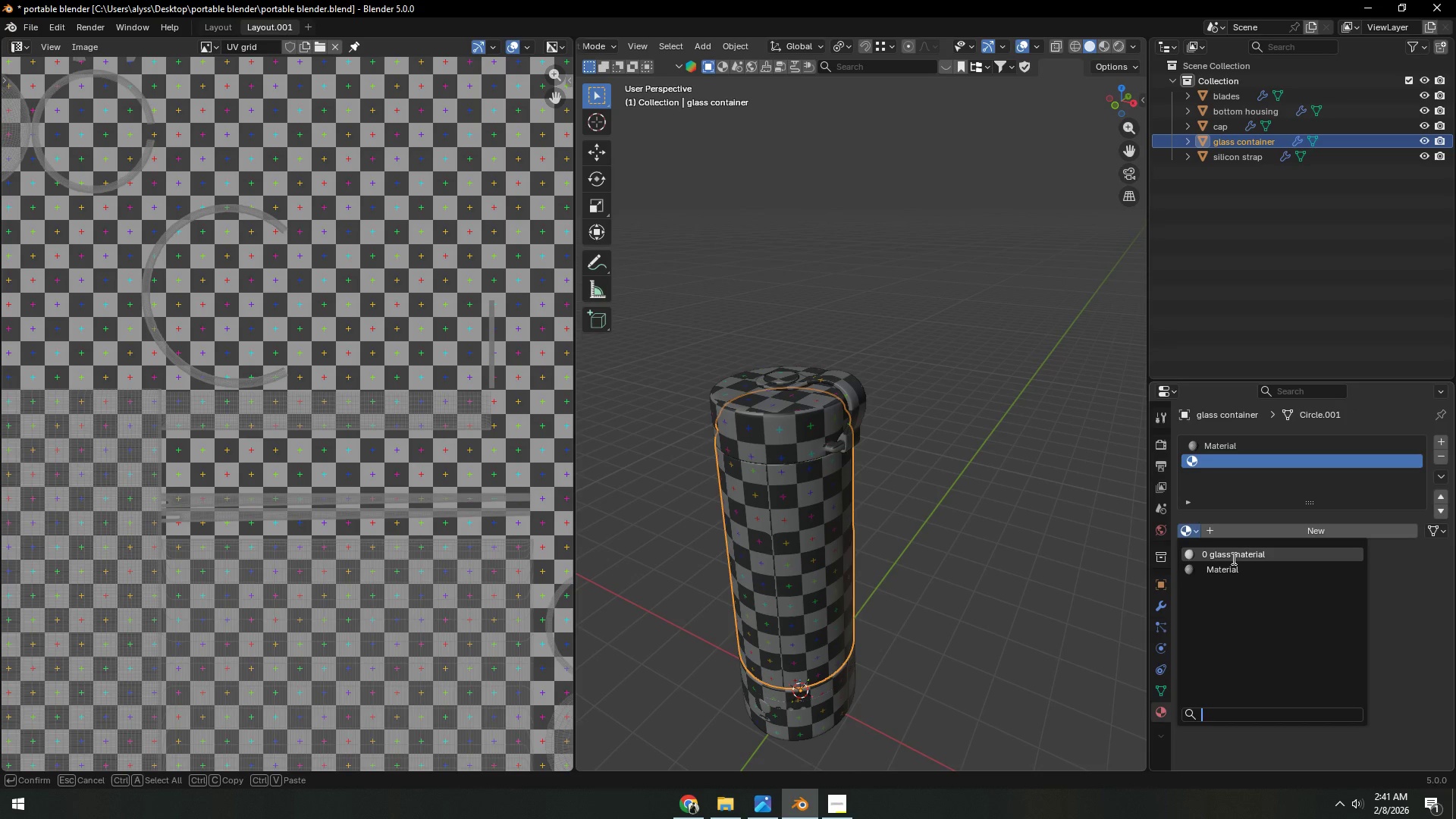 
left_click([1232, 557])
 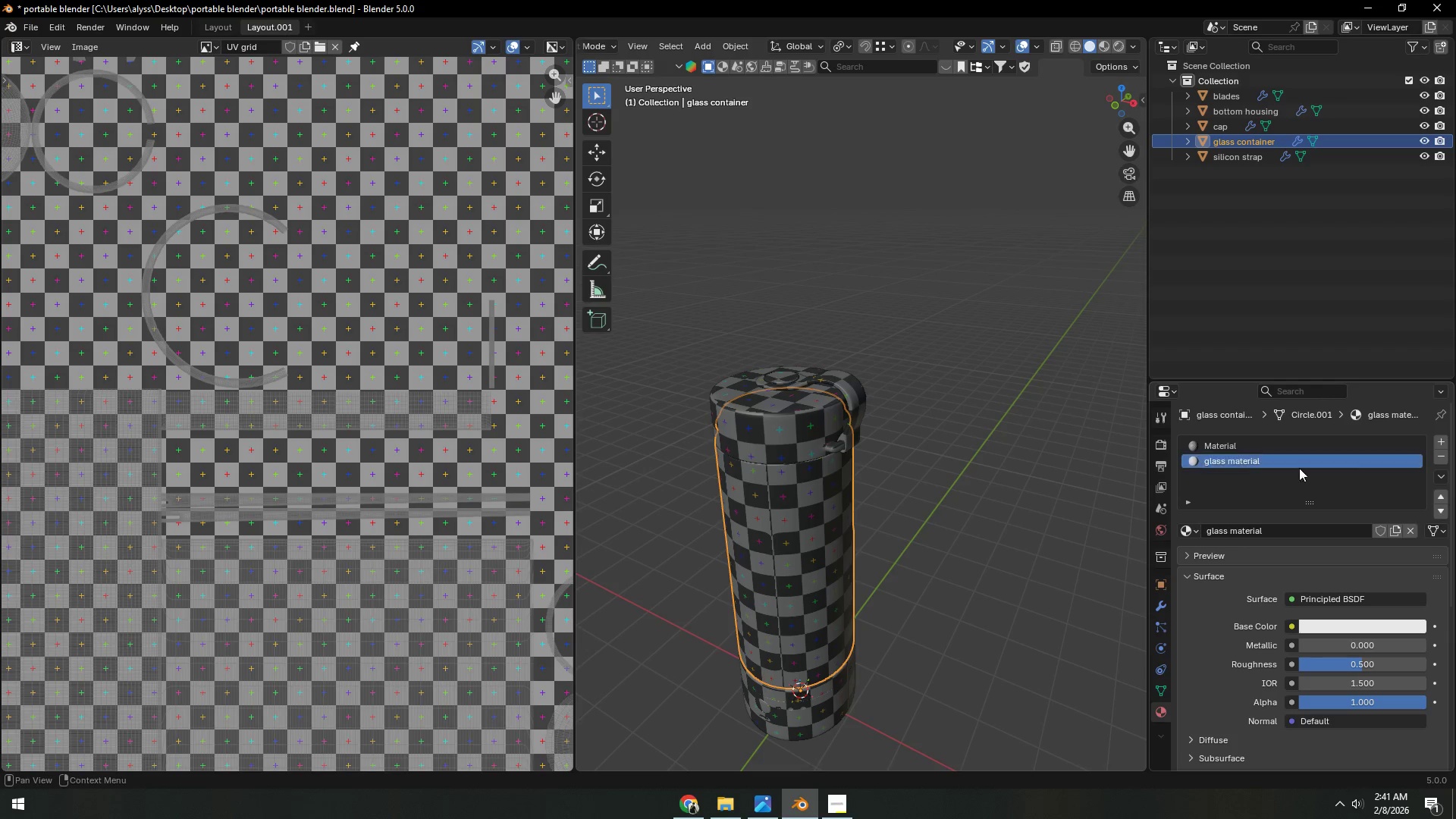 
left_click([1385, 443])
 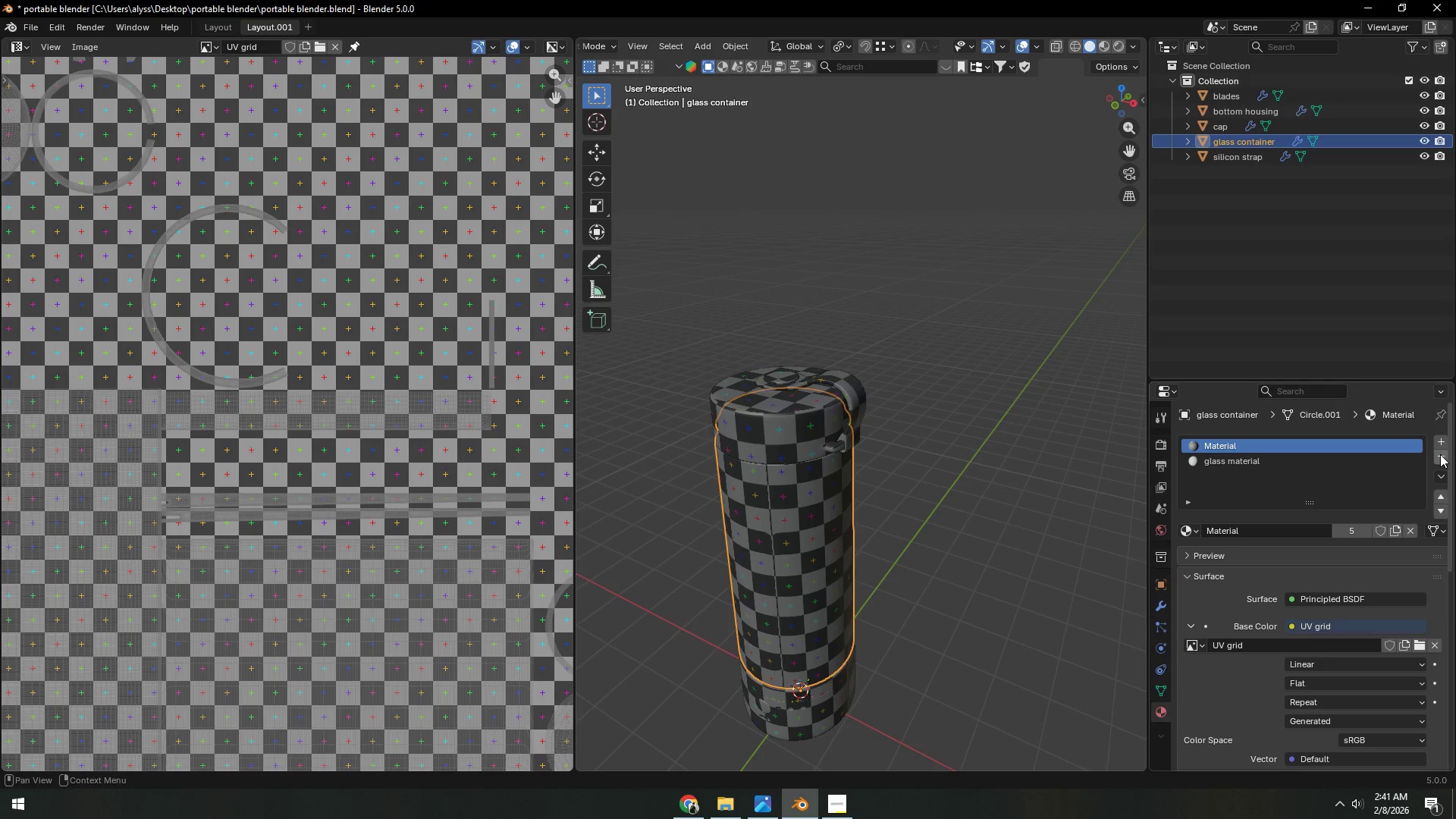 
left_click([1440, 455])
 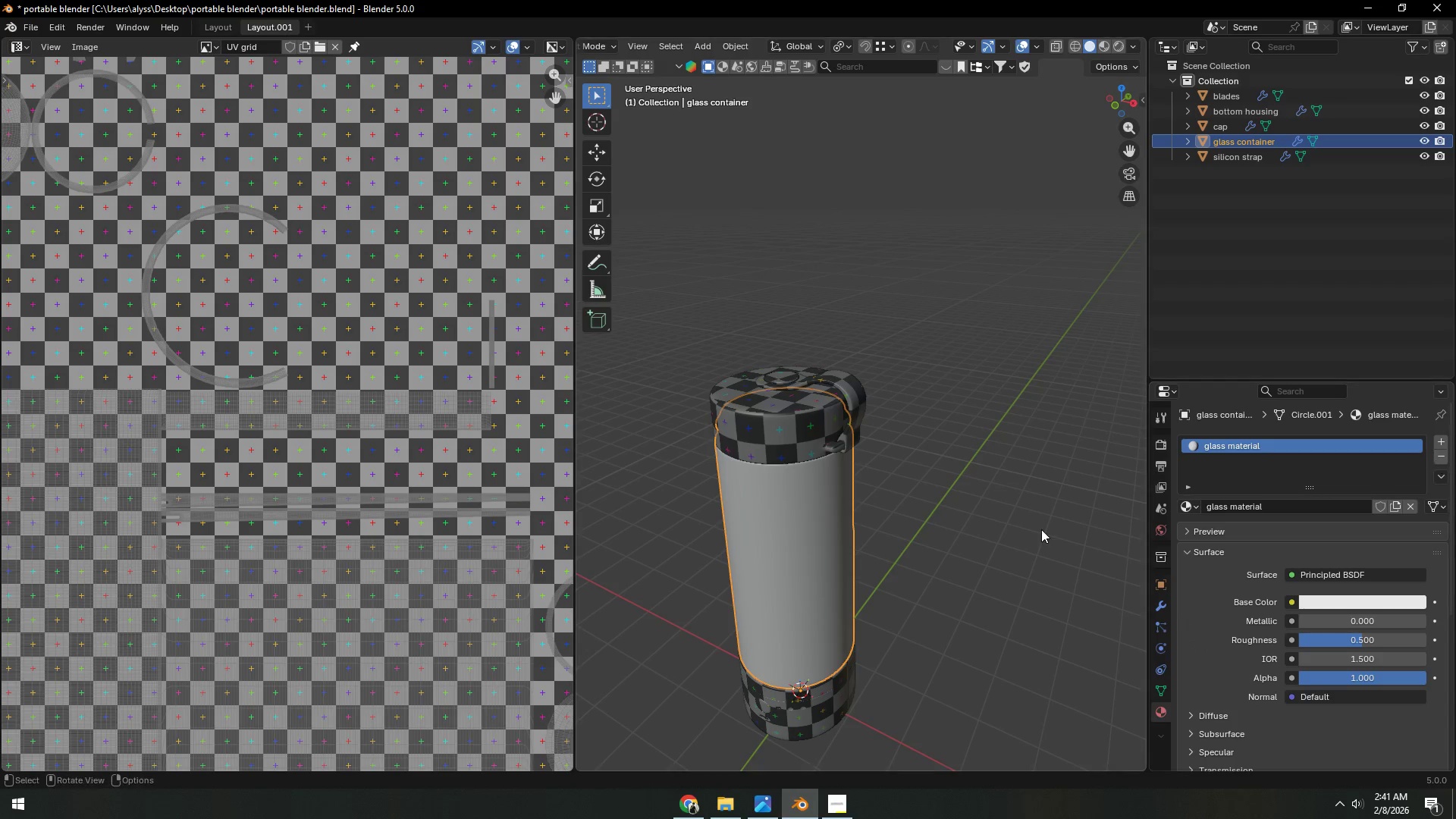 
left_click([962, 529])
 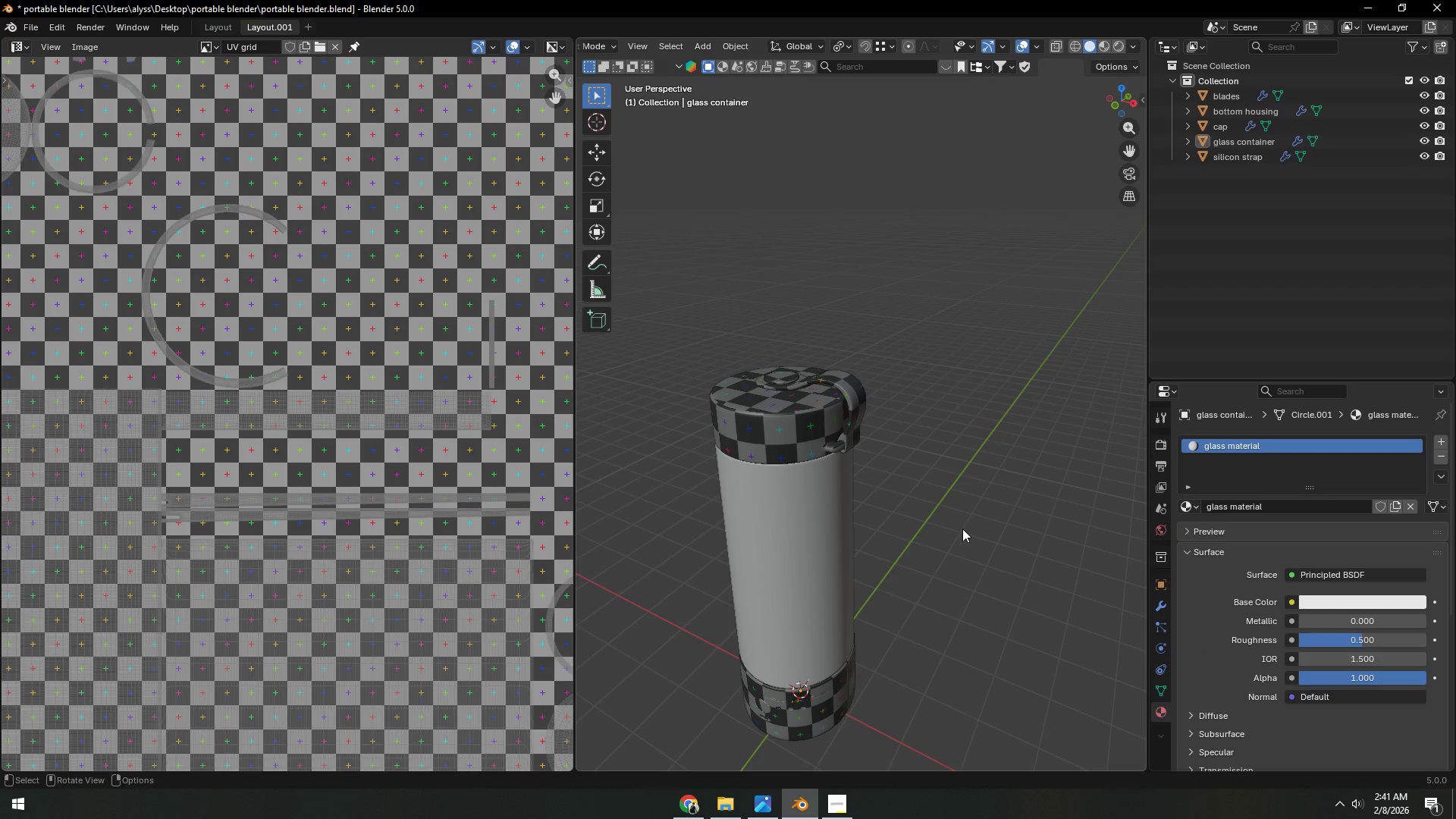 
key(Control+ControlLeft)
 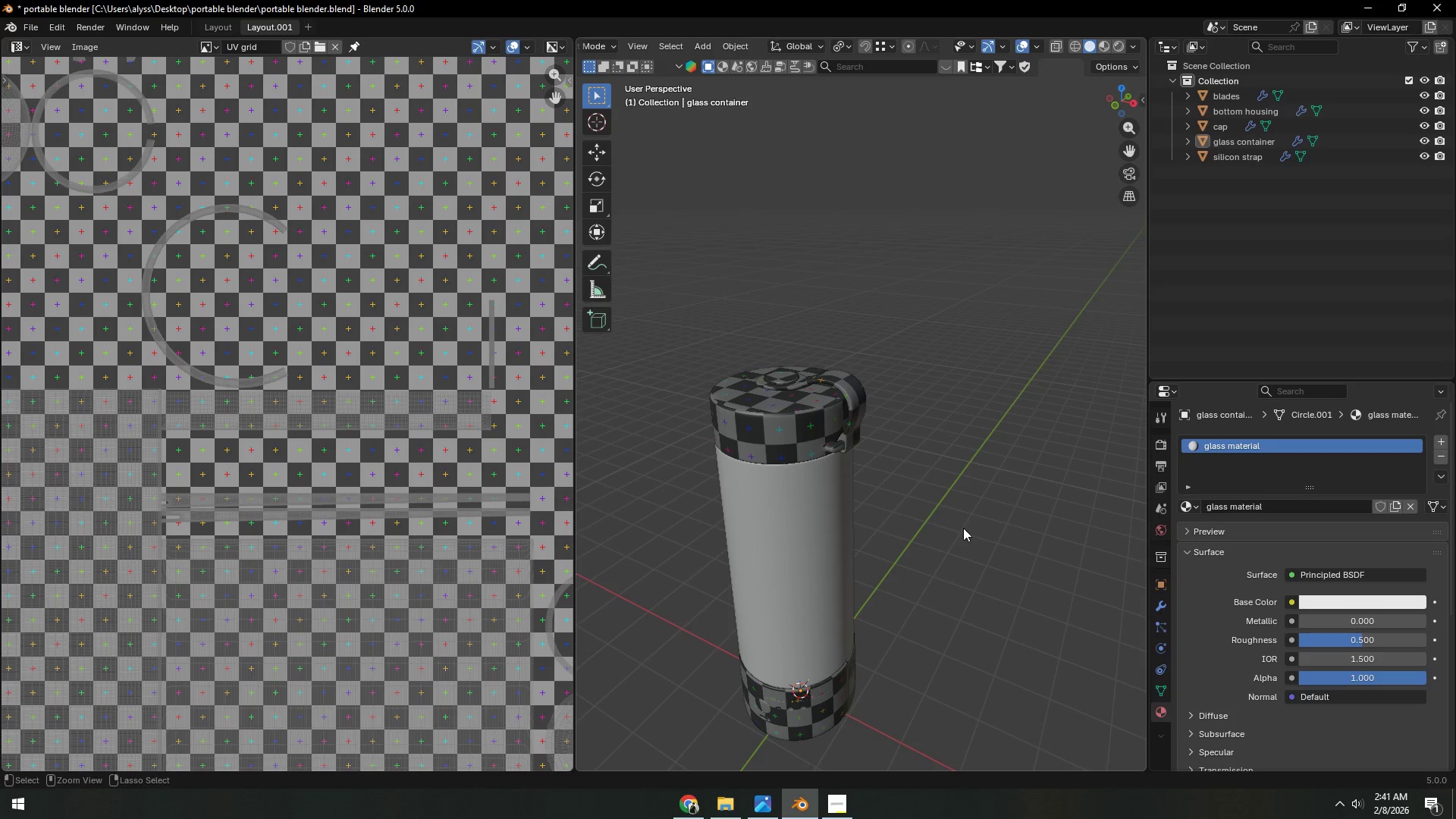 
key(Control+S)
 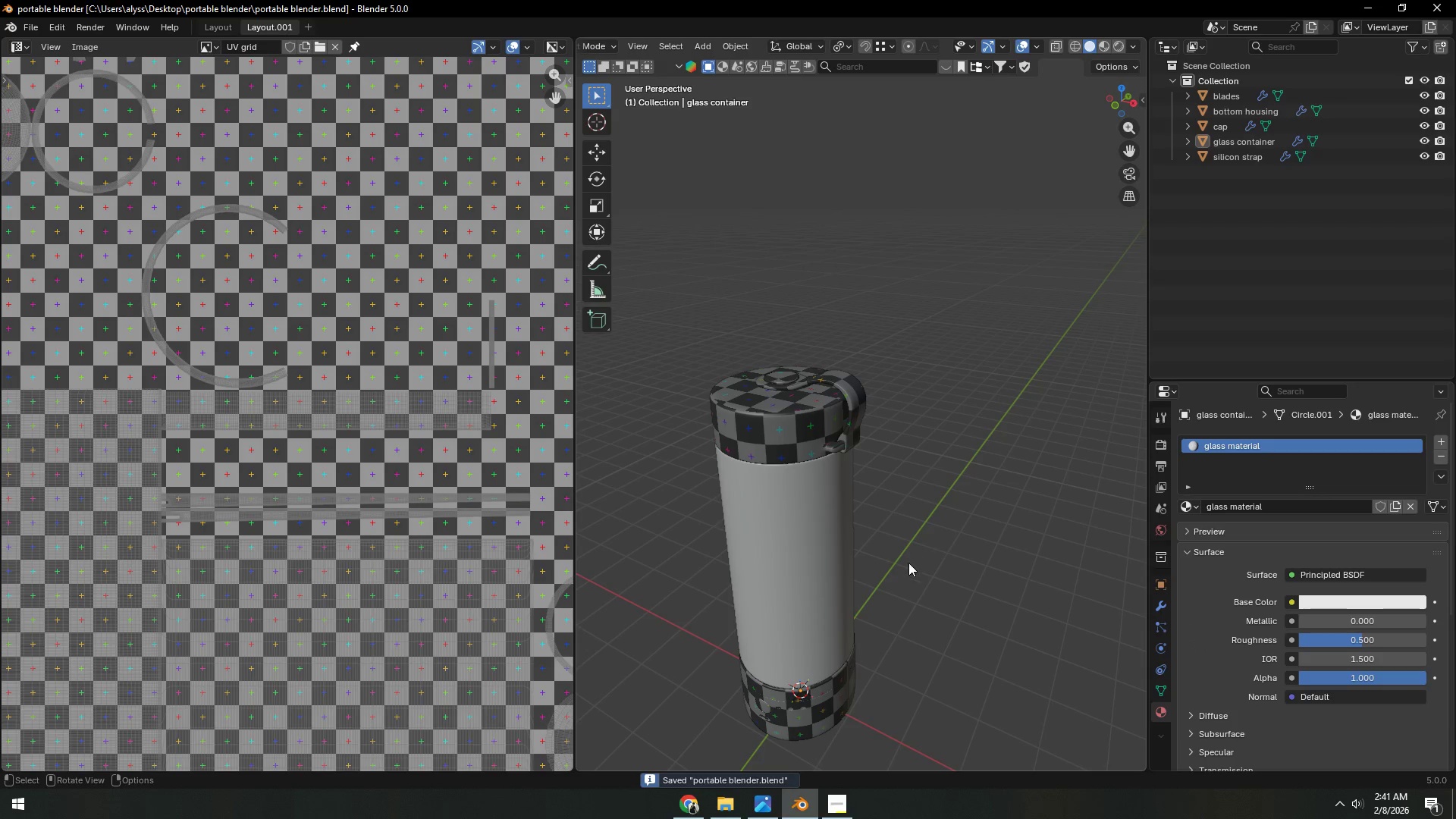 
hold_key(key=ShiftLeft, duration=0.38)
 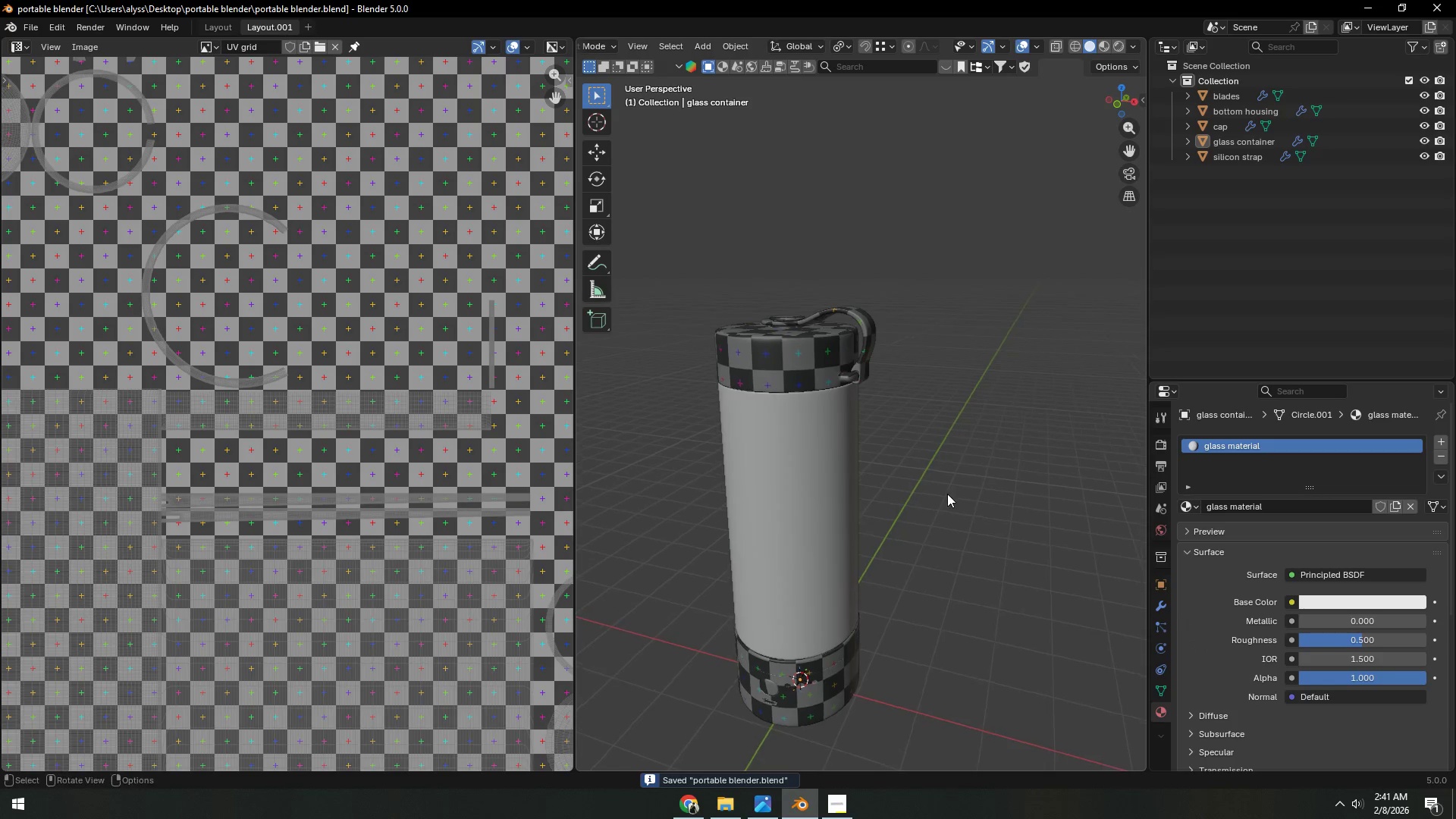 
hold_key(key=ShiftLeft, duration=0.39)
 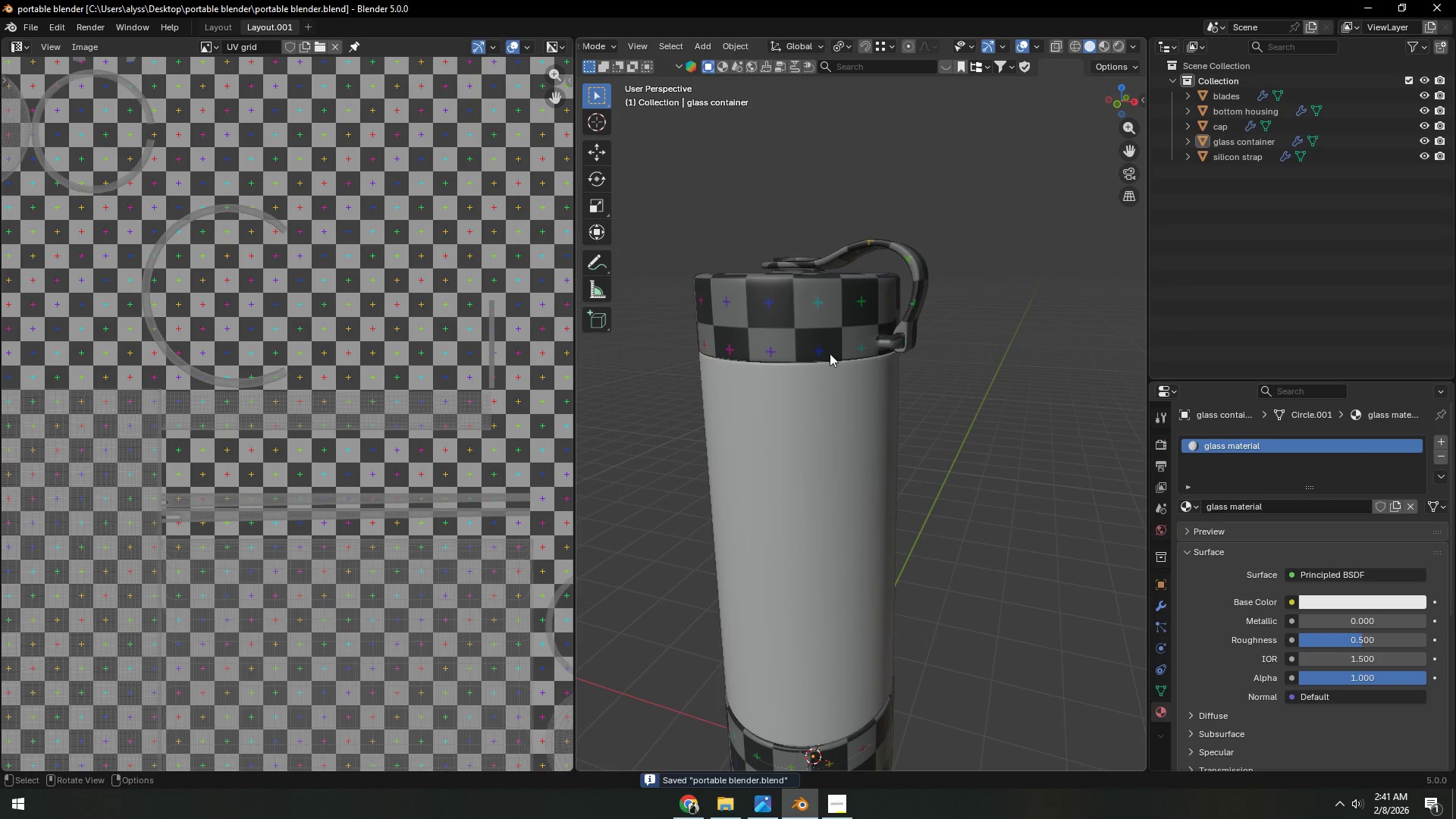 
scroll: coordinate [946, 498], scroll_direction: up, amount: 2.0
 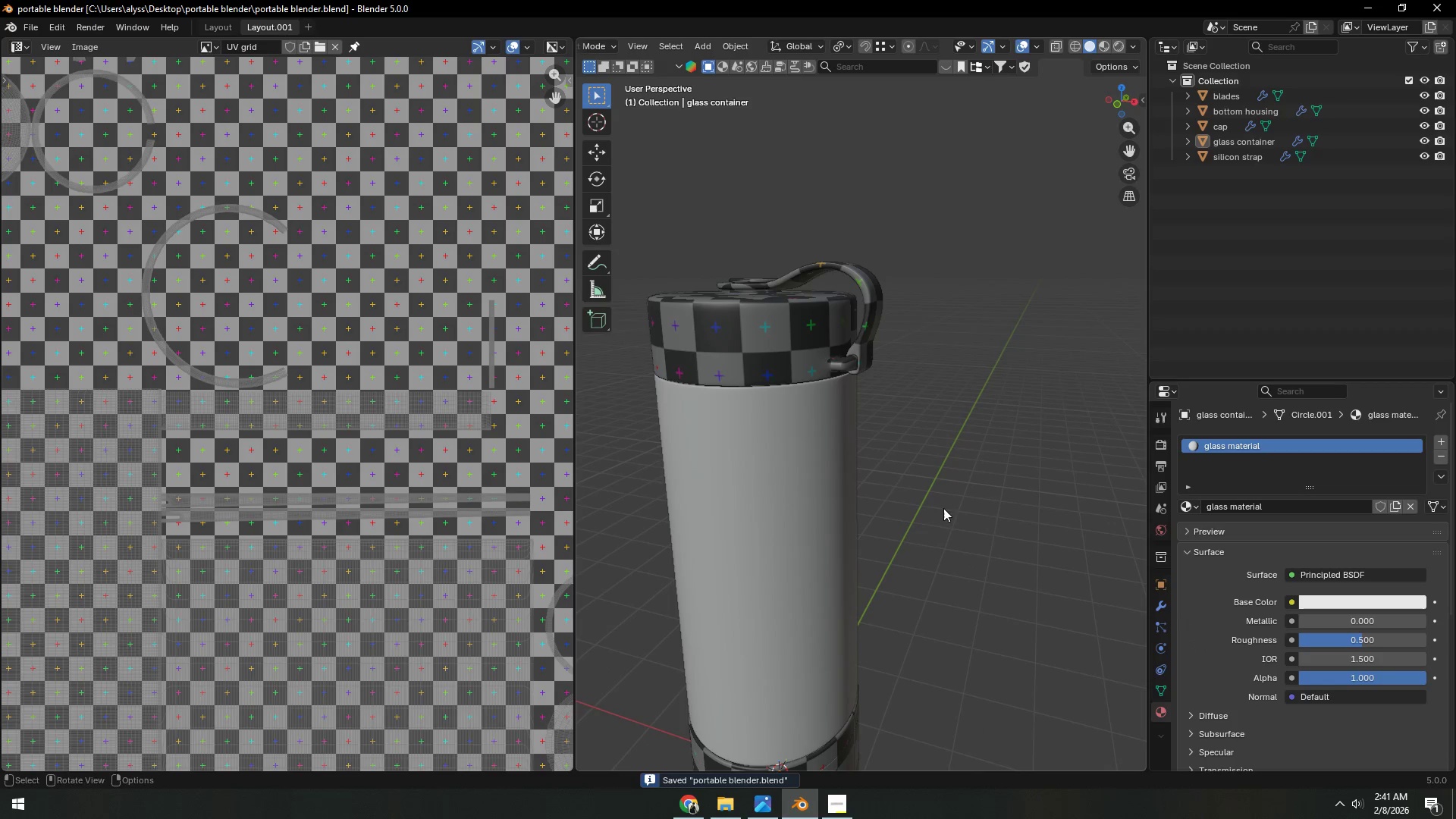 
left_click([825, 342])
 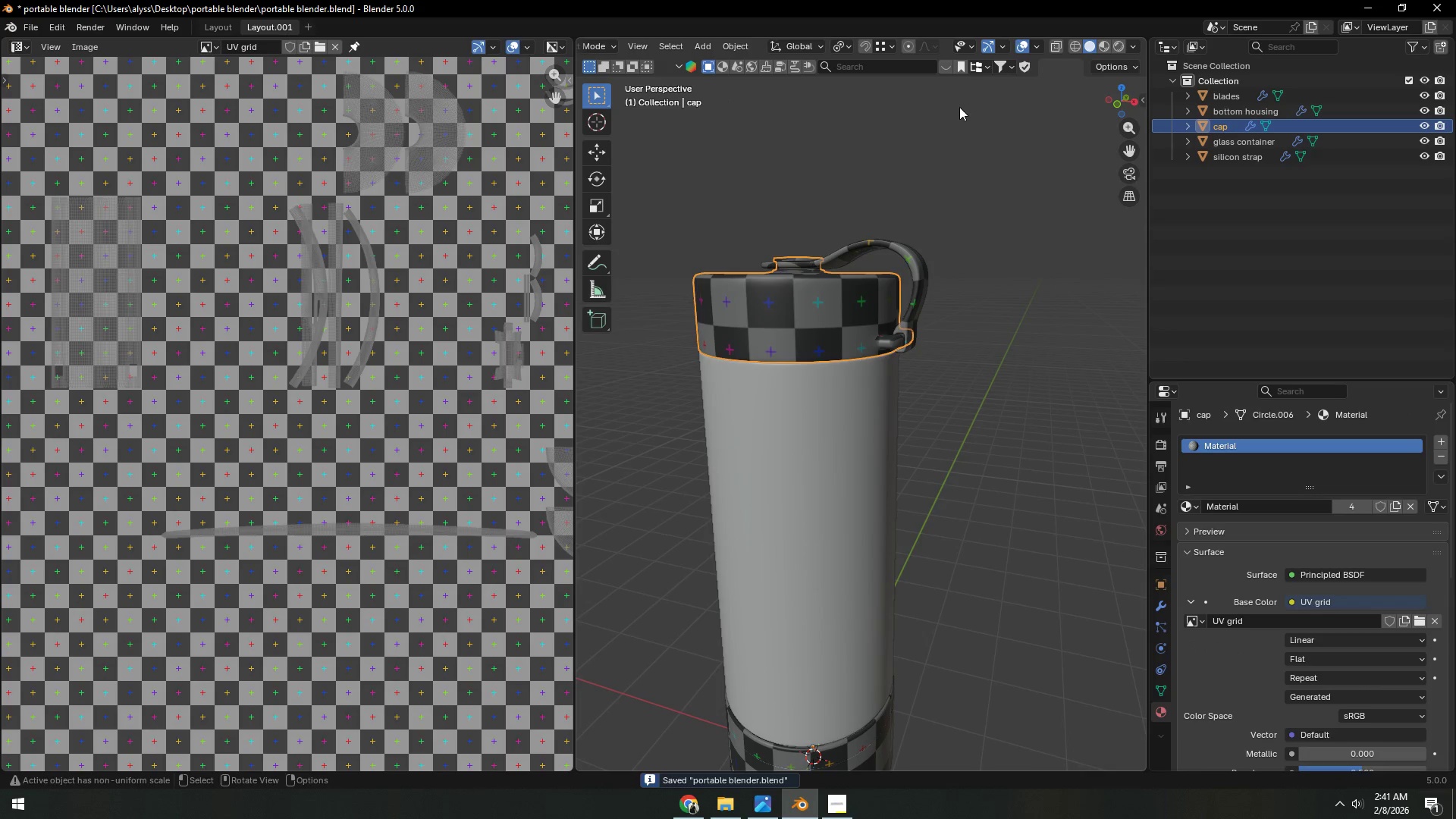 
left_click([834, 500])
 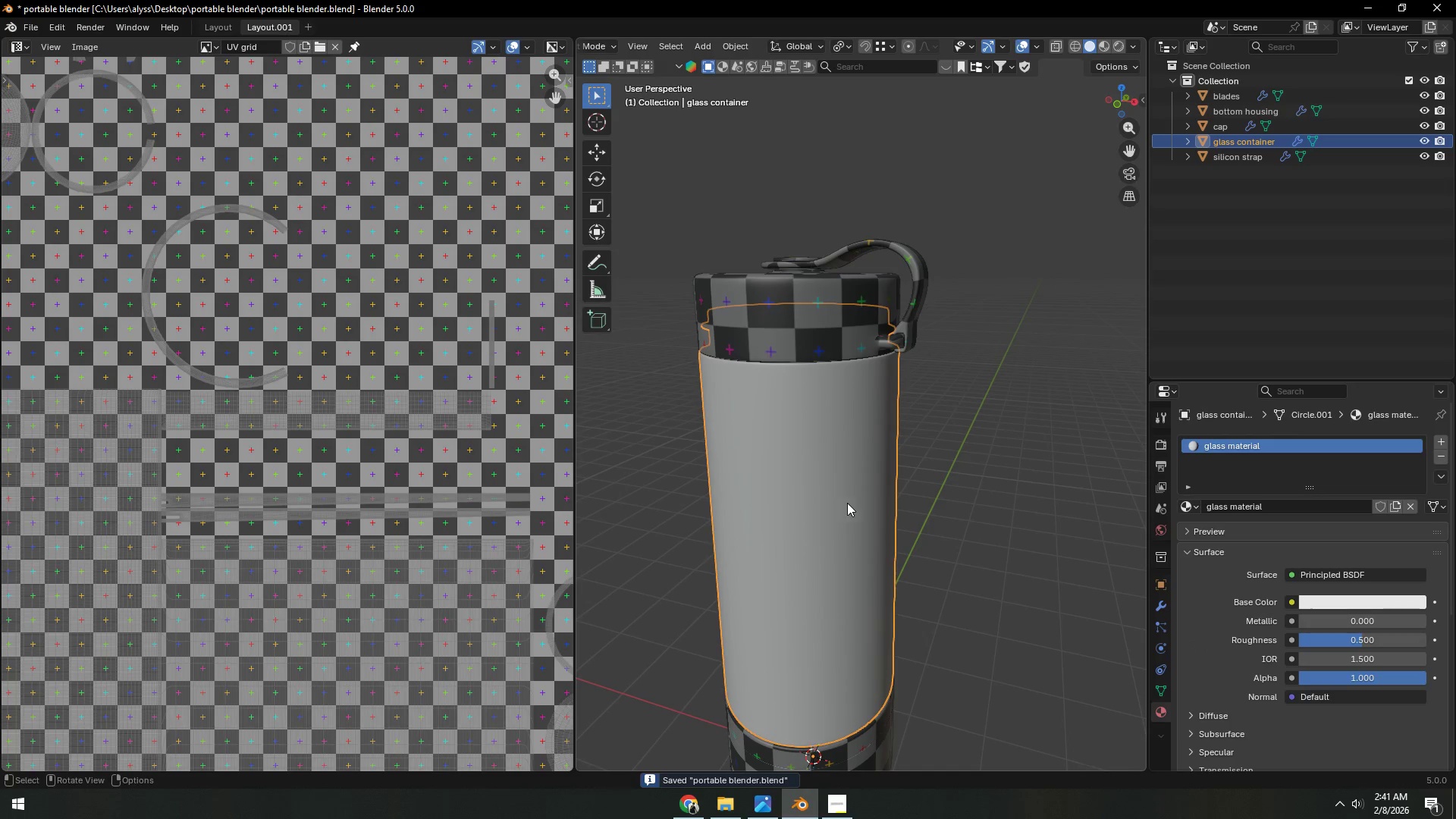 
key(Shift+H)
 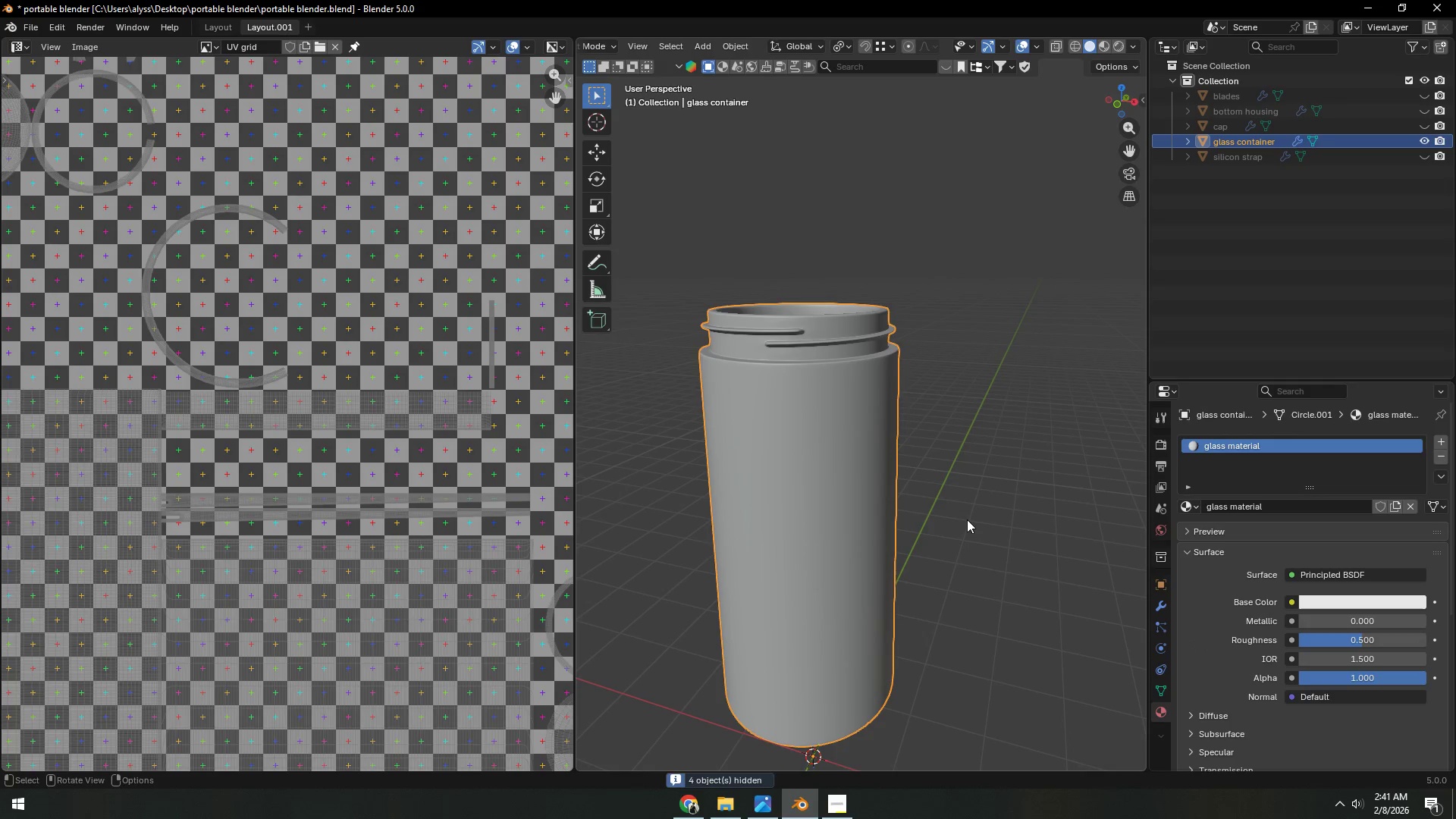 
left_click([970, 519])
 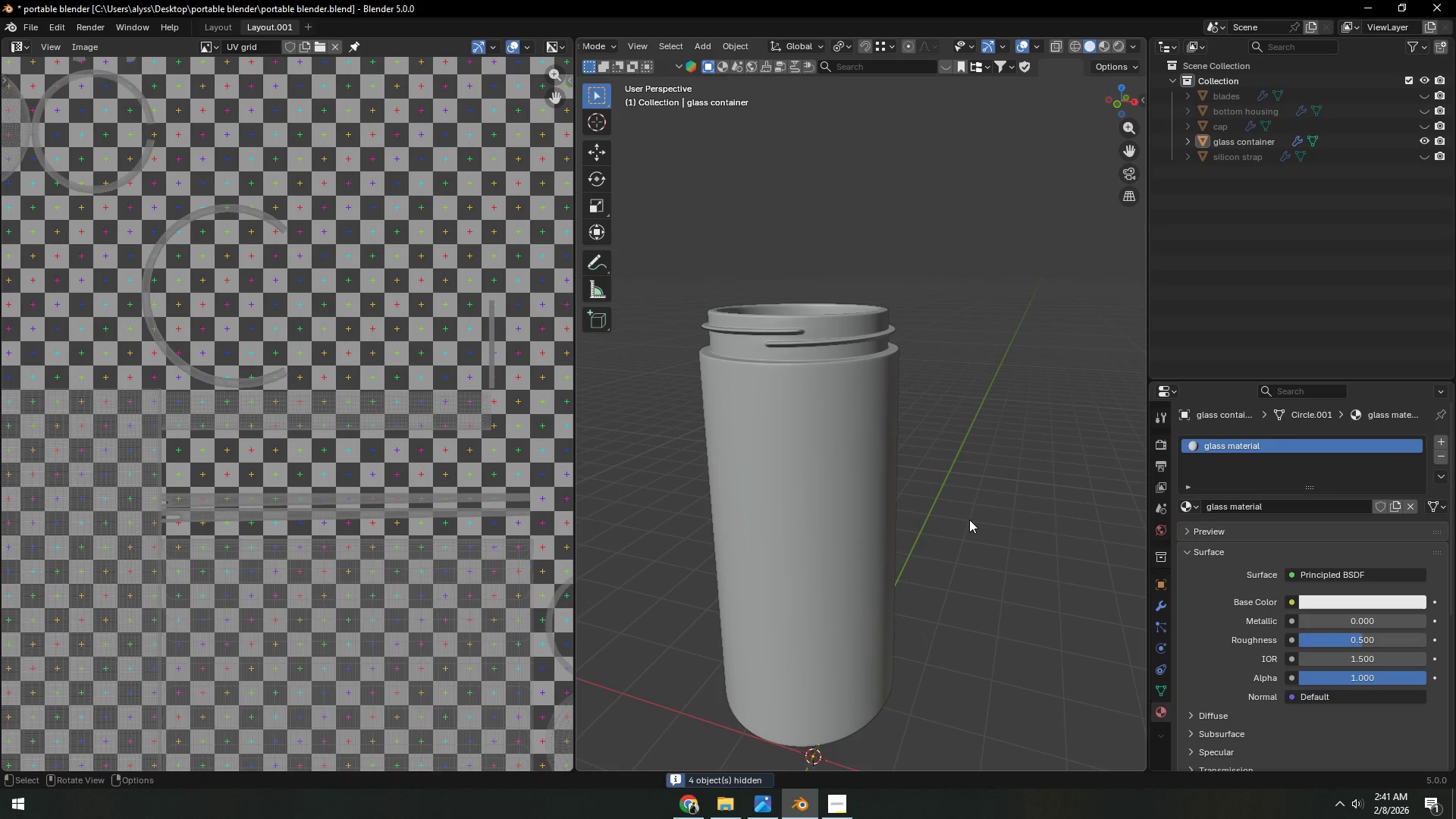 
hold_key(key=ShiftLeft, duration=0.38)
 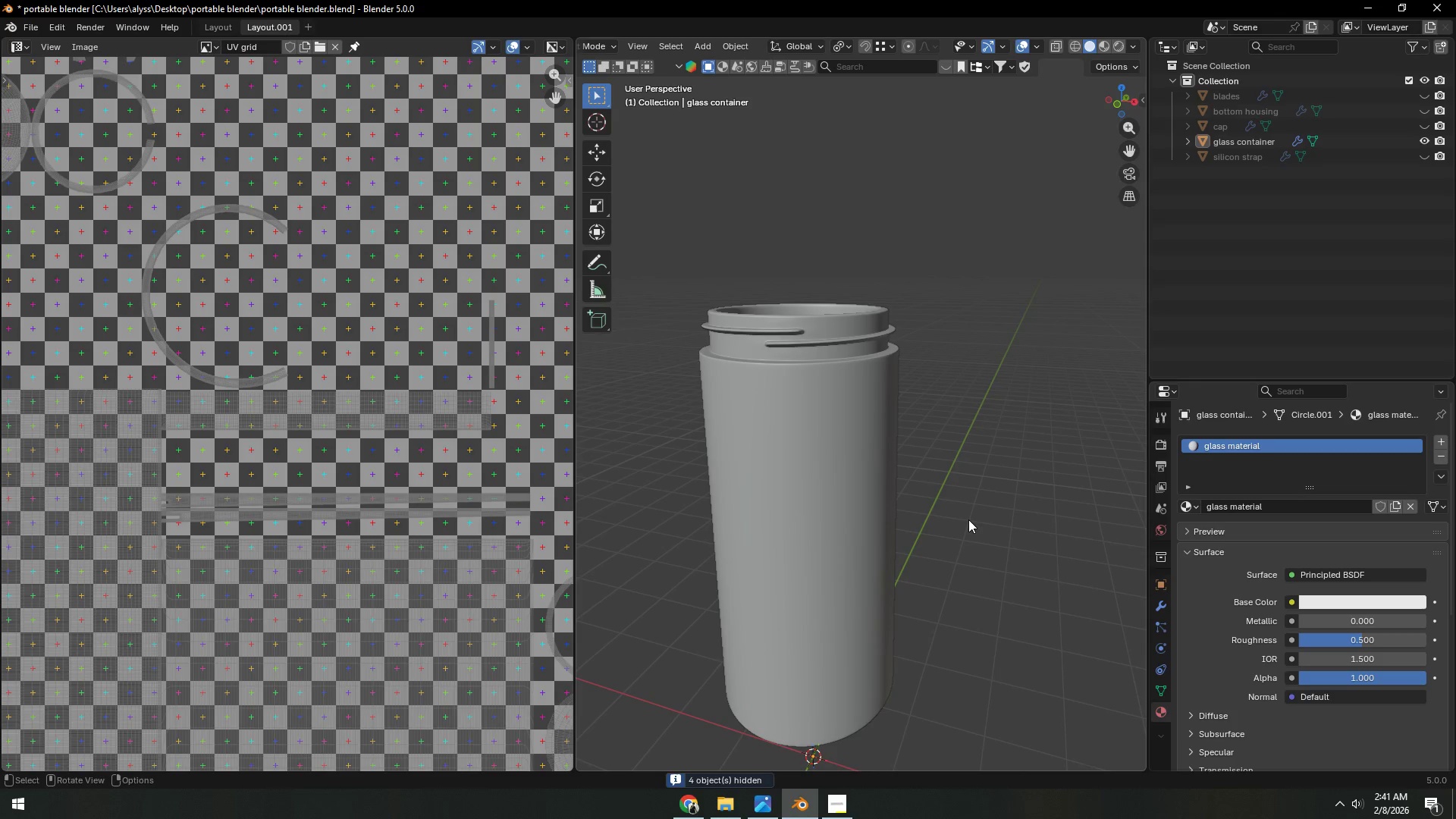 
key(Control+S)
 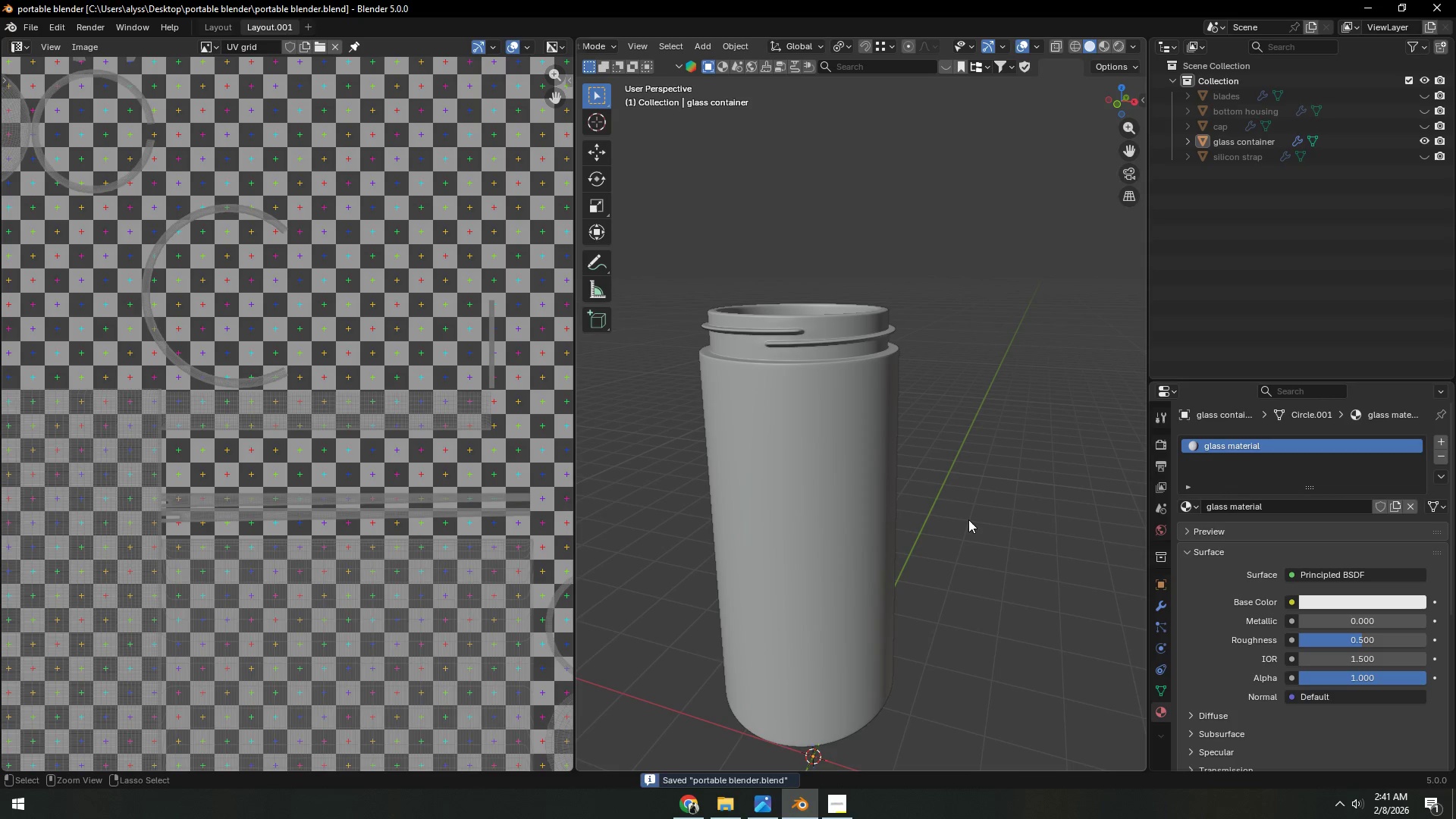 
left_click([968, 519])
 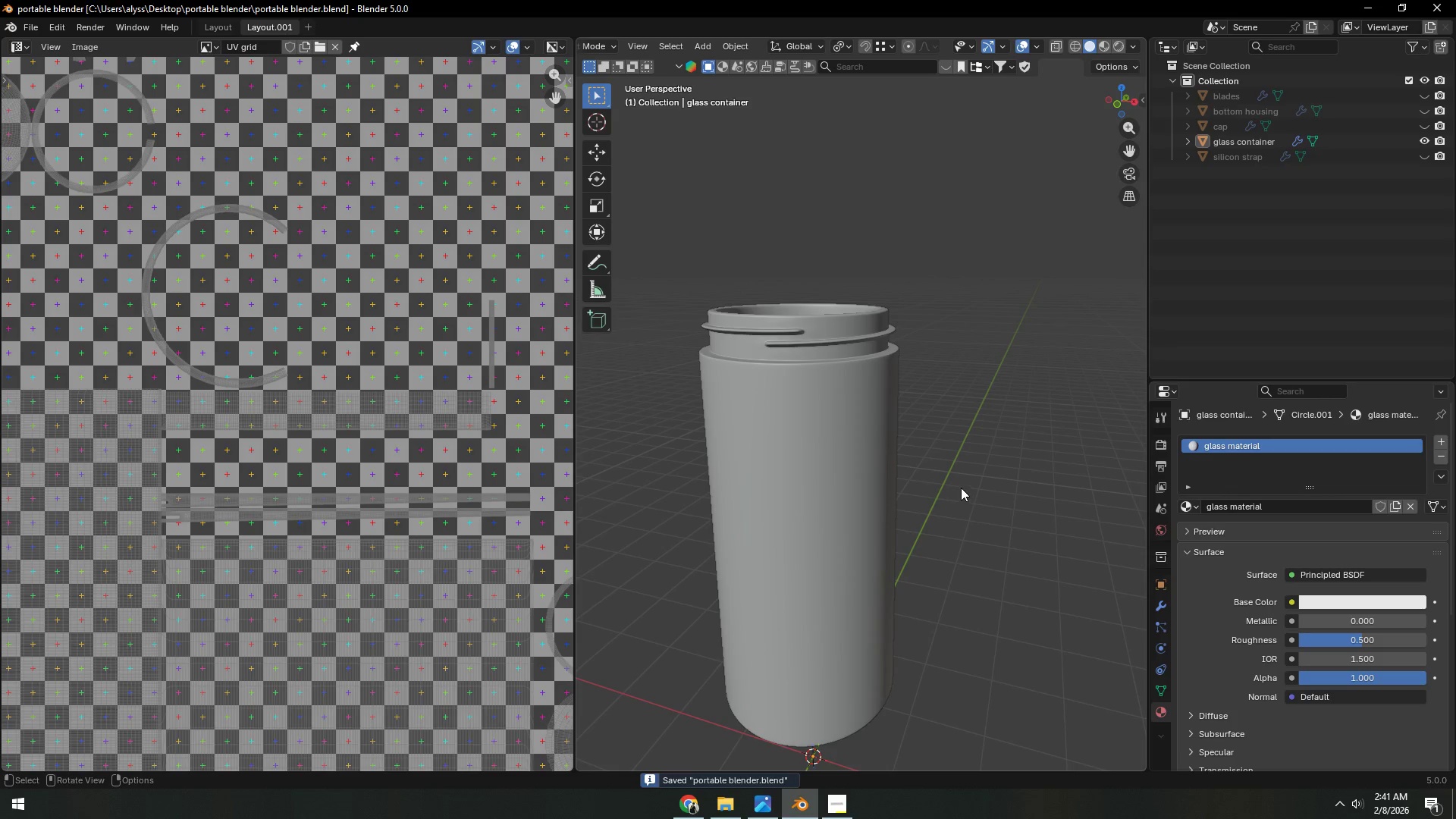 
hold_key(key=ShiftLeft, duration=0.39)
 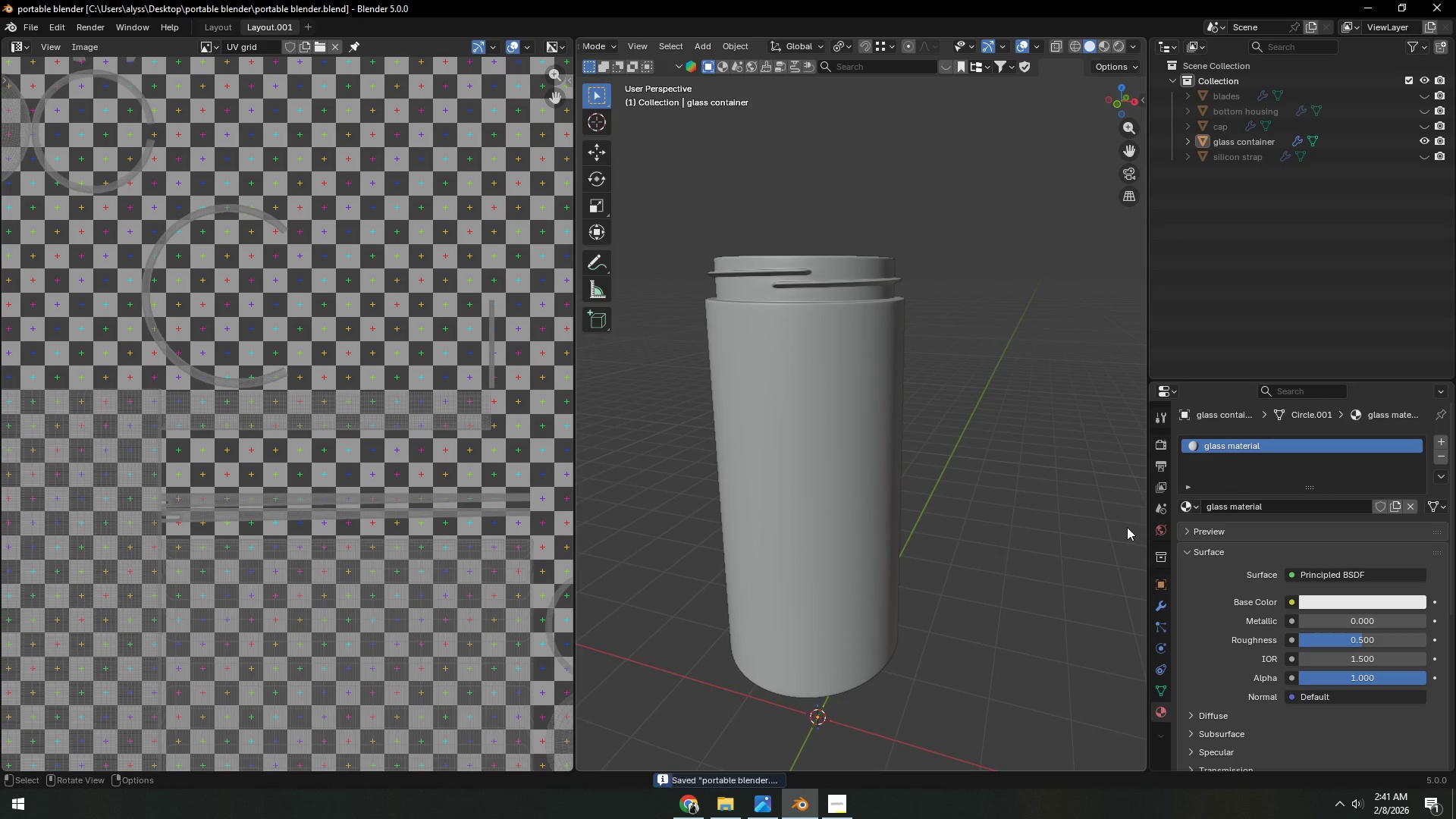 
left_click([1160, 525])
 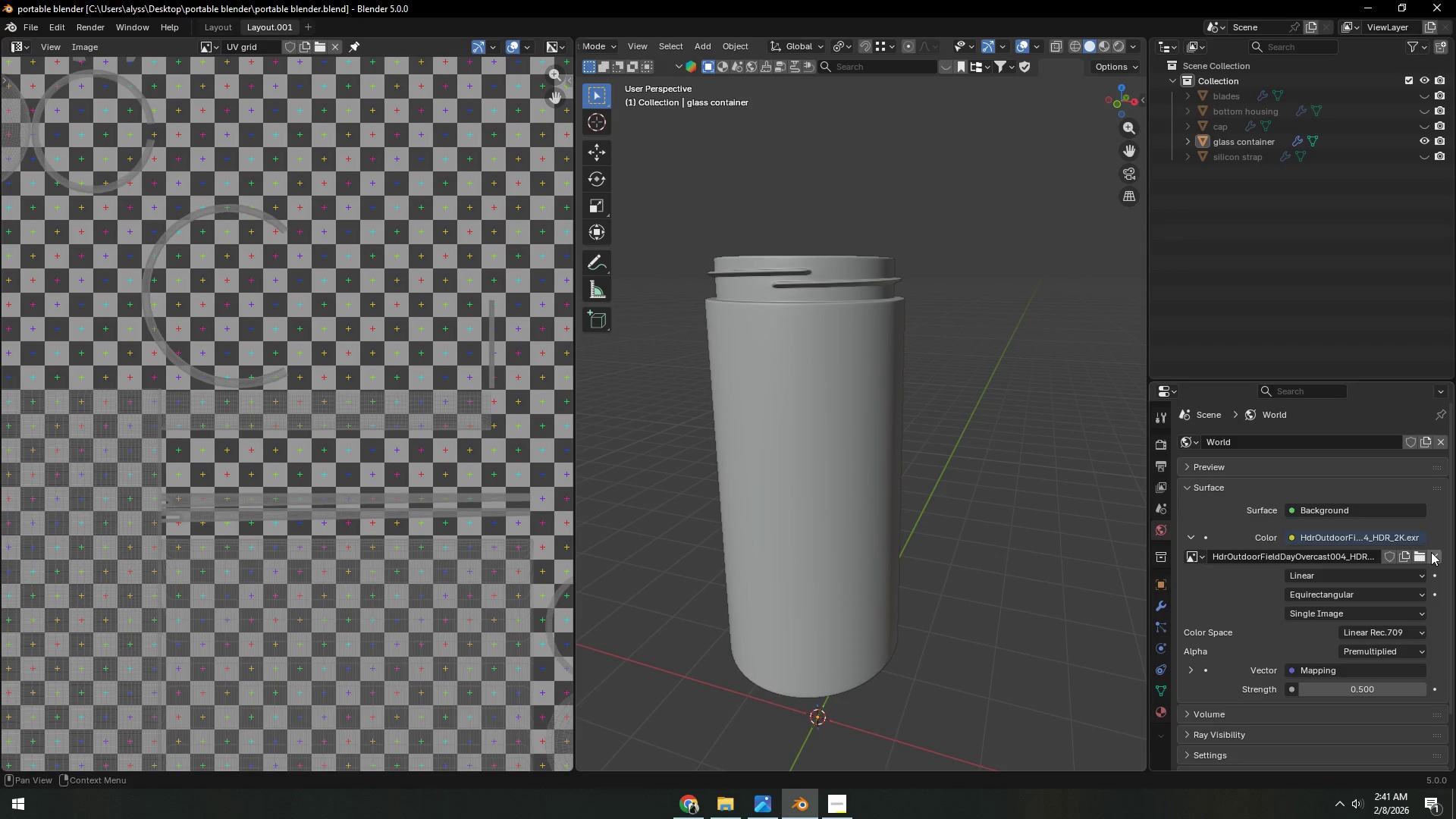 
left_click([1431, 552])
 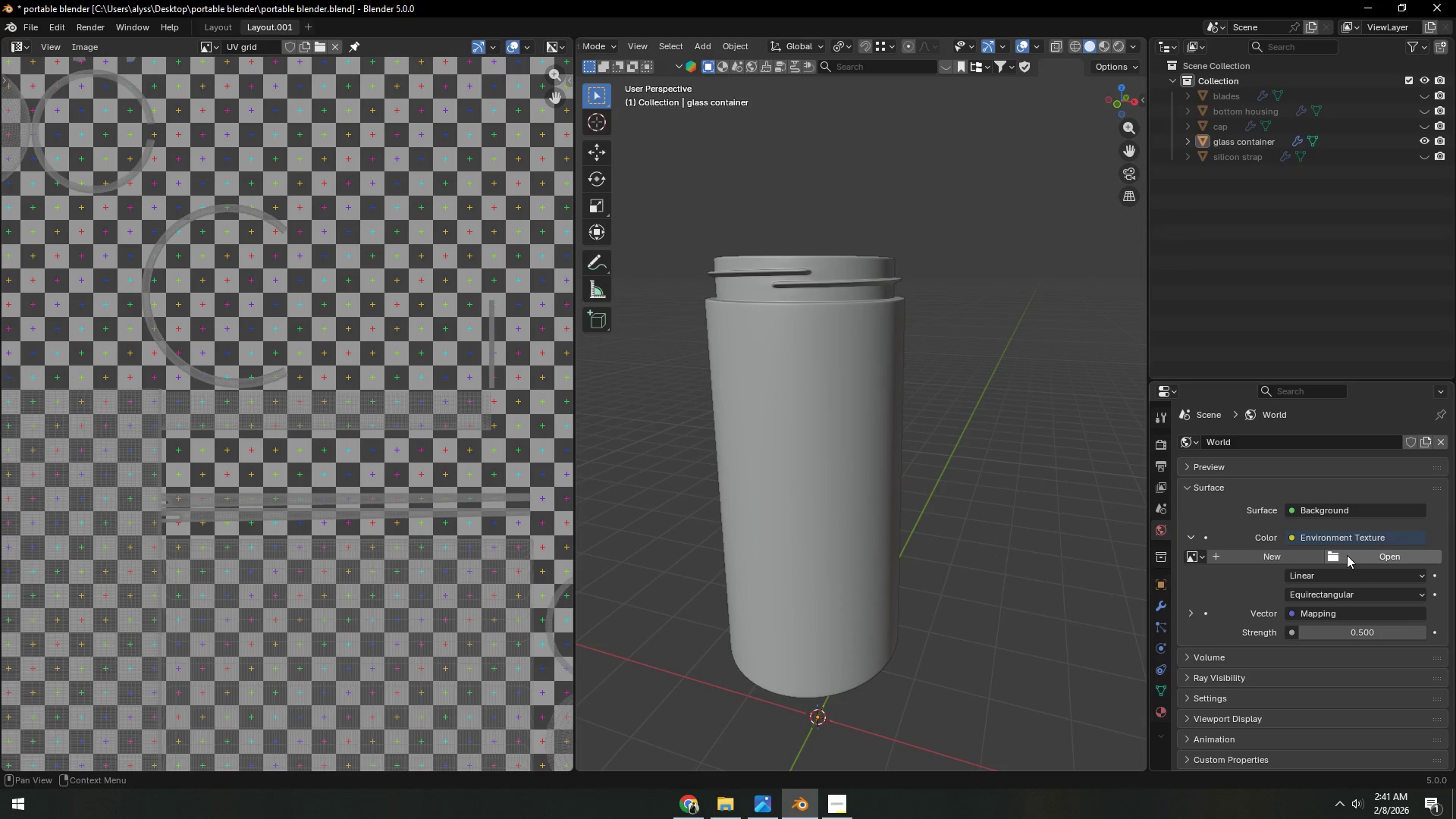 
left_click([1346, 557])
 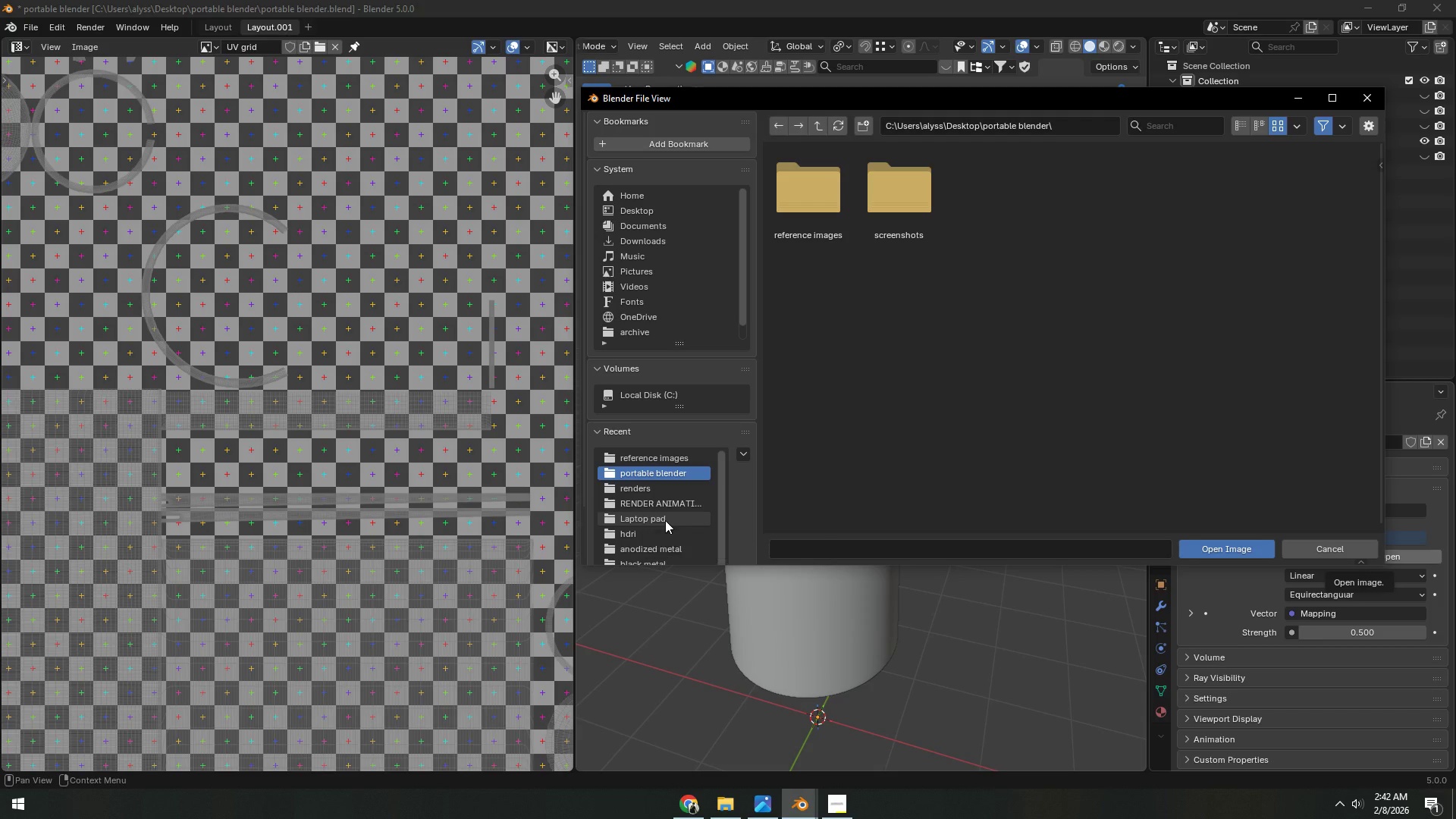 
wait(6.51)
 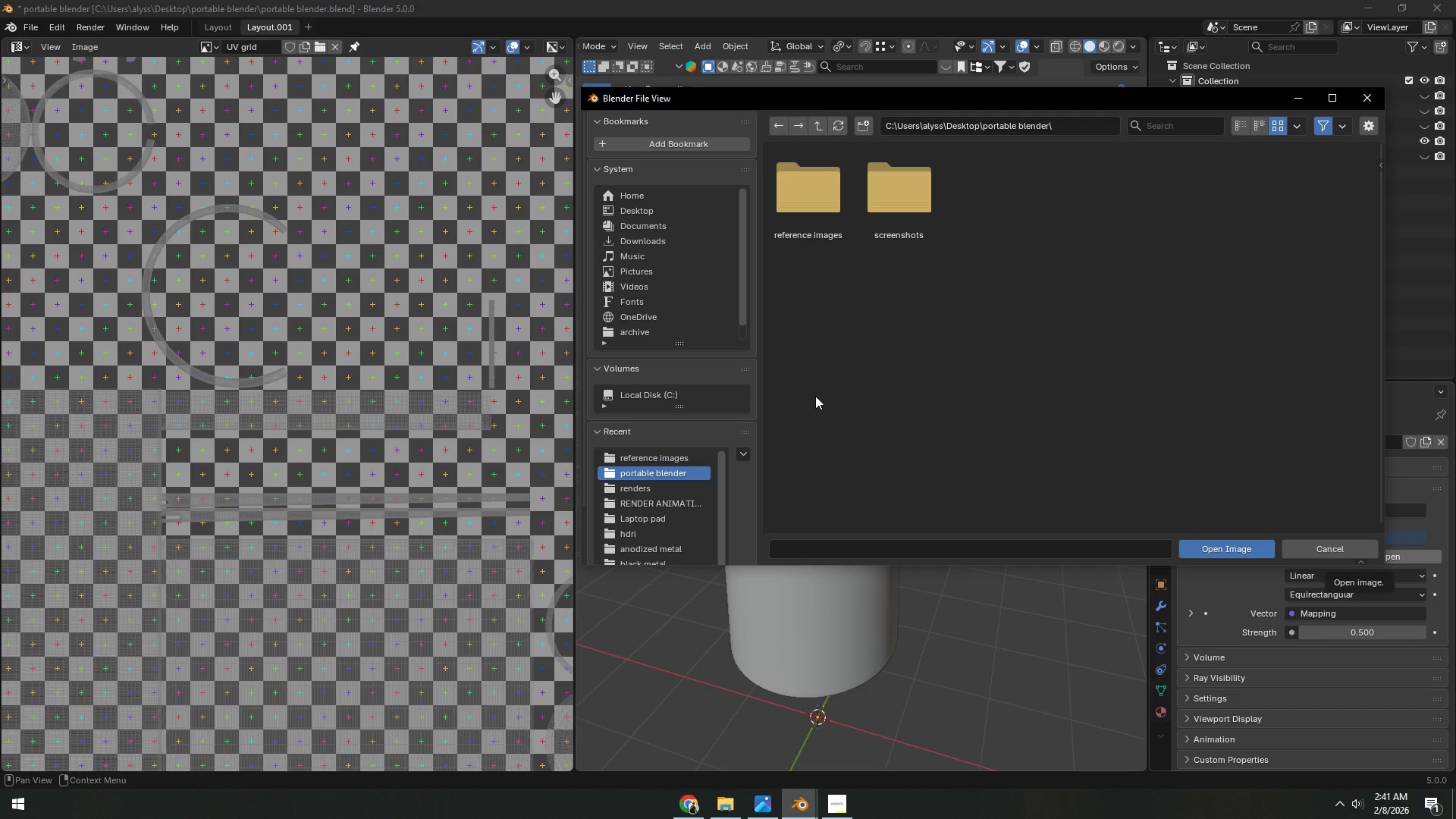 
left_click([671, 520])
 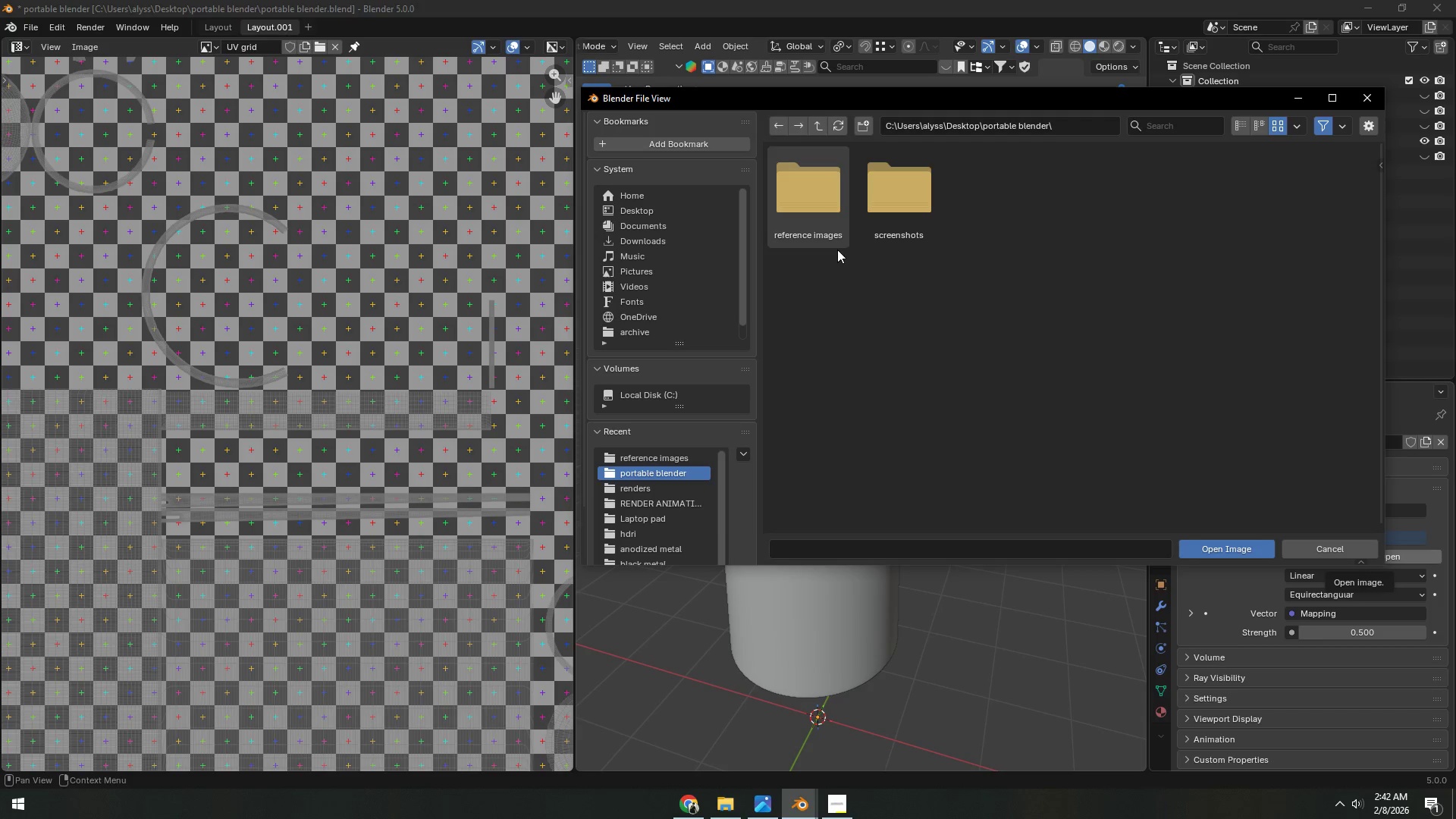 
left_click([648, 524])
 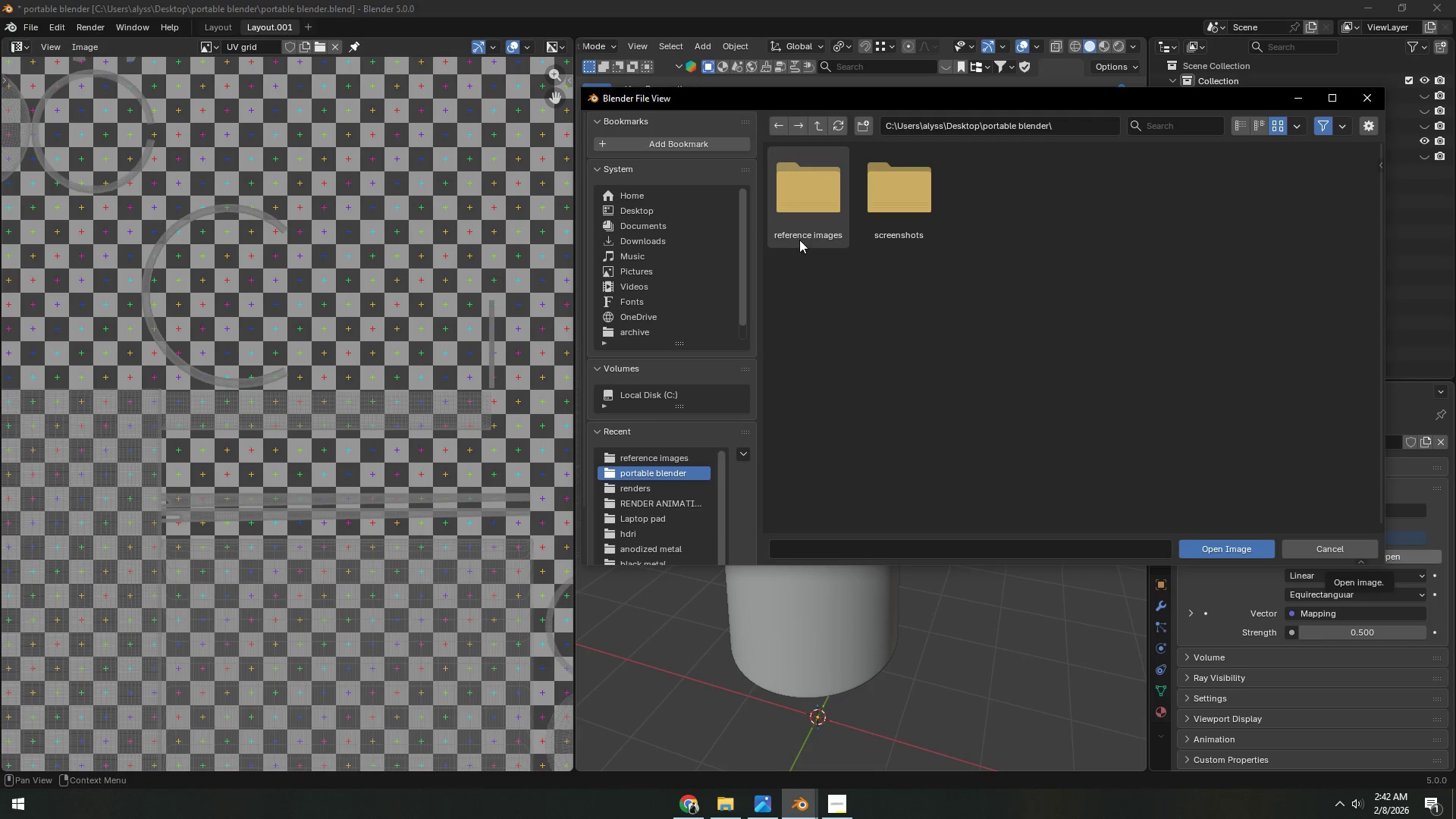 
double_click([803, 229])
 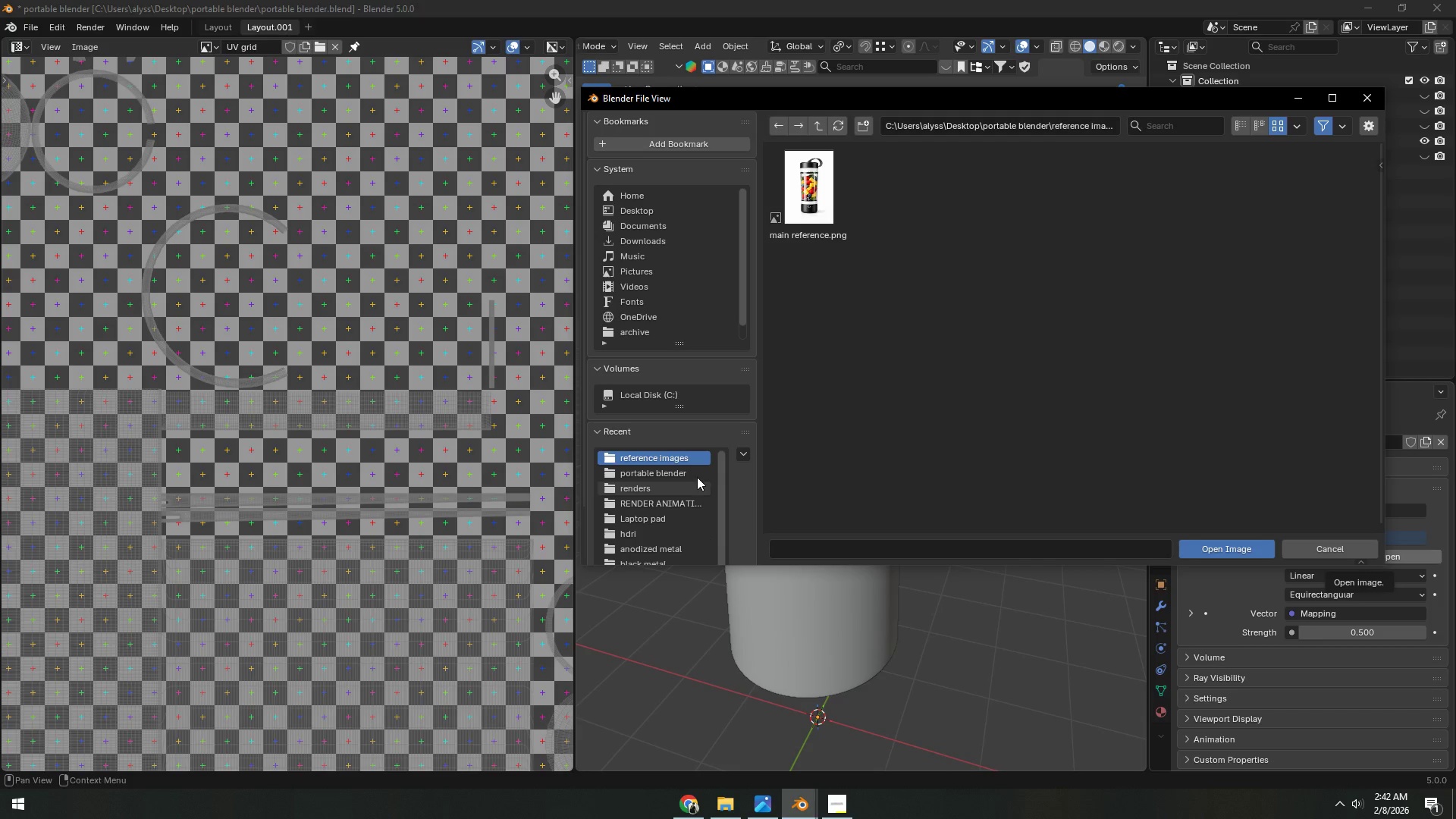 
double_click([648, 532])
 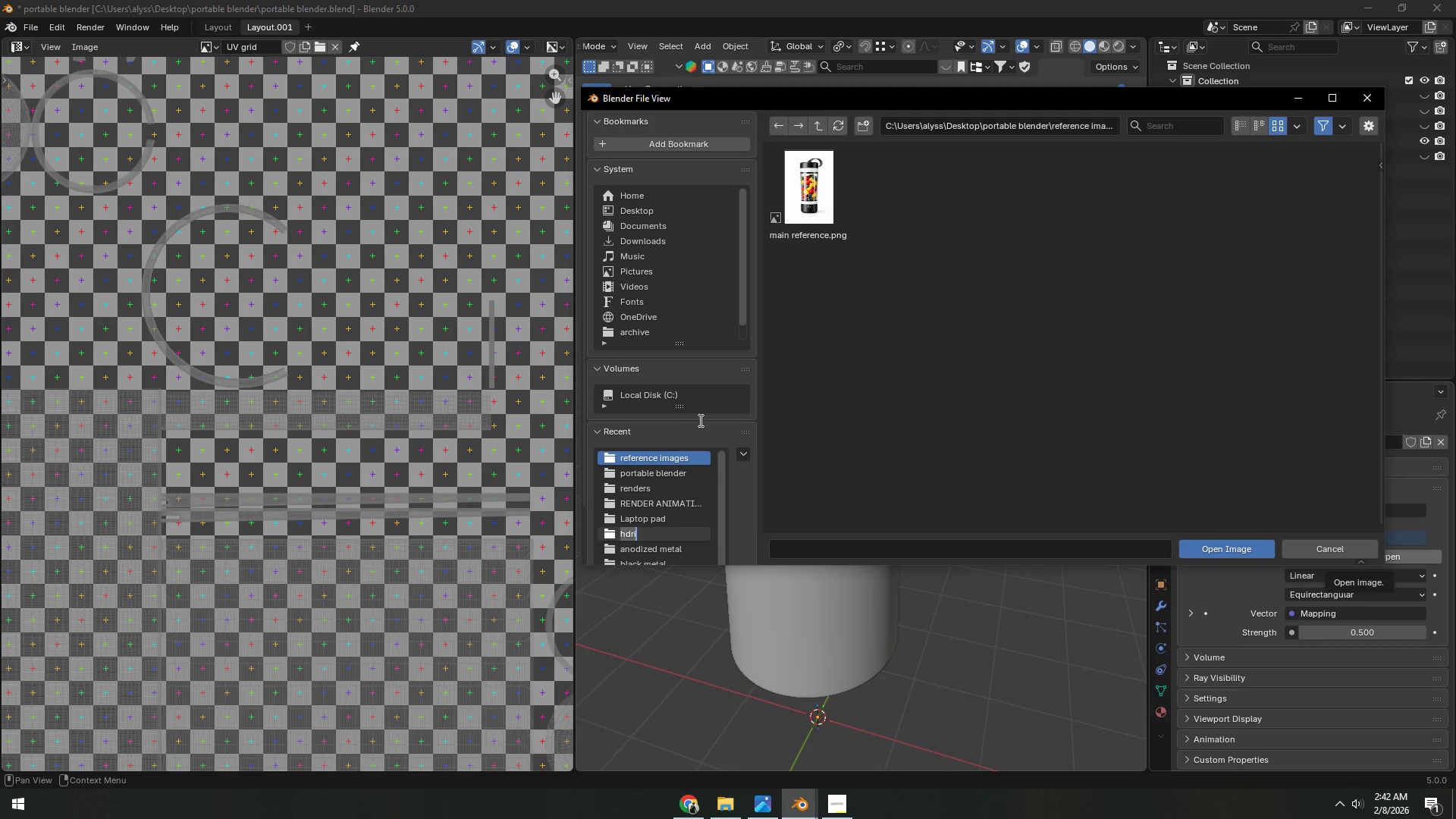 
left_click([721, 405])
 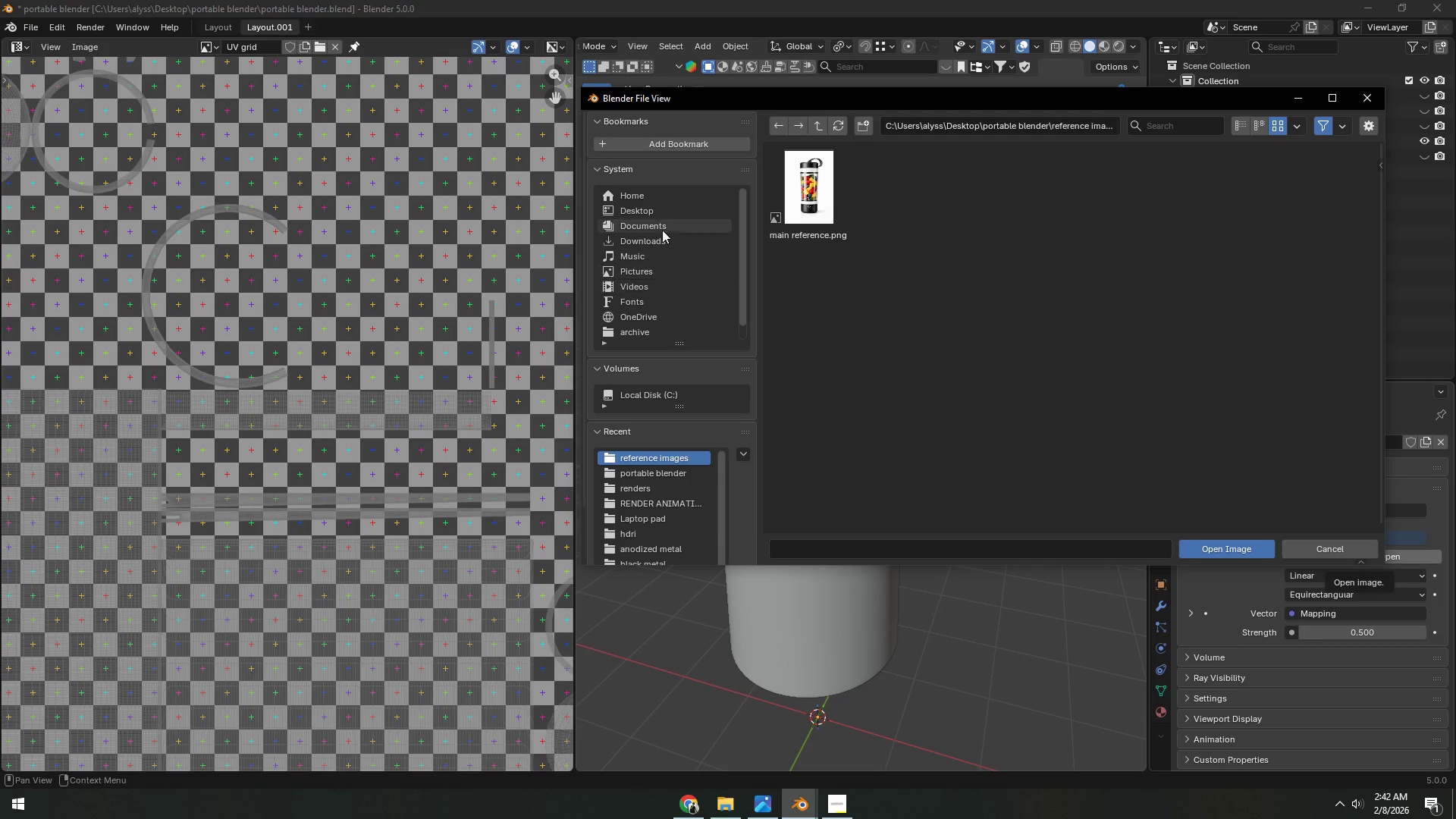 
left_click([662, 208])
 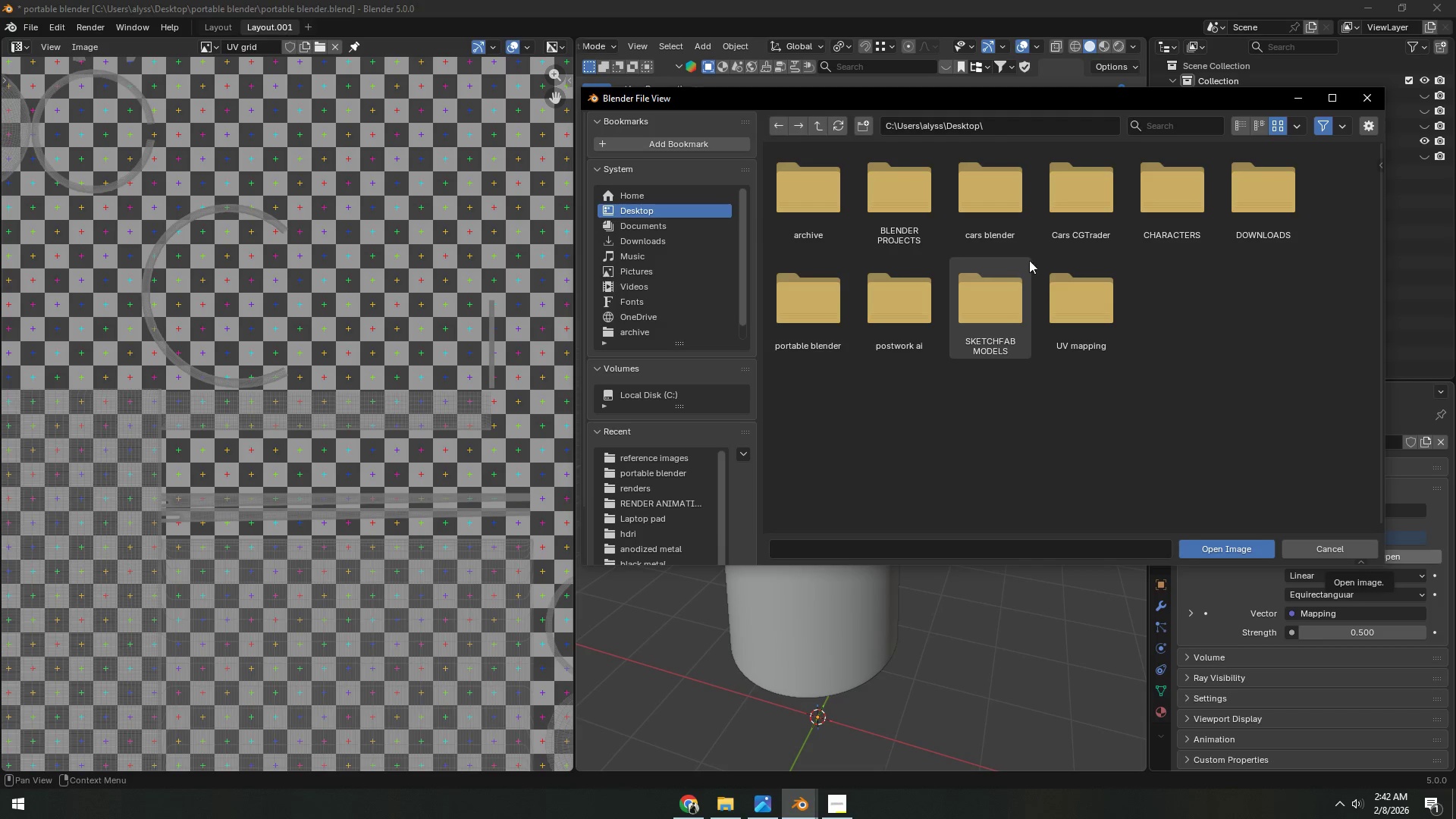 
wait(5.8)
 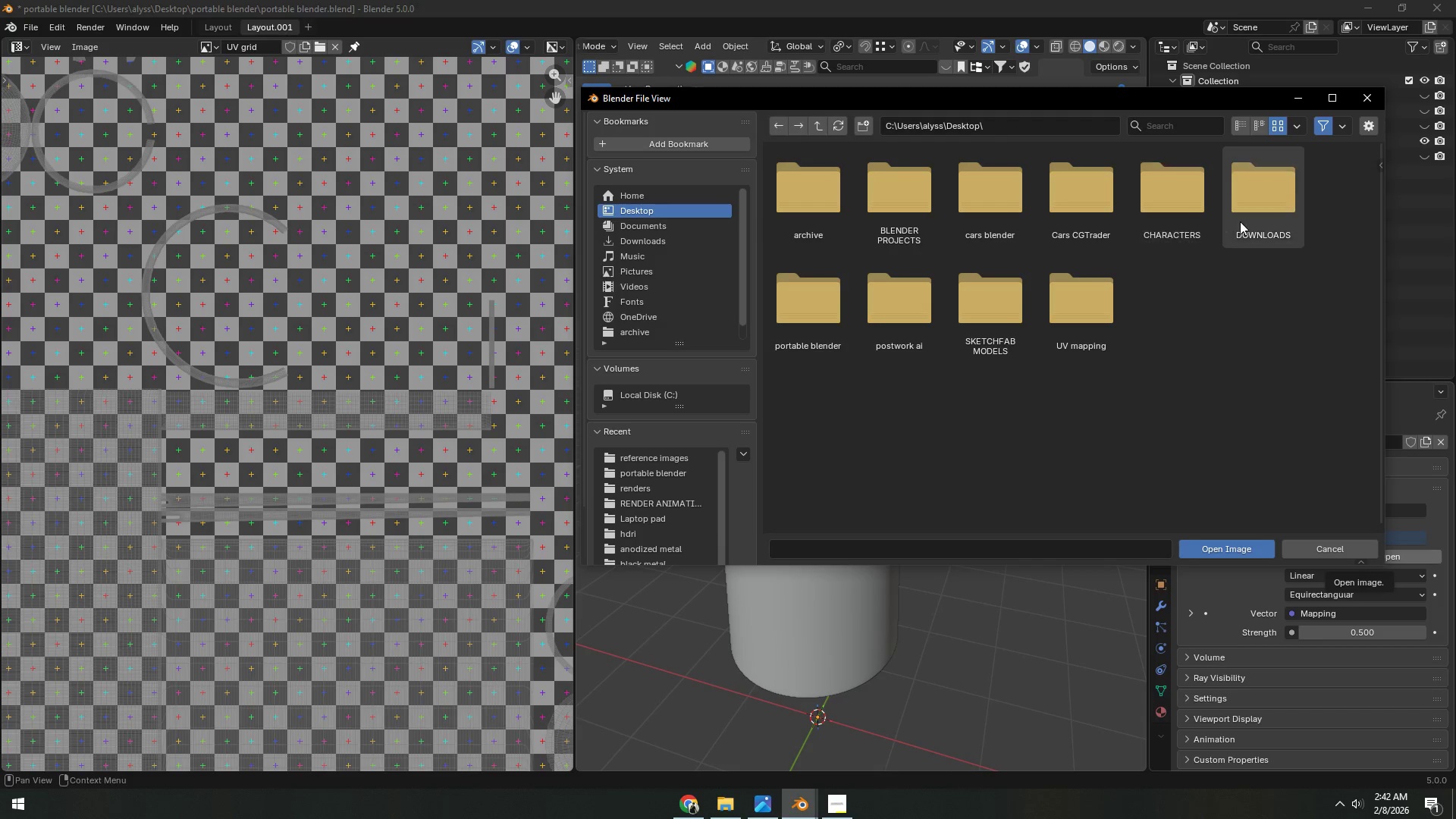 
double_click([899, 328])
 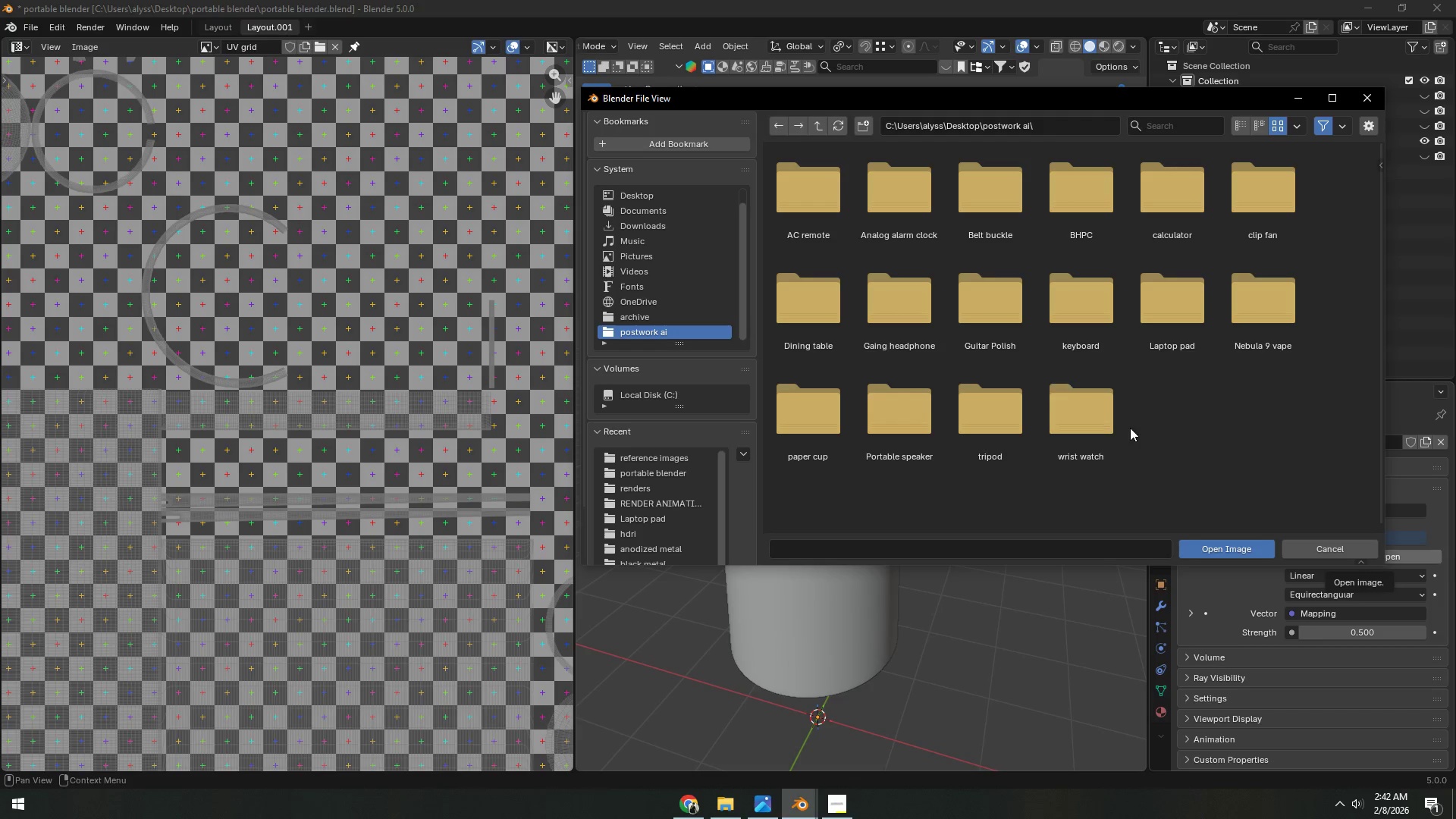 
double_click([1009, 443])
 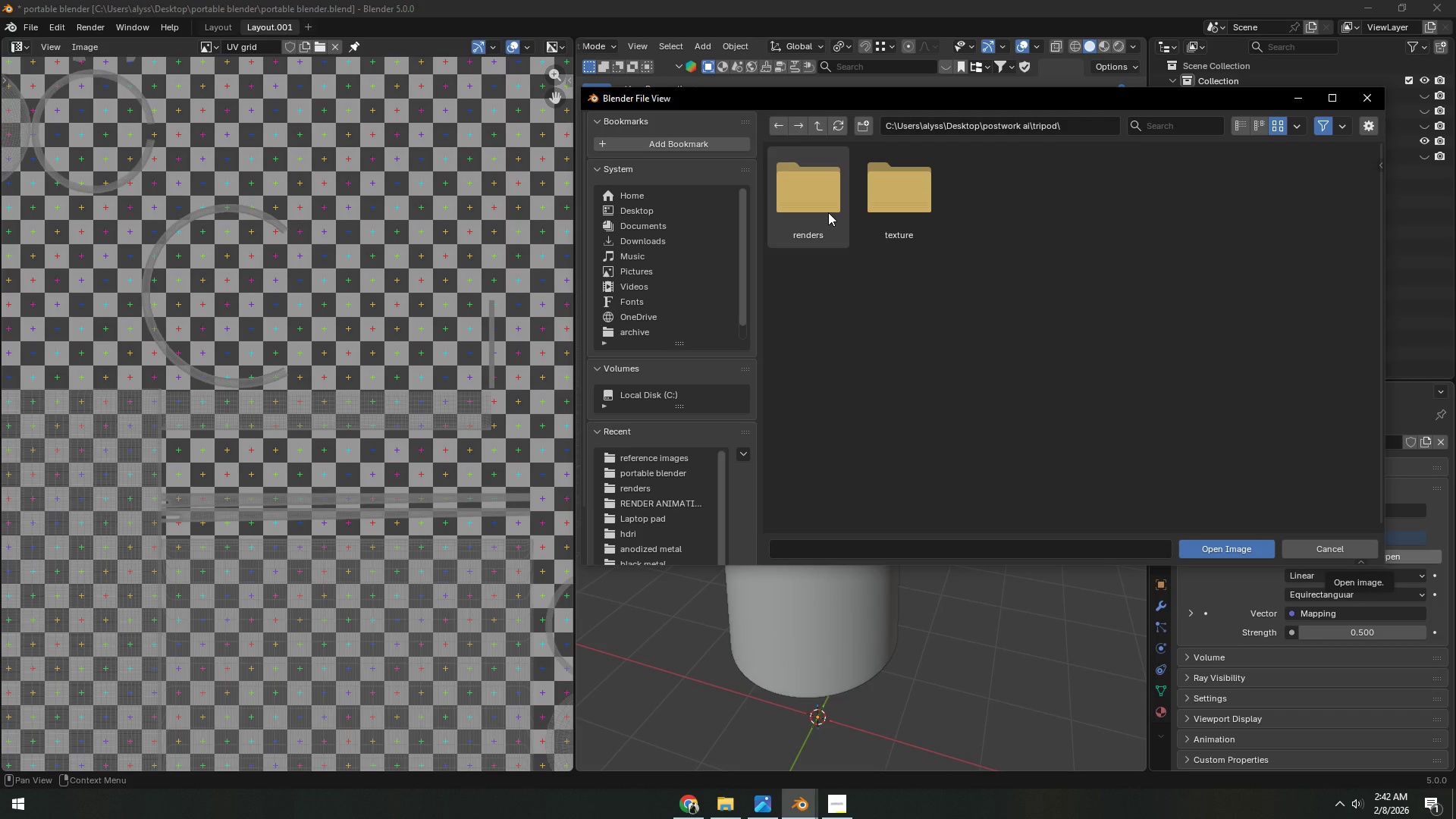 
double_click([828, 212])
 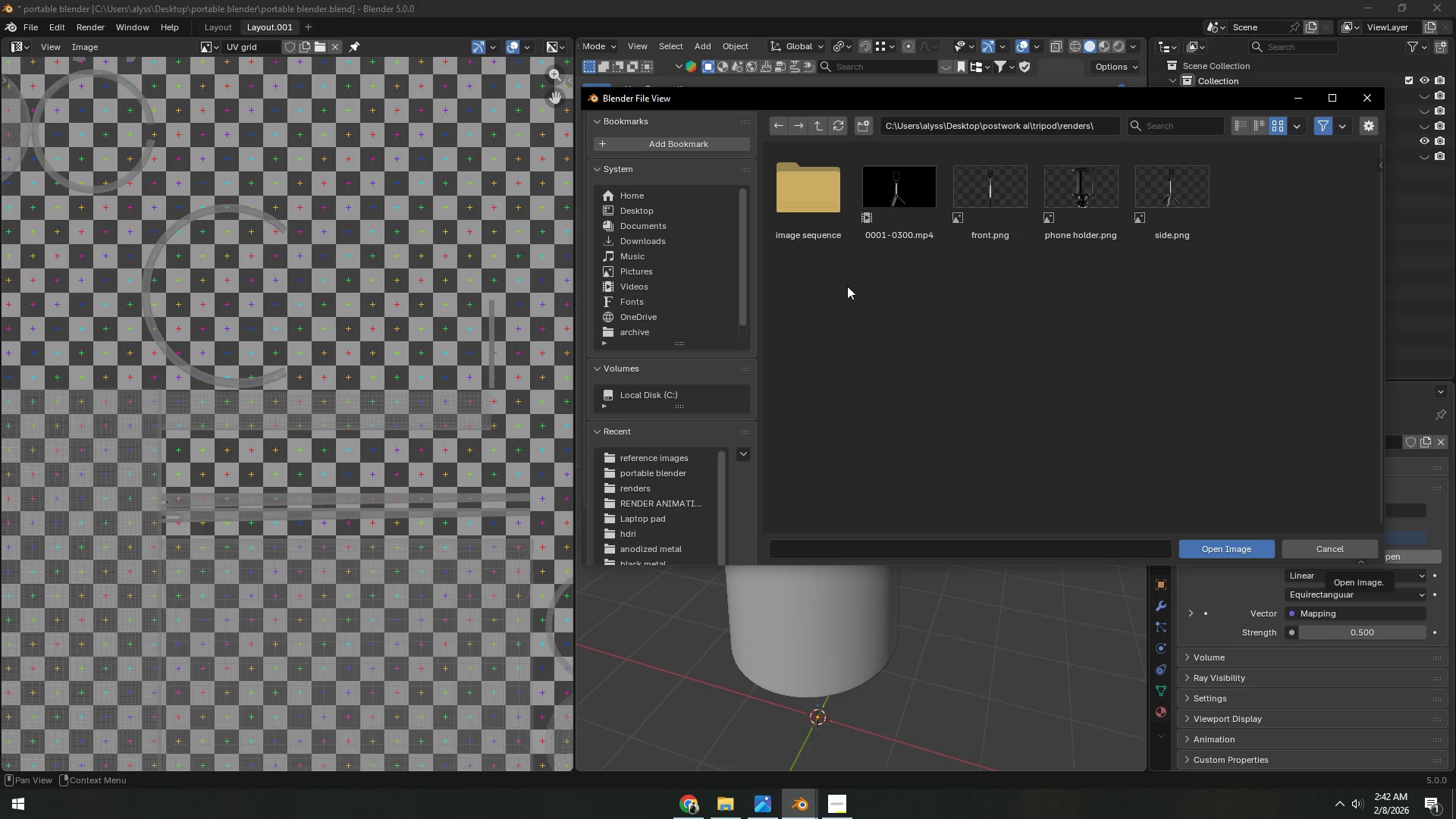 
 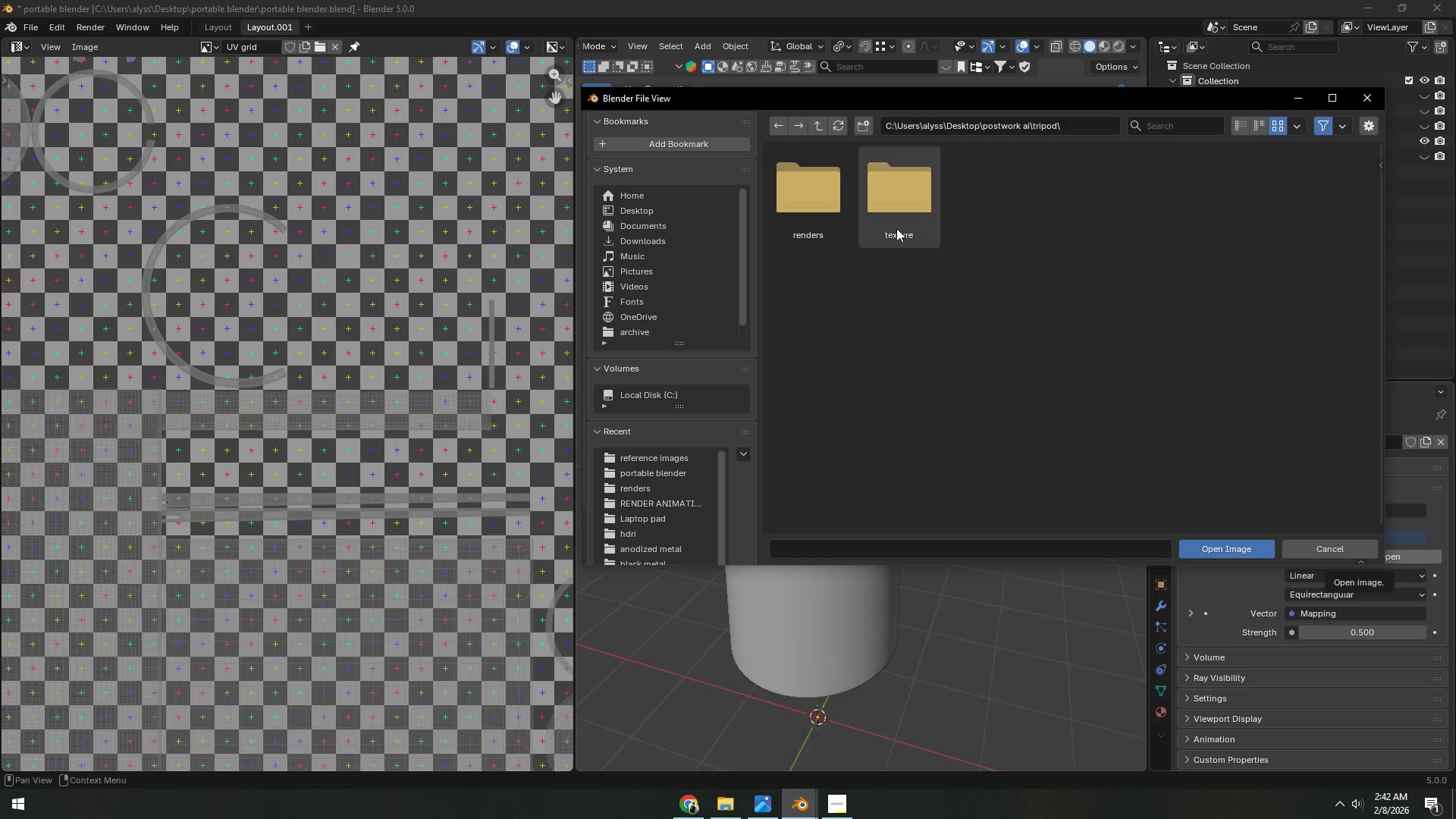 
double_click([896, 221])
 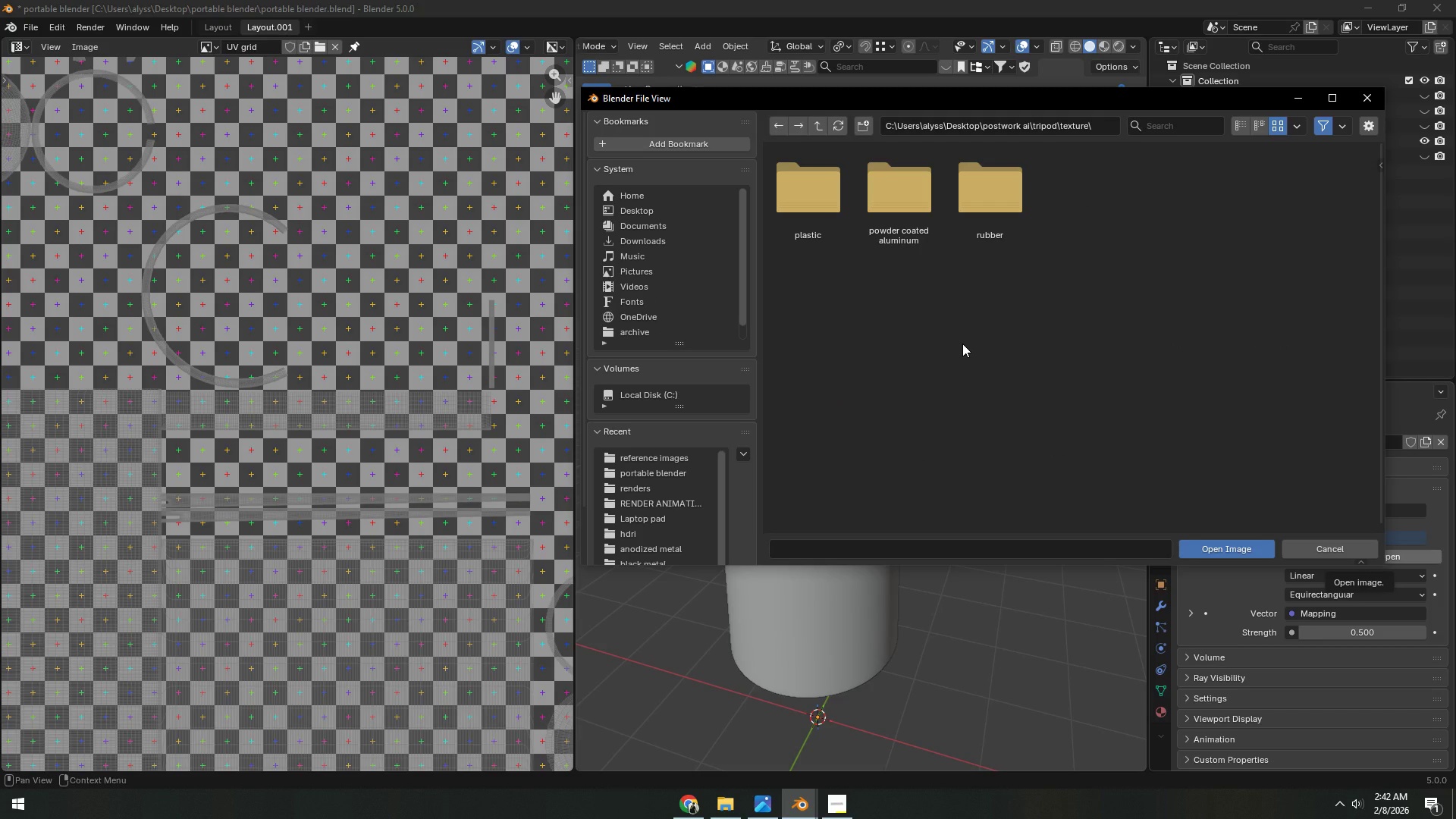 
 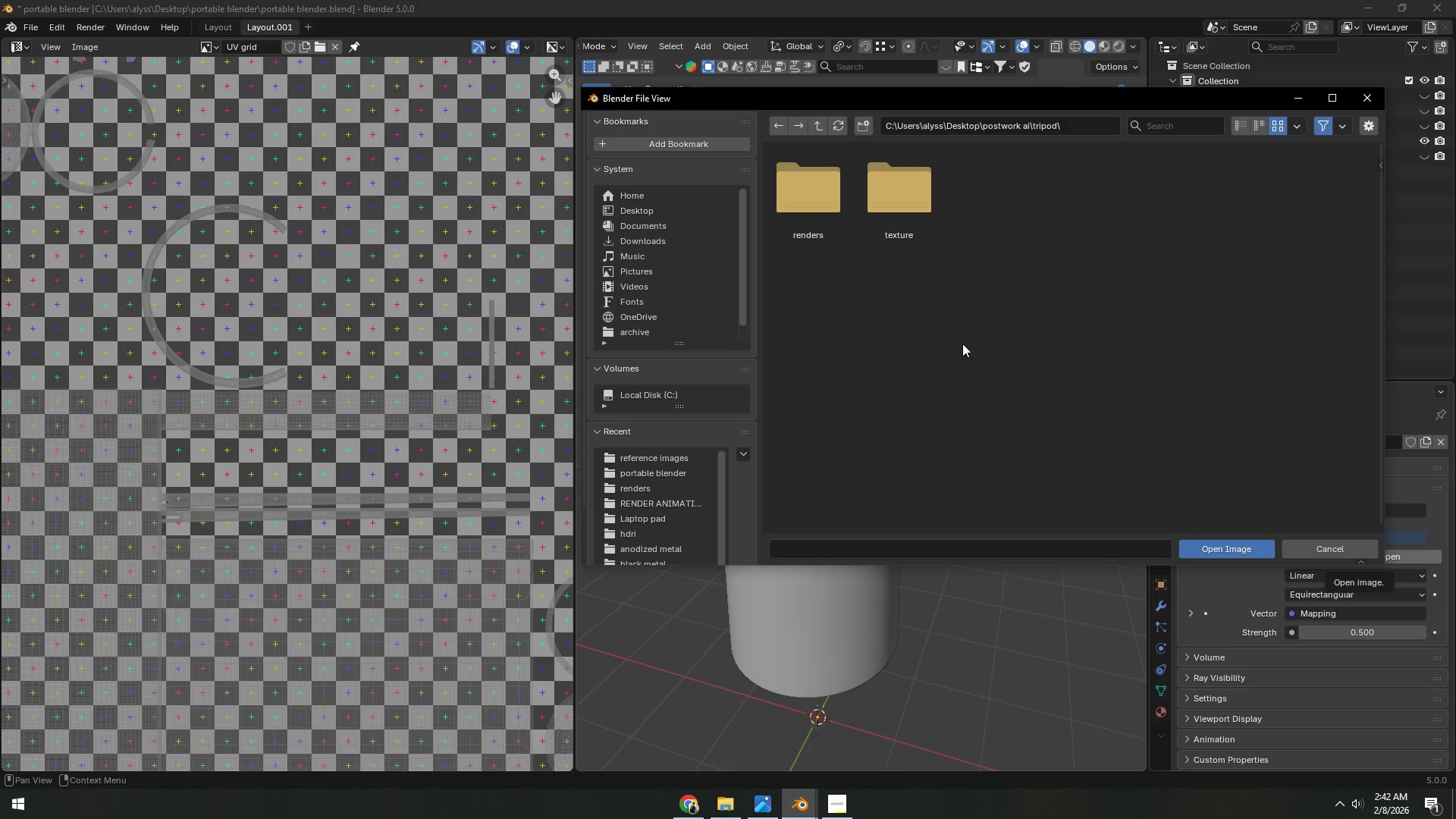 
 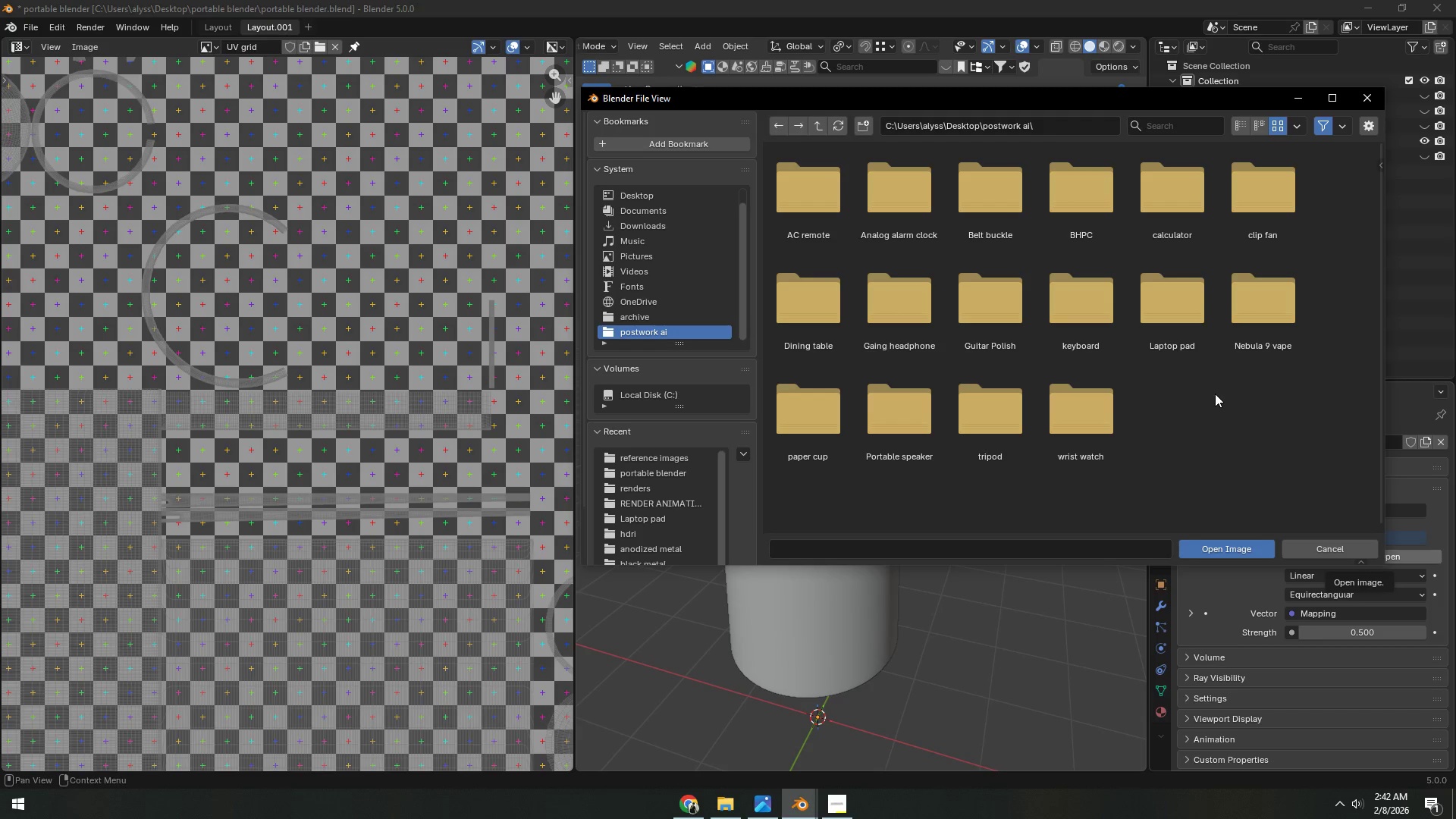 
wait(6.99)
 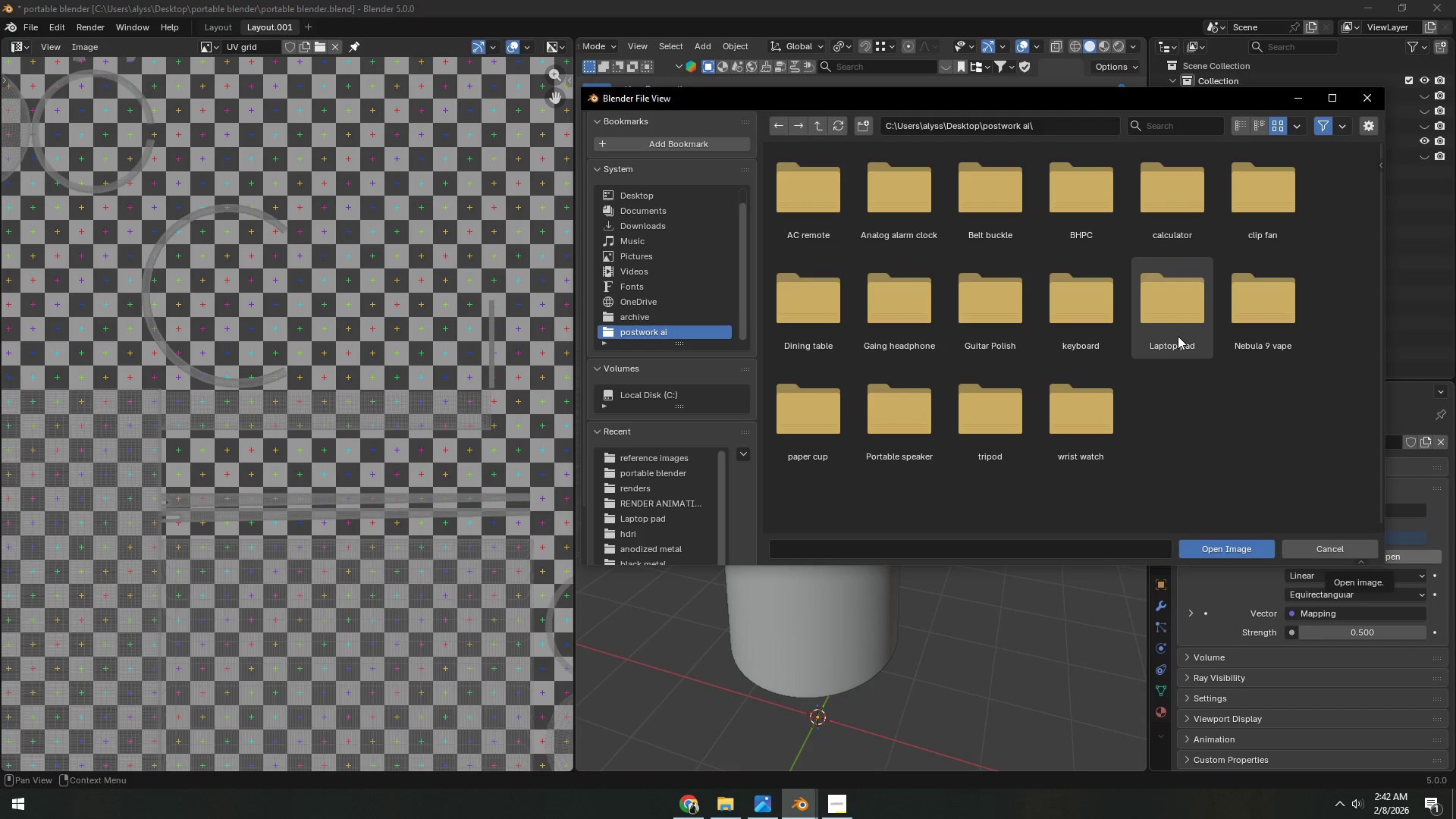 
mouse_move([1351, 123])
 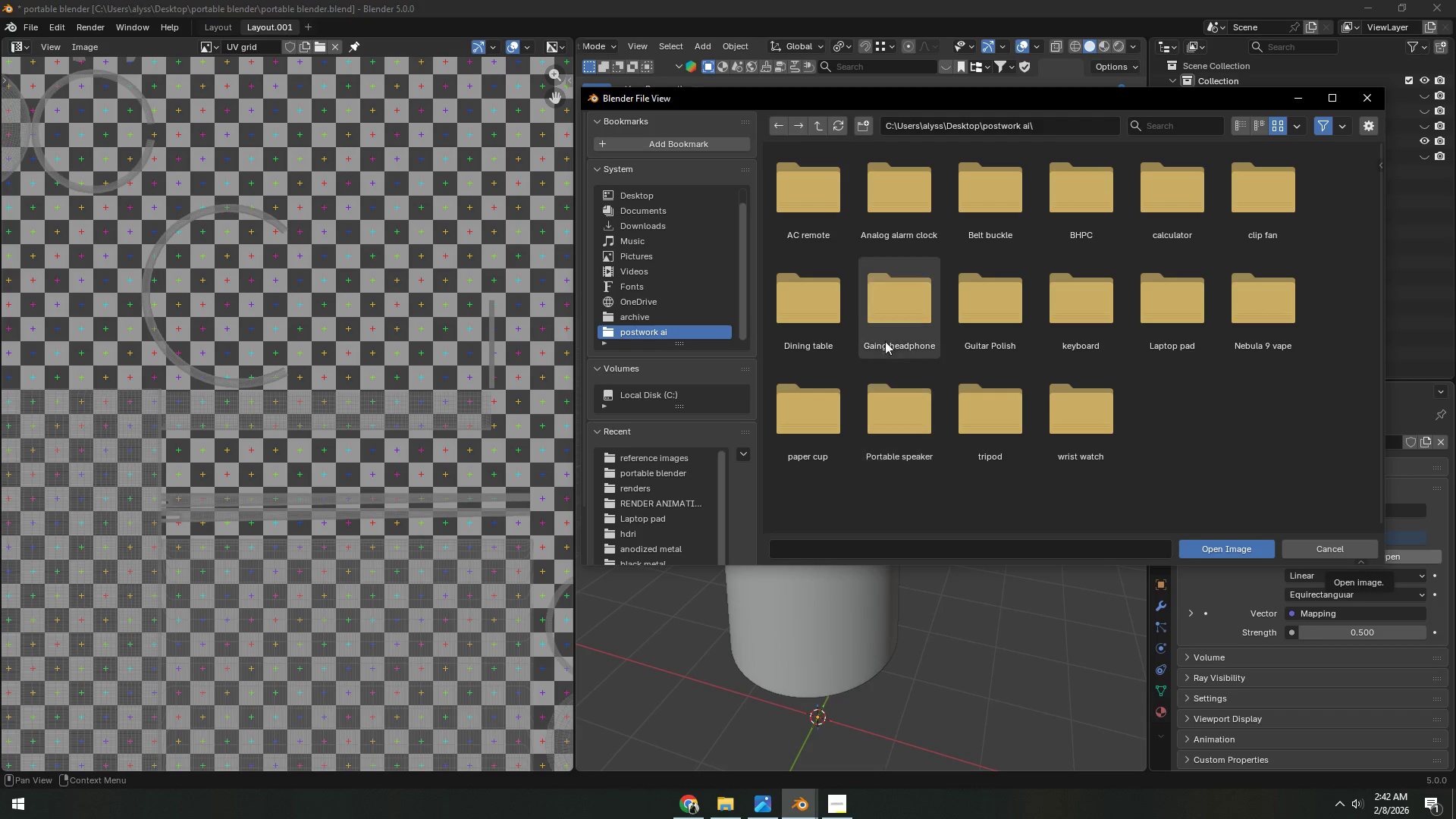 
 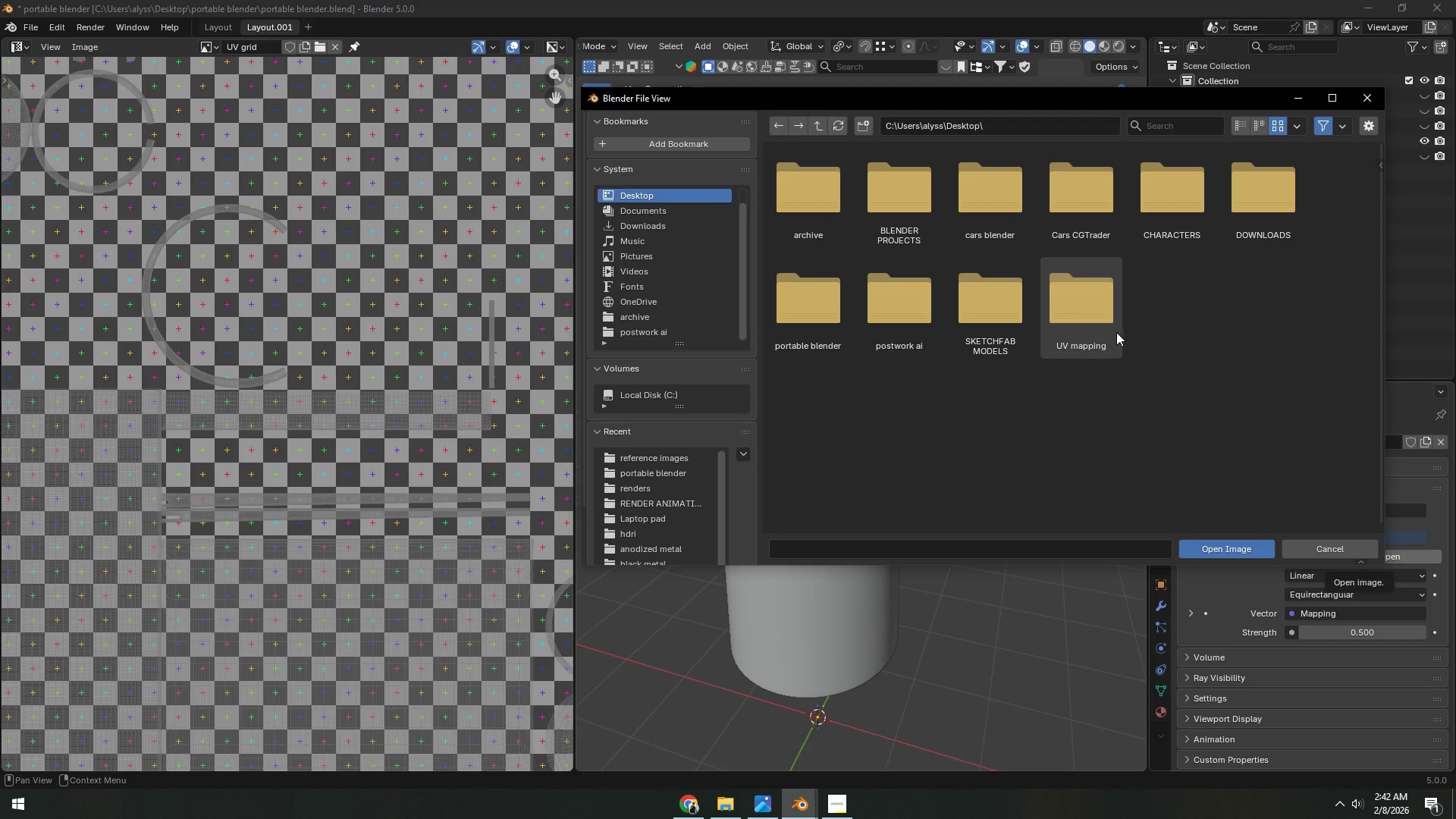 
left_click([1303, 95])
 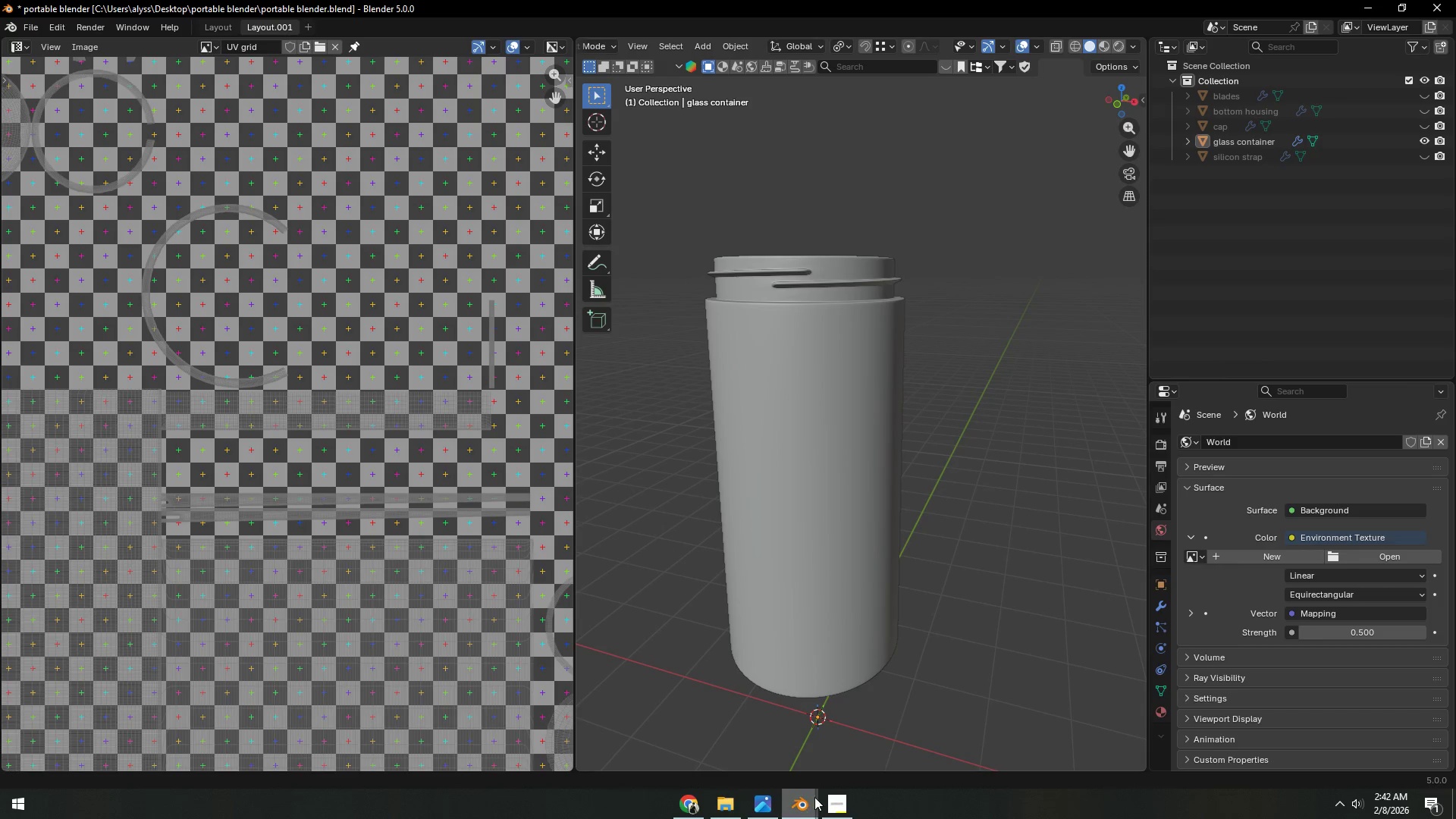 
left_click([802, 802])
 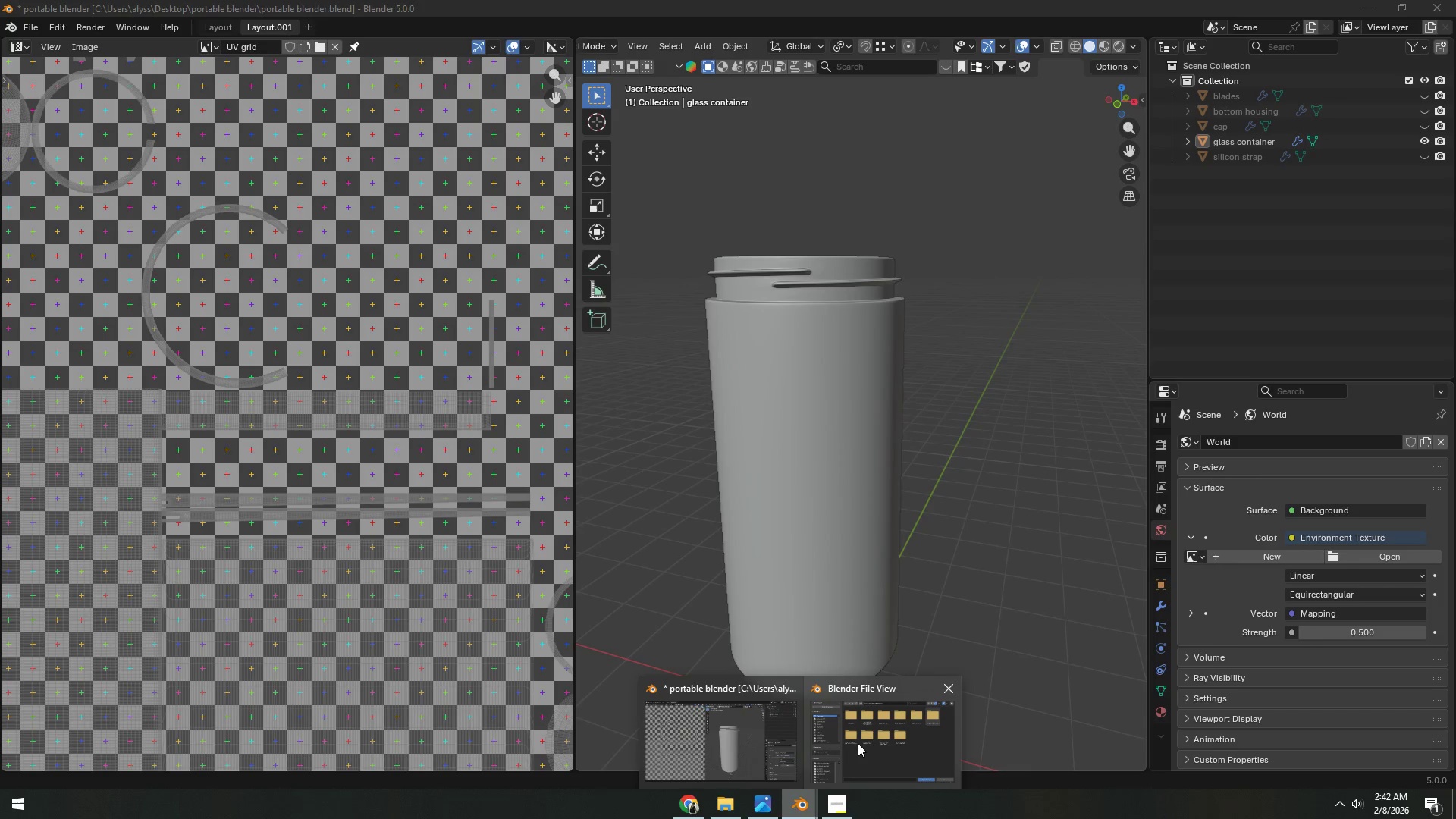 
left_click([850, 742])
 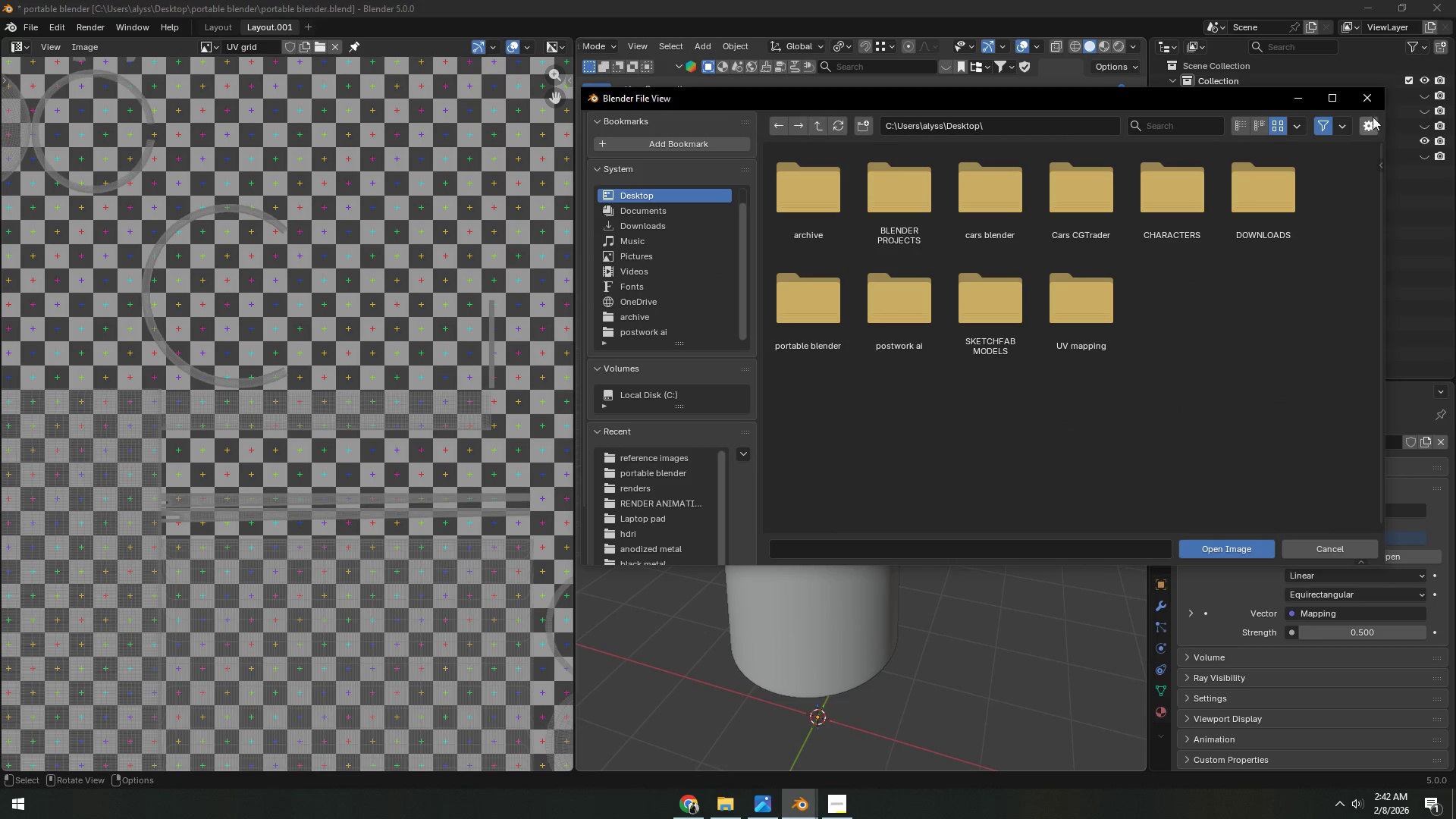 
left_click([1373, 96])
 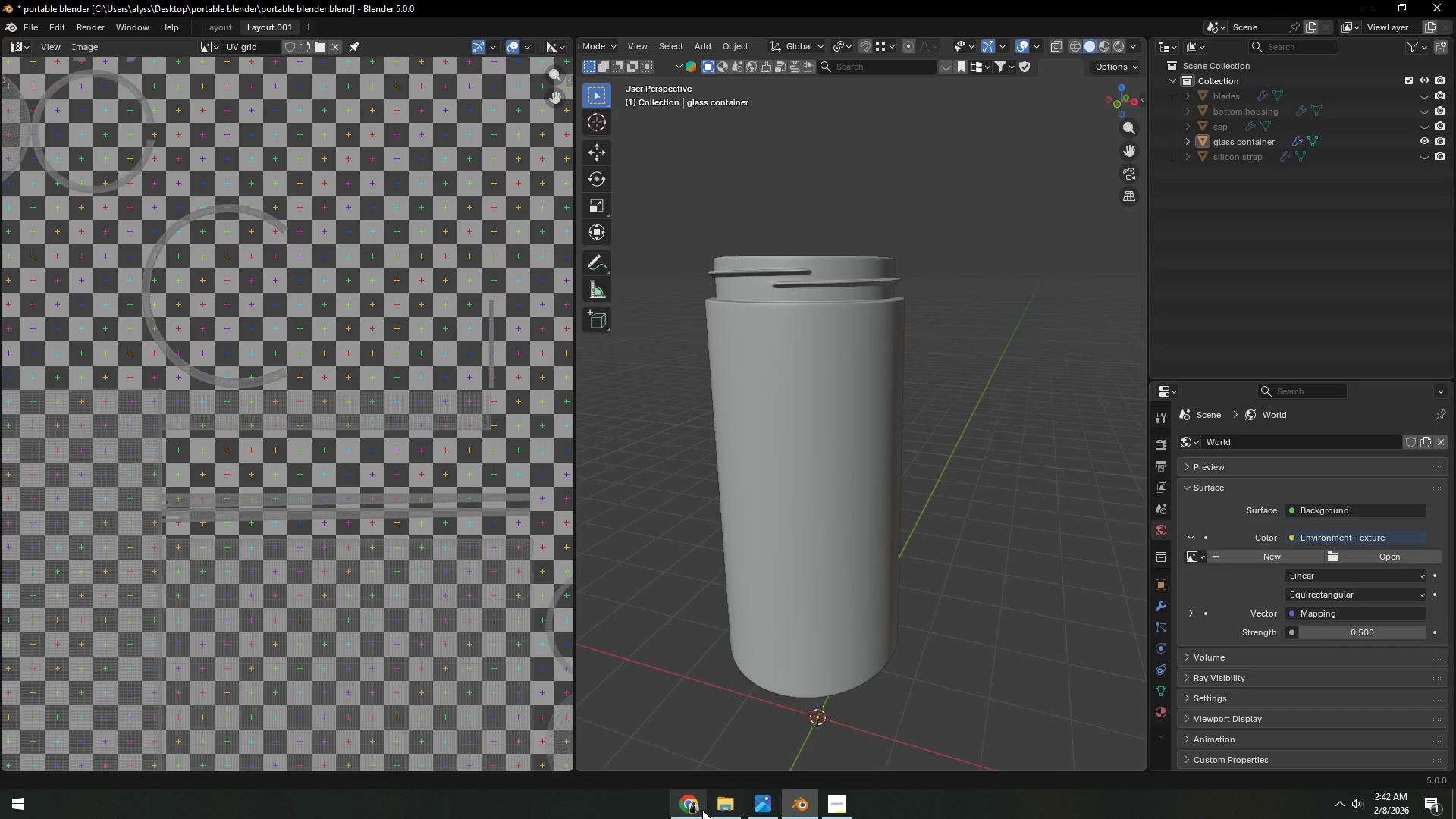 
left_click([695, 809])
 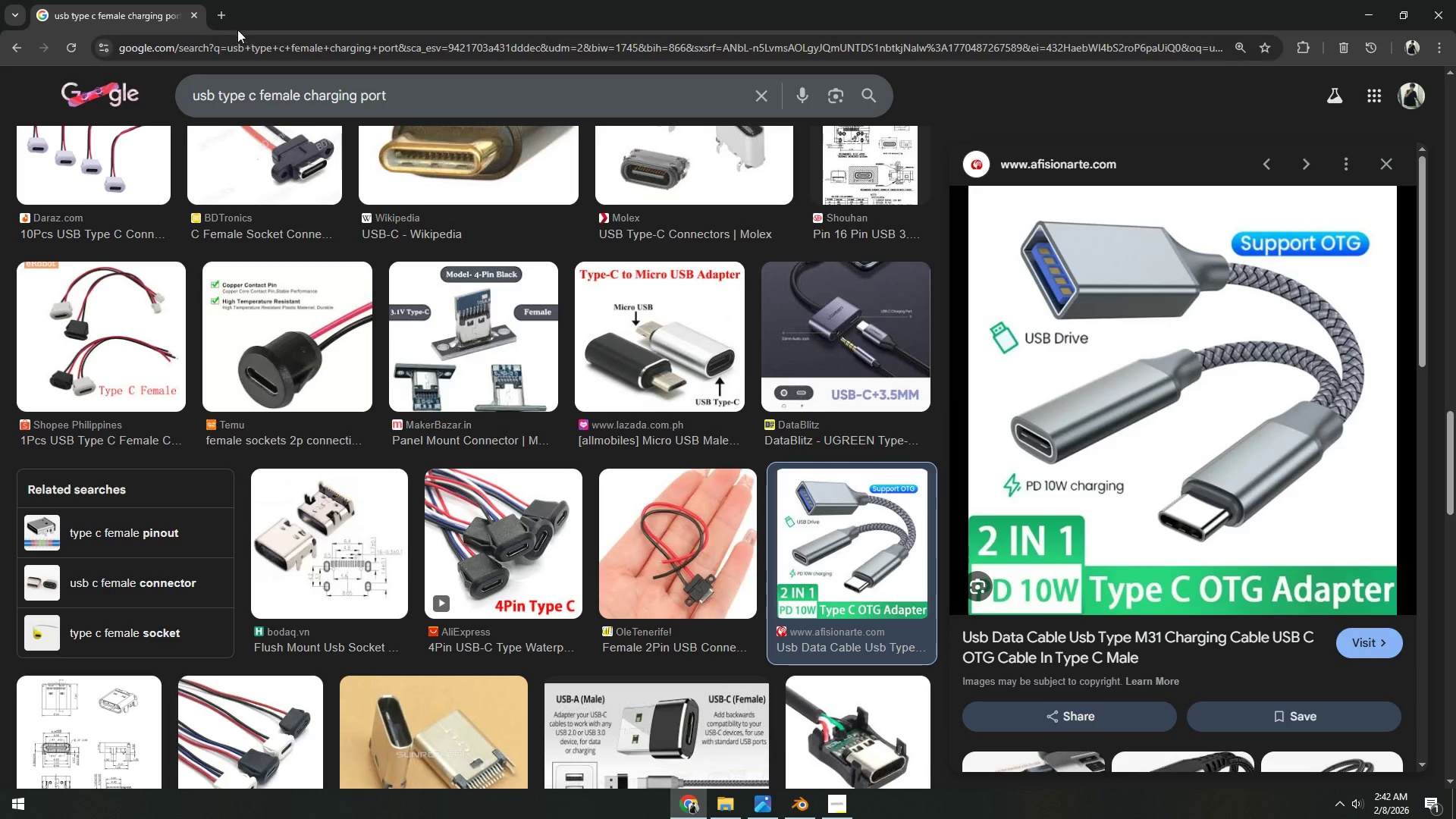 
left_click([218, 12])
 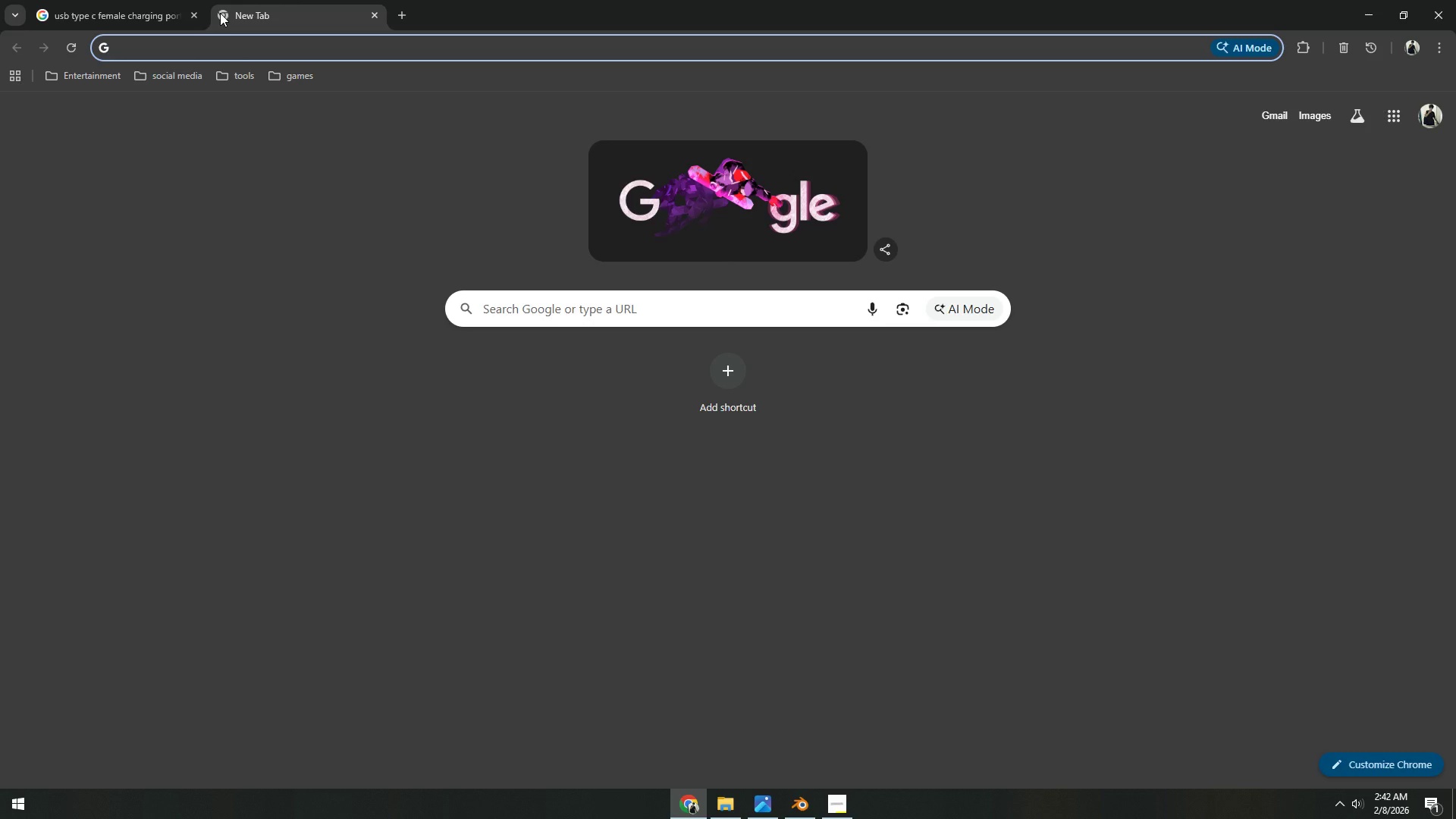 
type(h)
key(Backspace)
type(dri)
 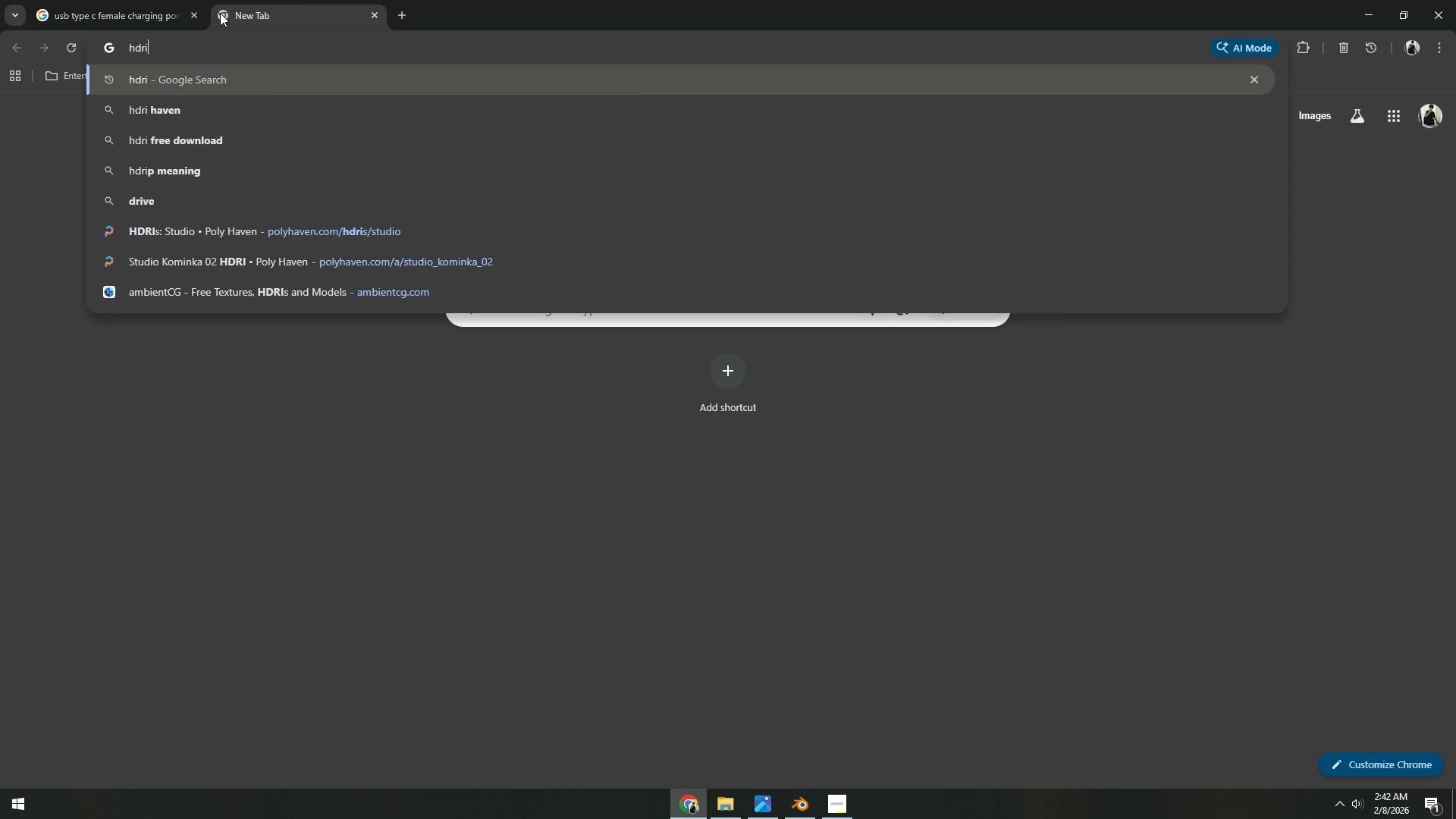 
key(Enter)
 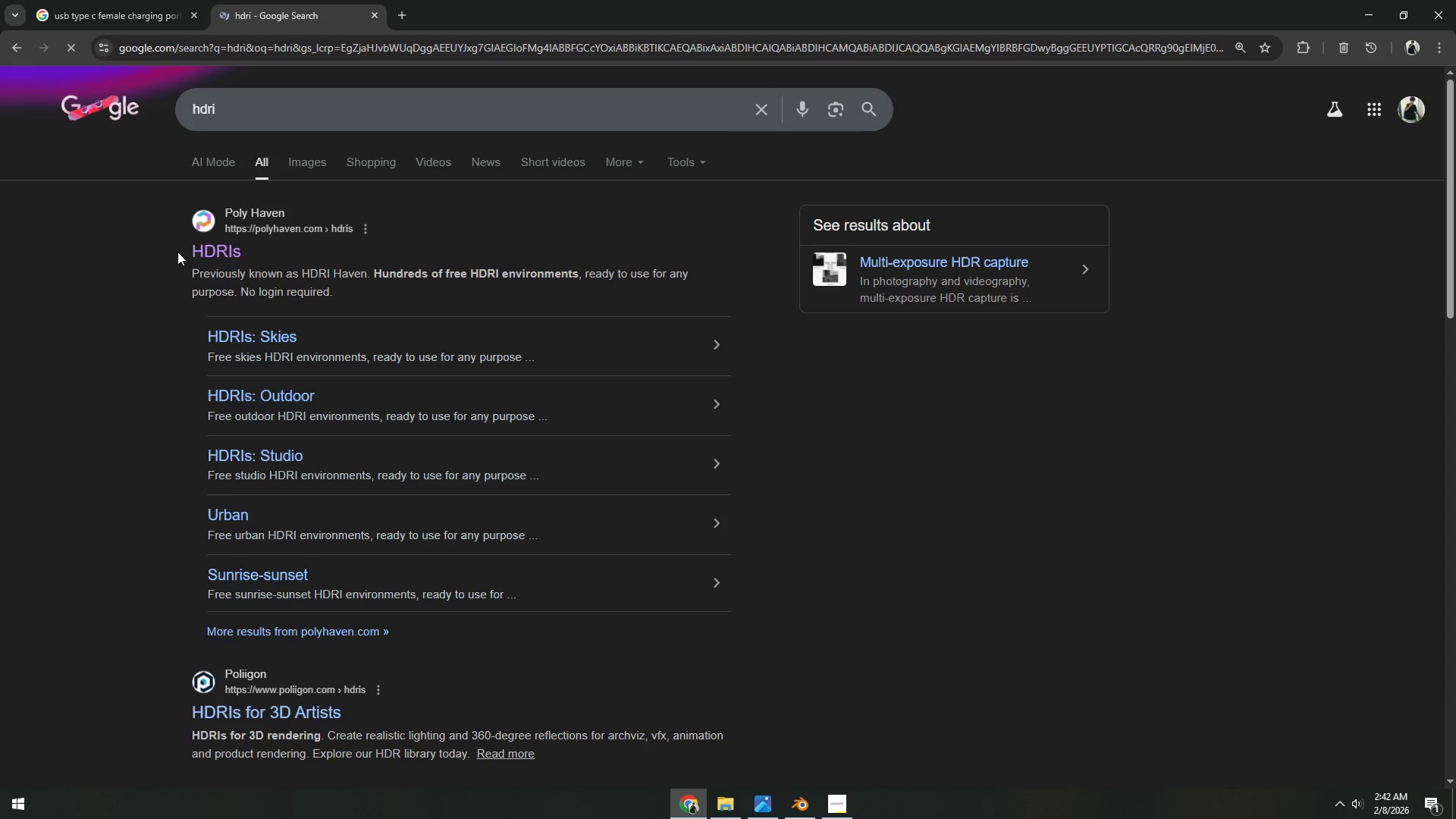 
left_click([199, 245])
 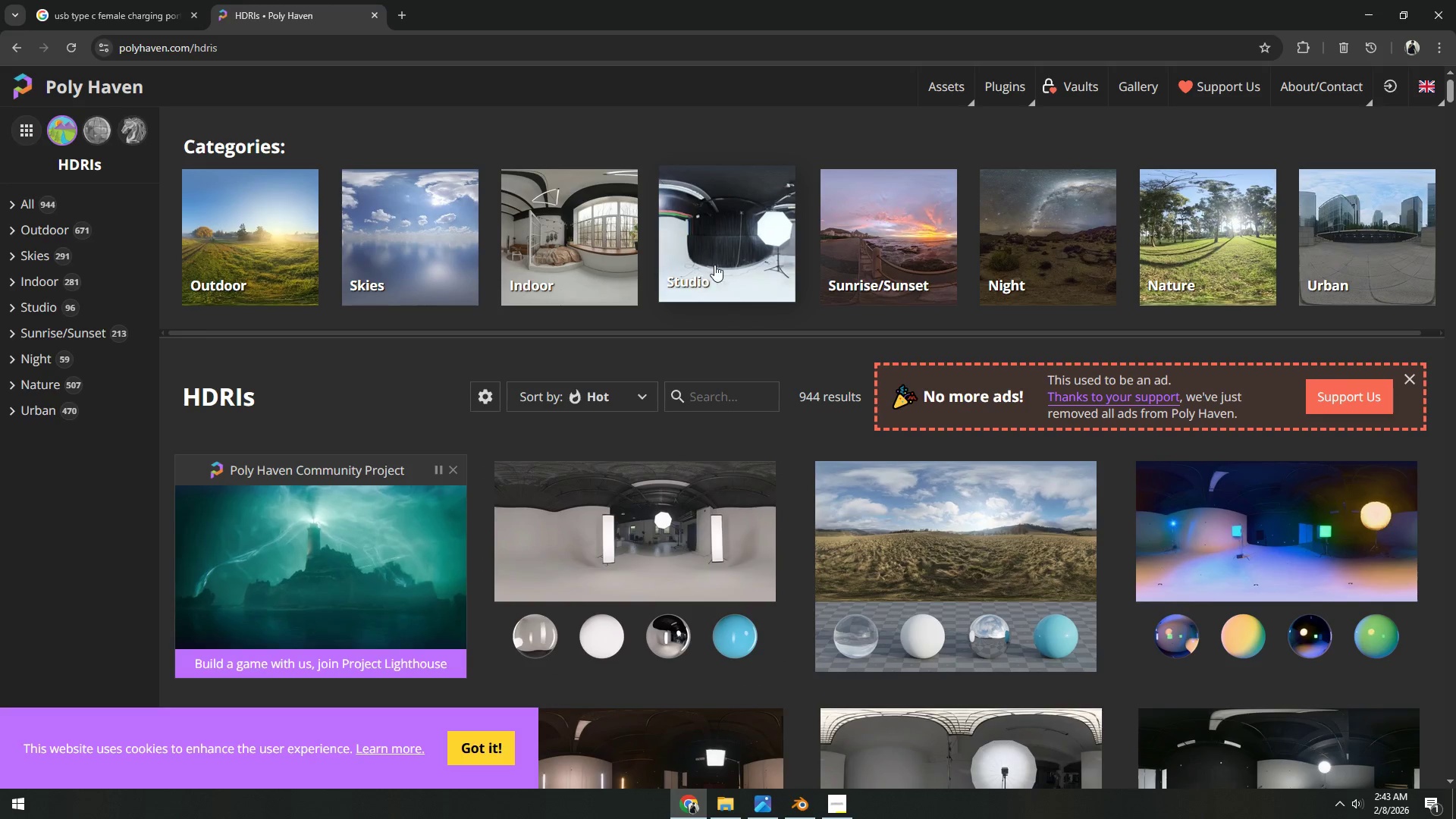 
wait(9.38)
 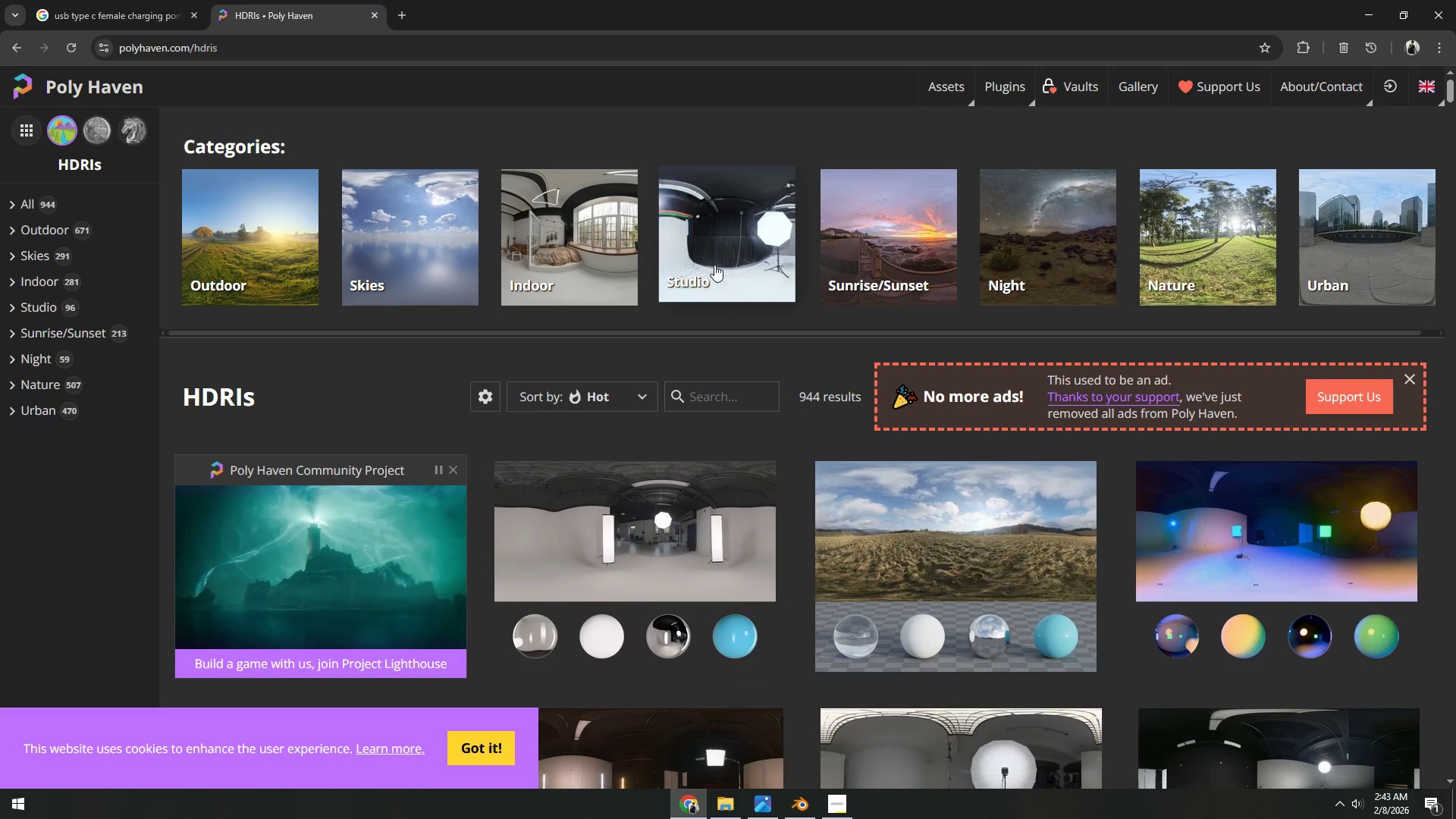 
scroll: coordinate [815, 428], scroll_direction: down, amount: 5.0
 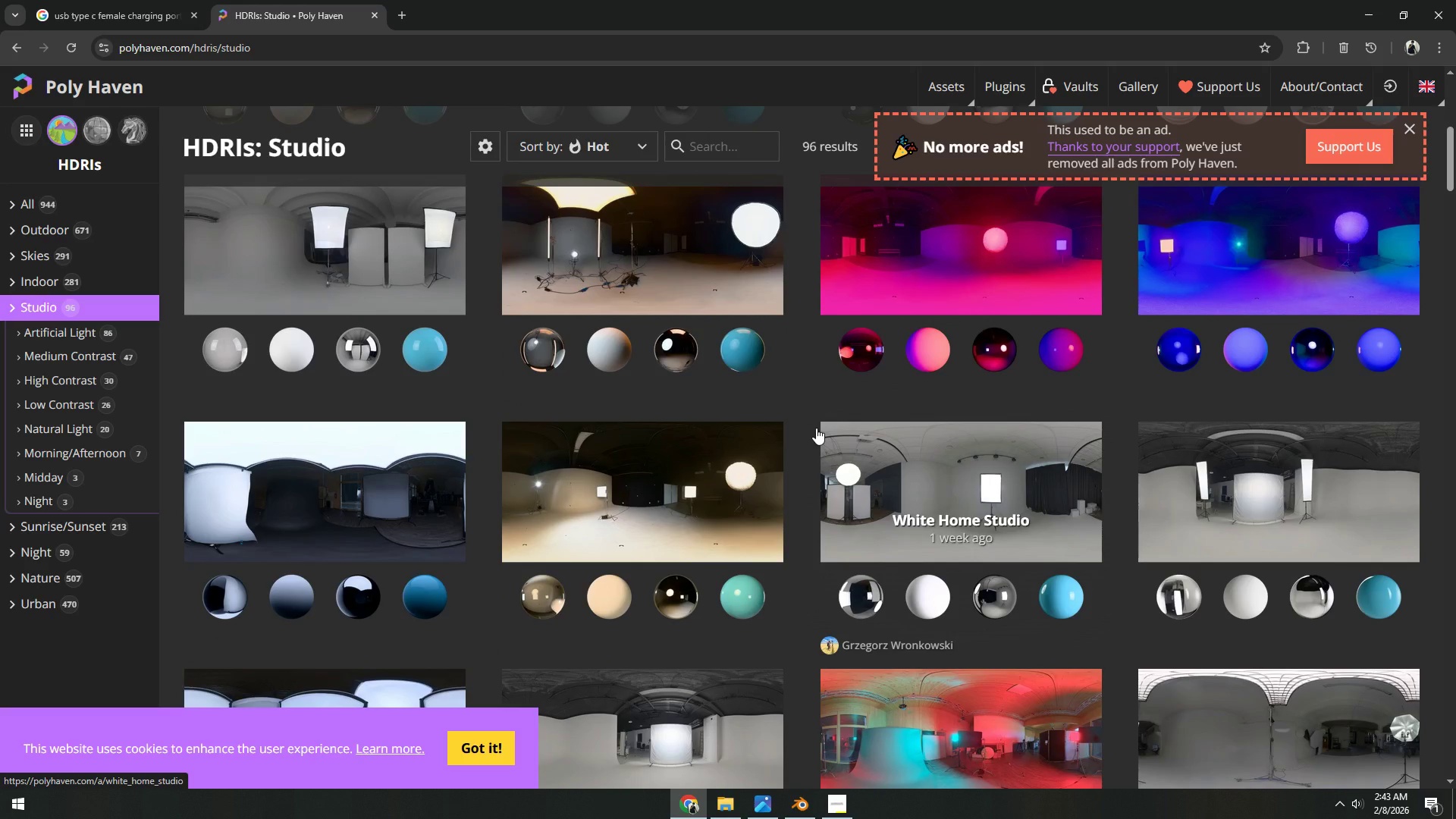 
scroll: coordinate [816, 428], scroll_direction: up, amount: 9.0
 